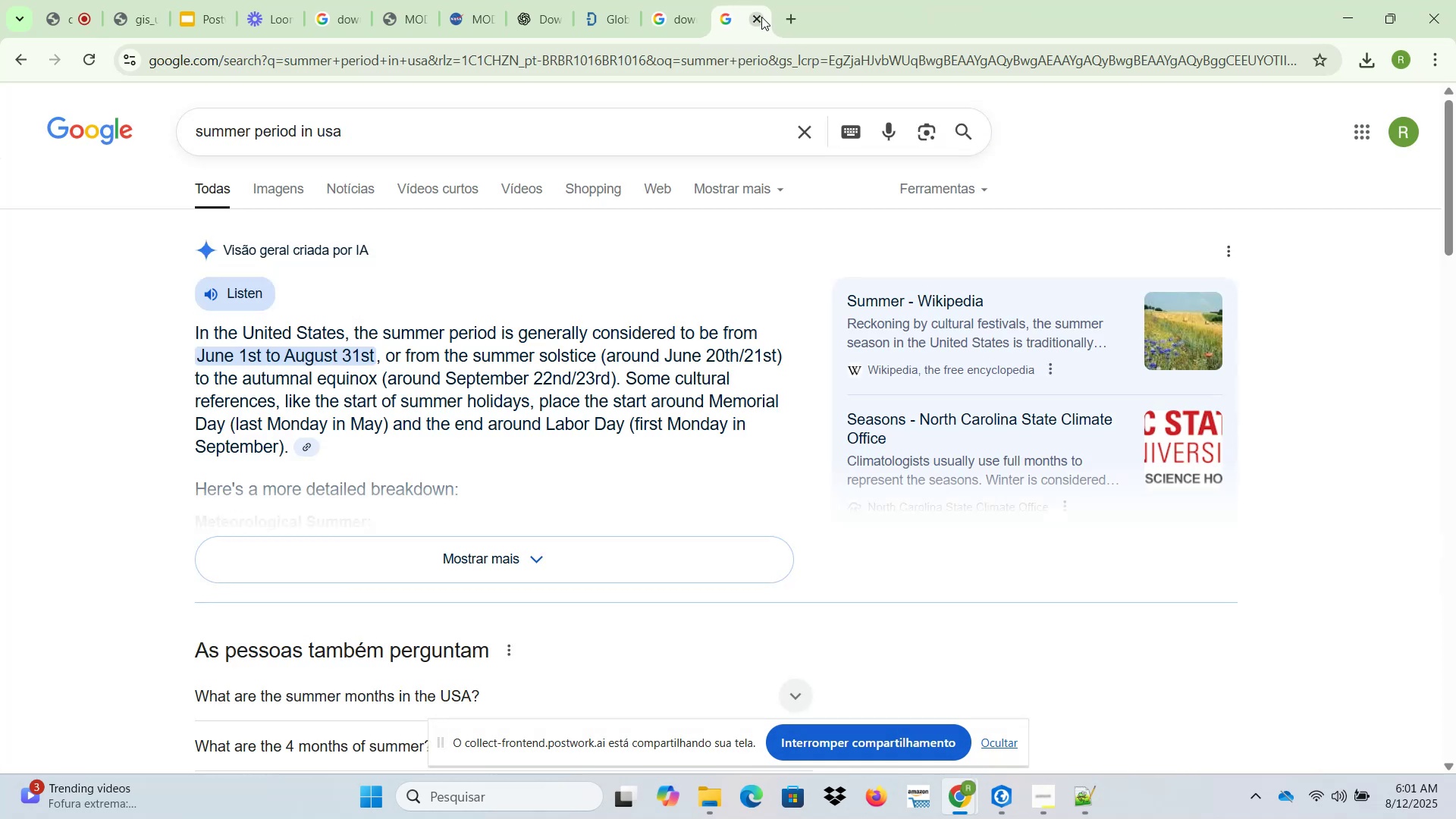 
left_click([761, 17])
 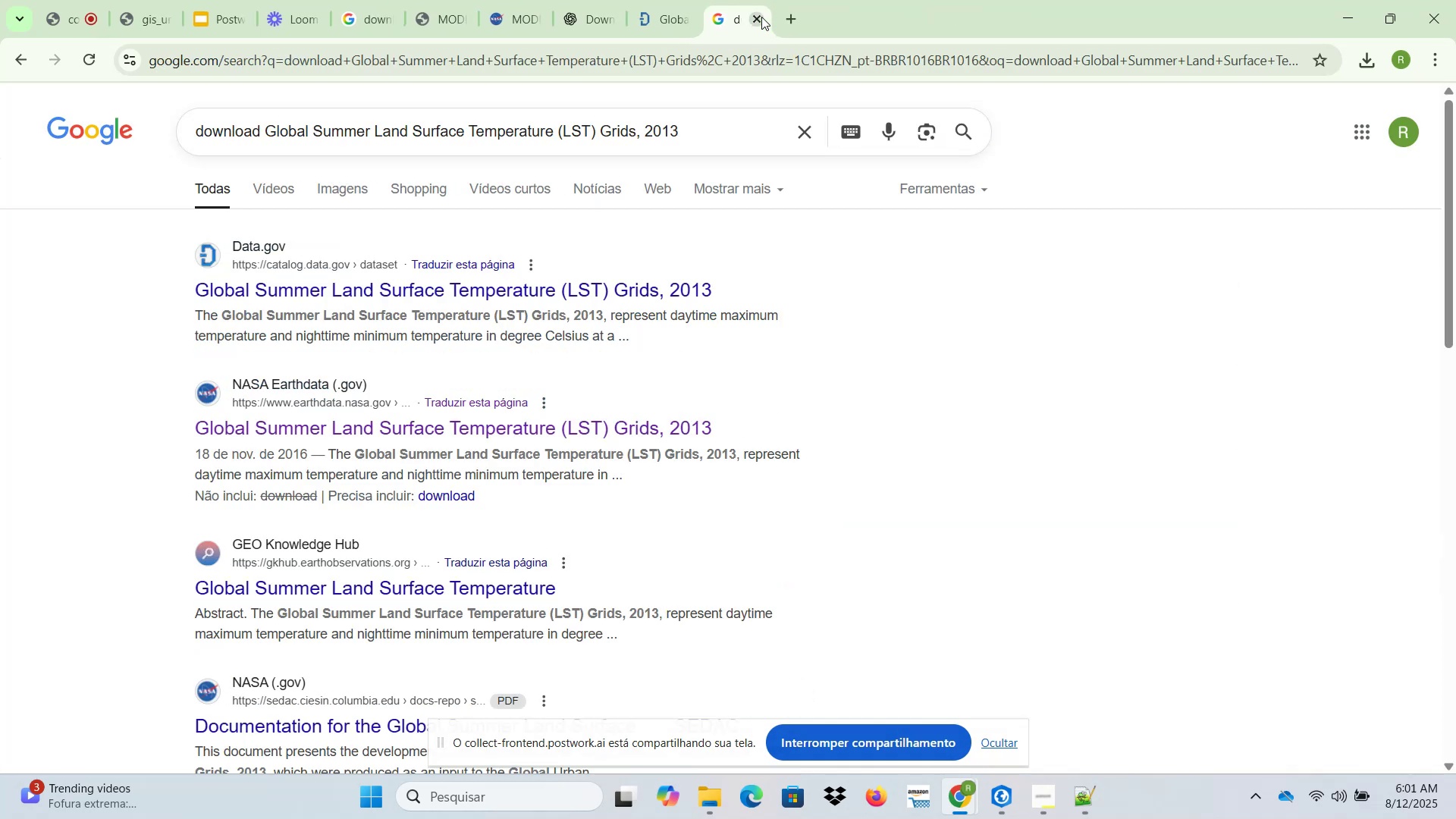 
left_click([761, 17])
 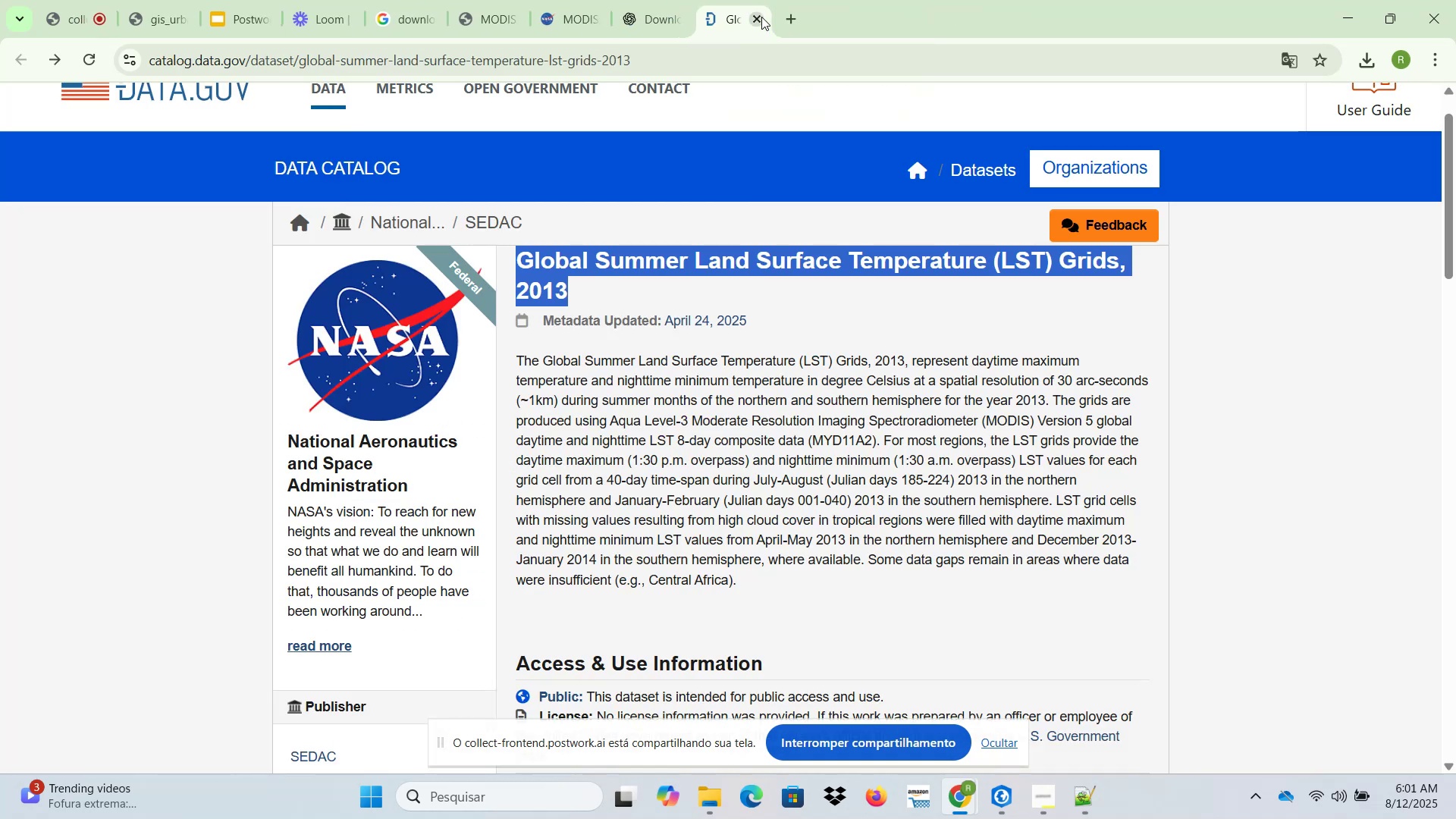 
left_click([761, 17])
 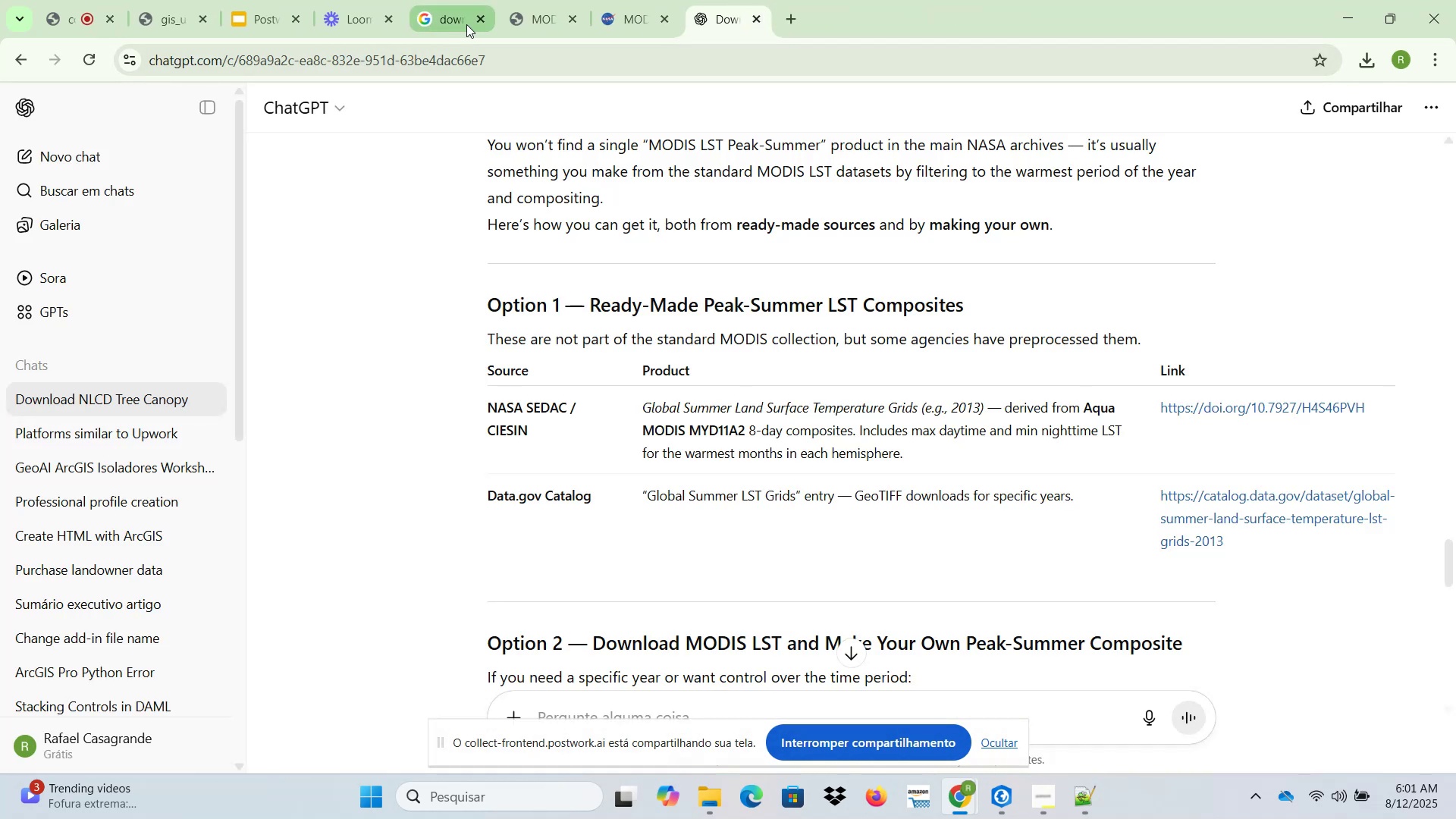 
left_click([484, 20])
 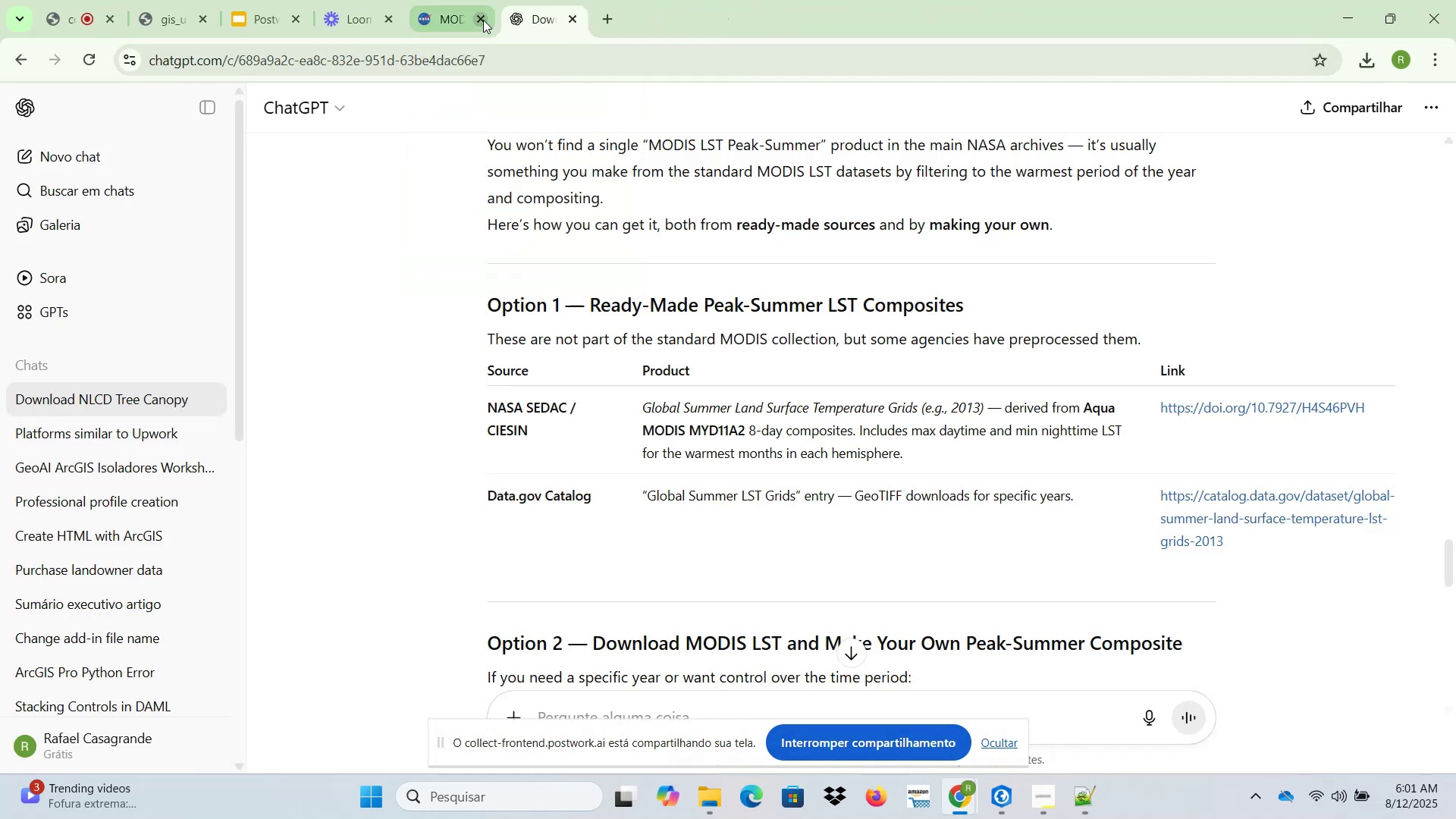 
left_click([483, 20])
 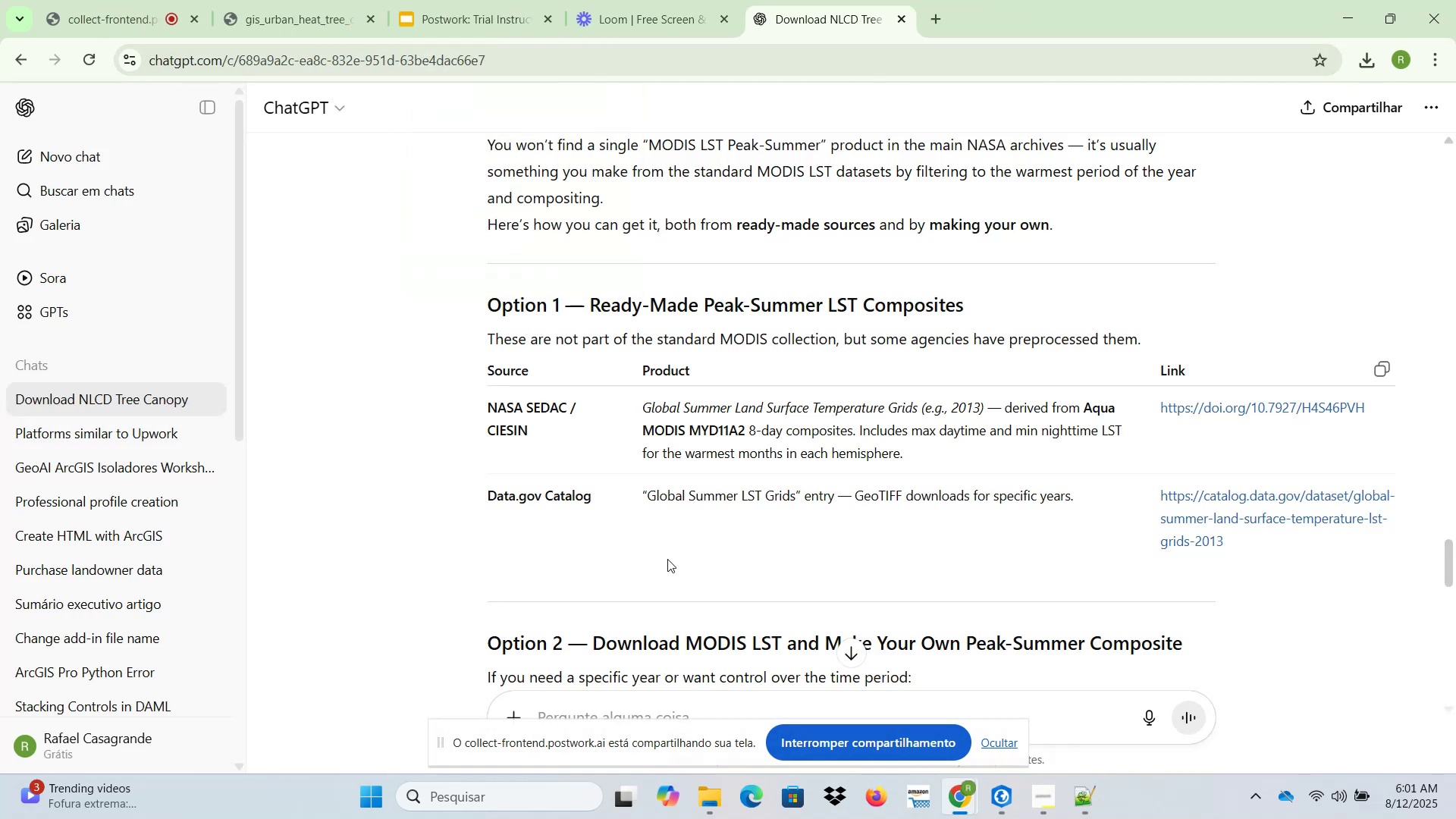 
scroll: coordinate [662, 606], scroll_direction: down, amount: 12.0
 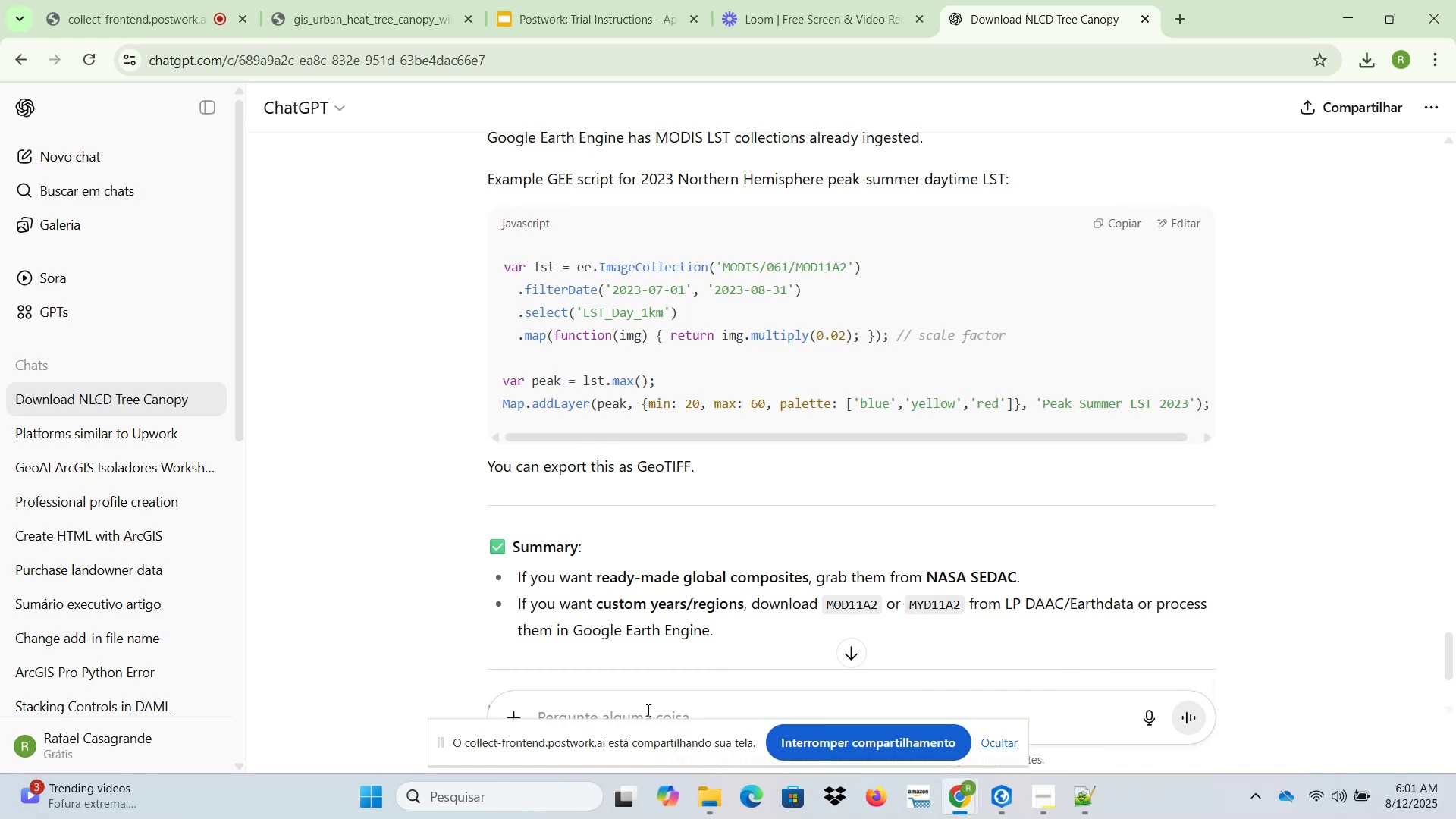 
left_click([647, 710])
 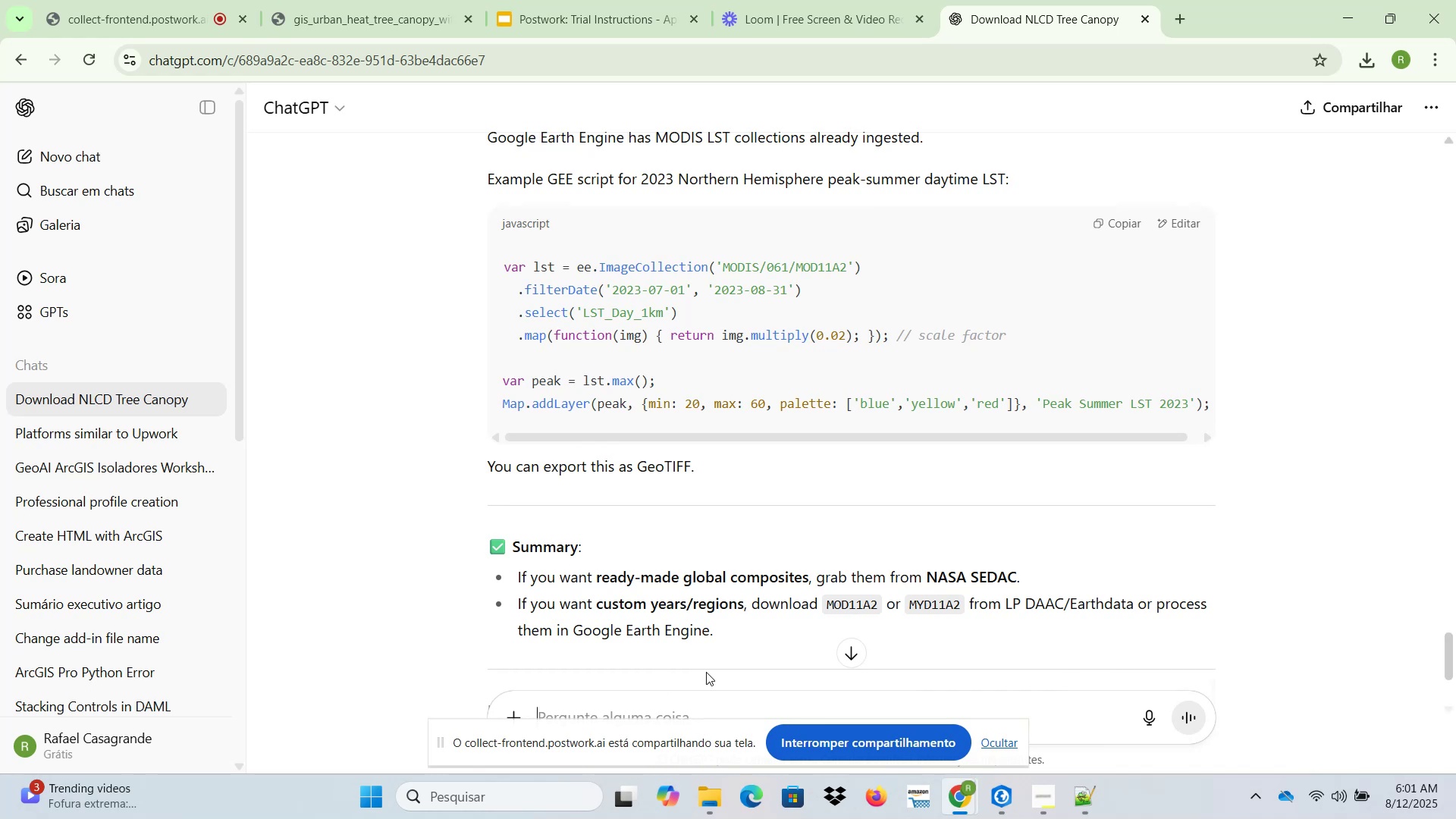 
type(where can I download )
 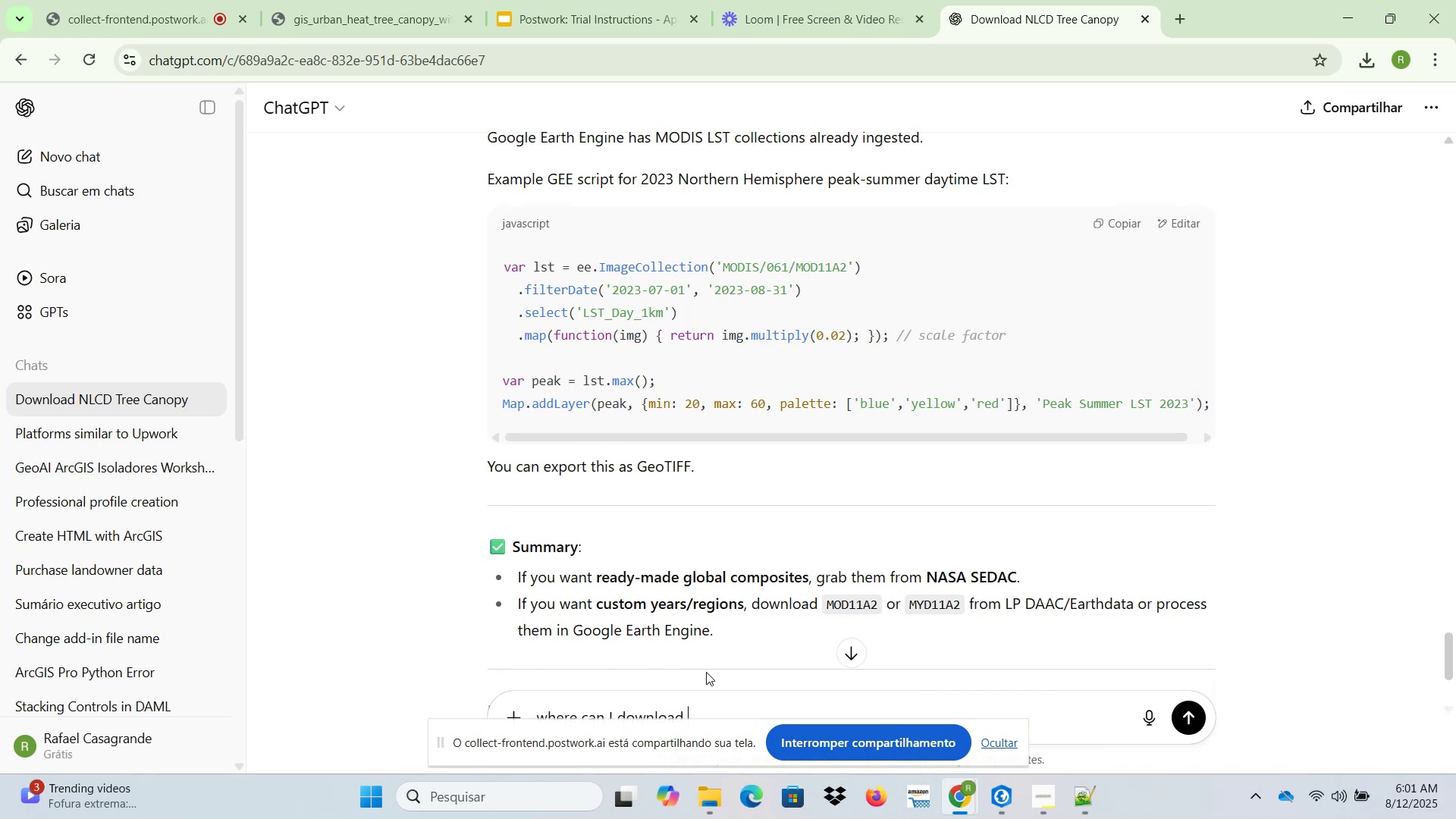 
key(Control+ControlLeft)
 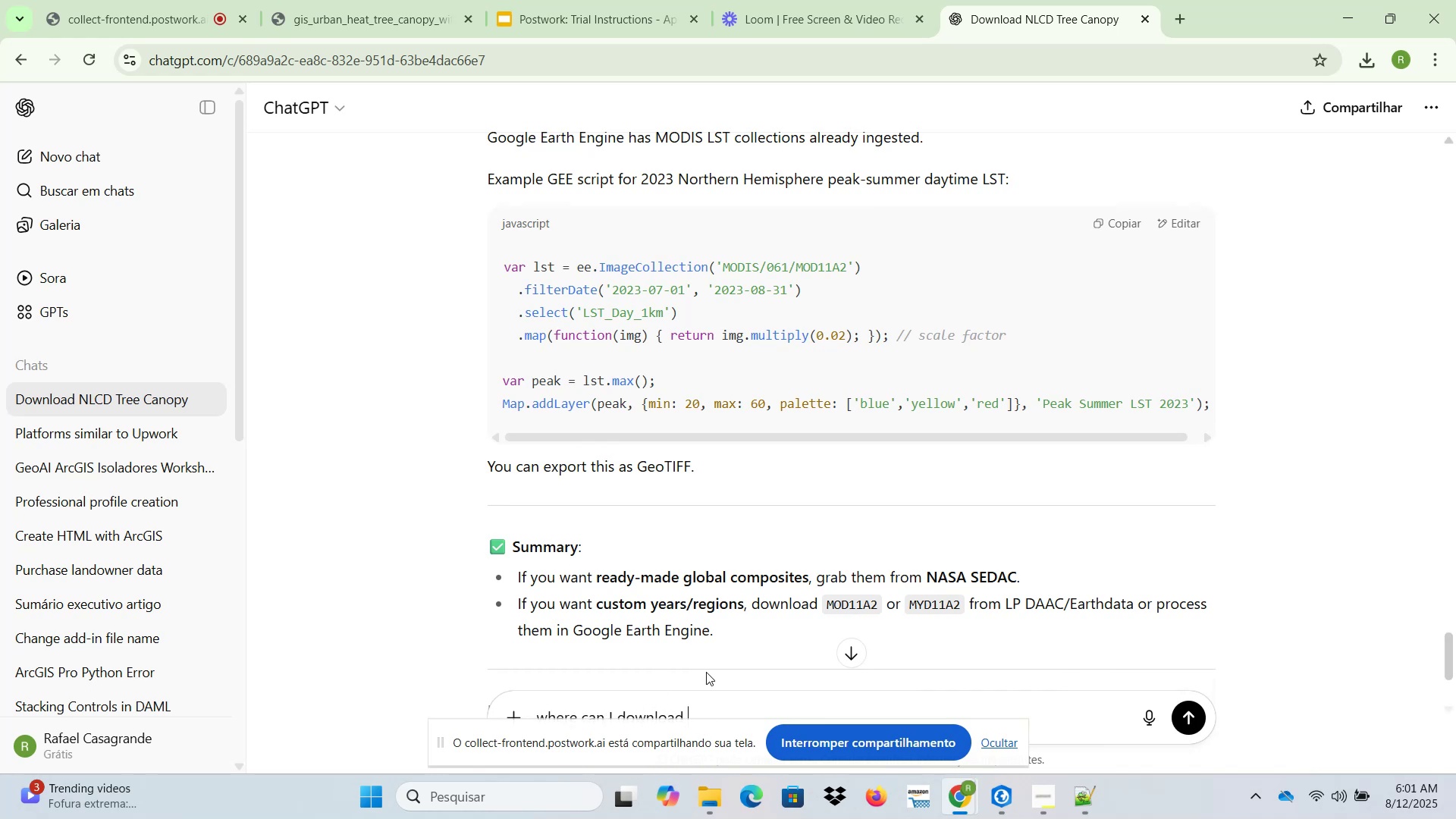 
key(Control+V)
 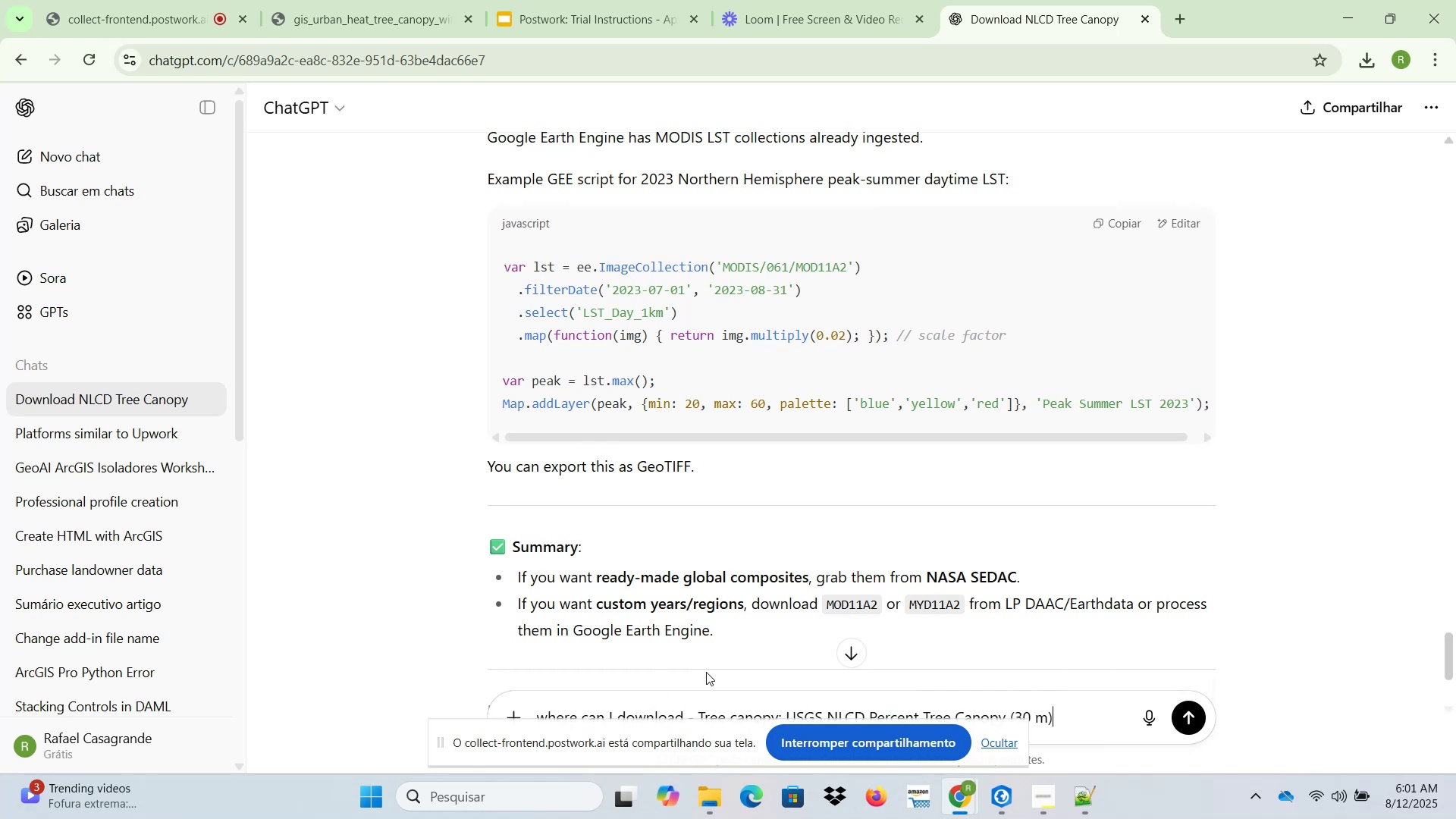 
key(Shift+Unknown)
 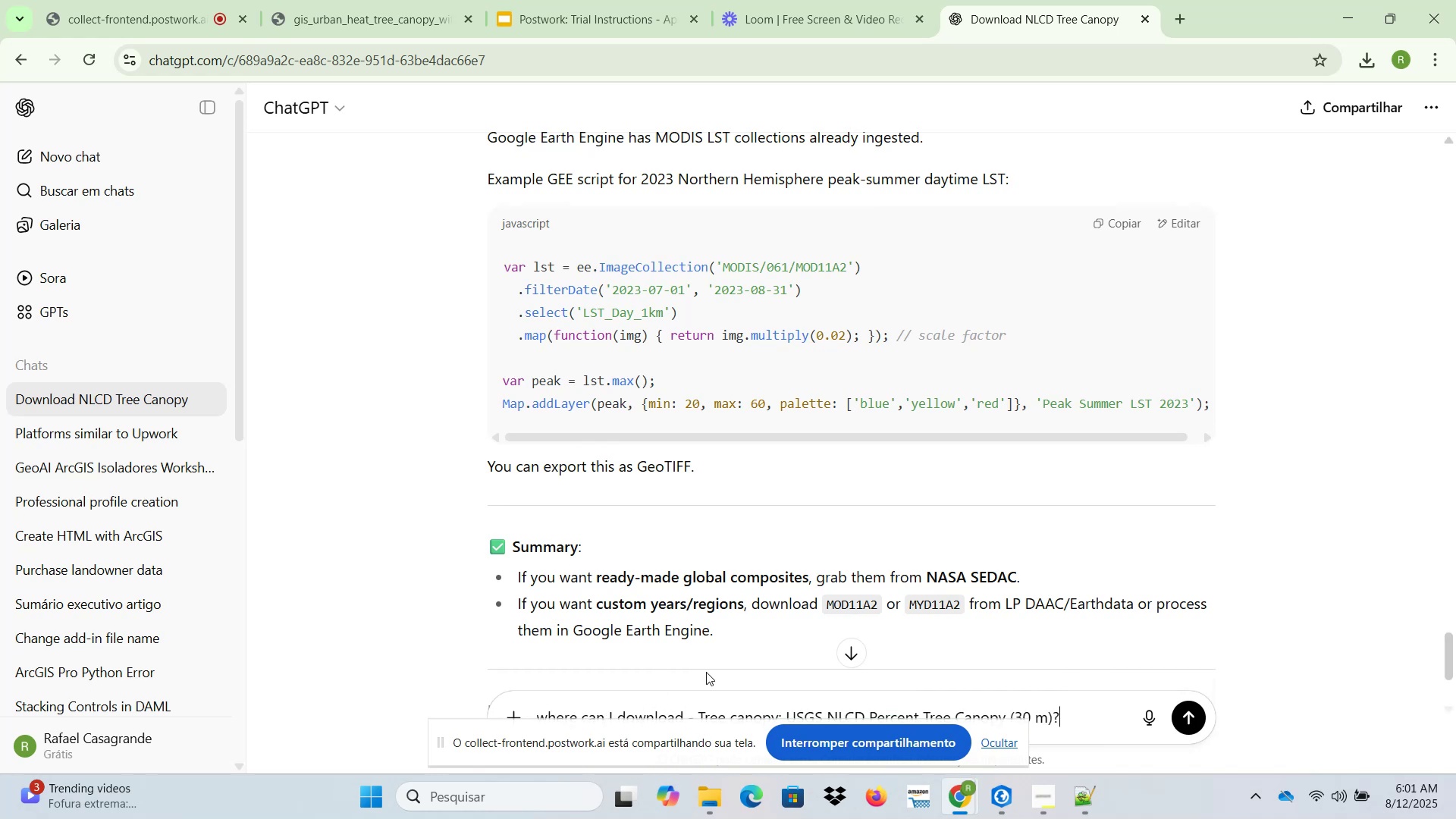 
key(Enter)
 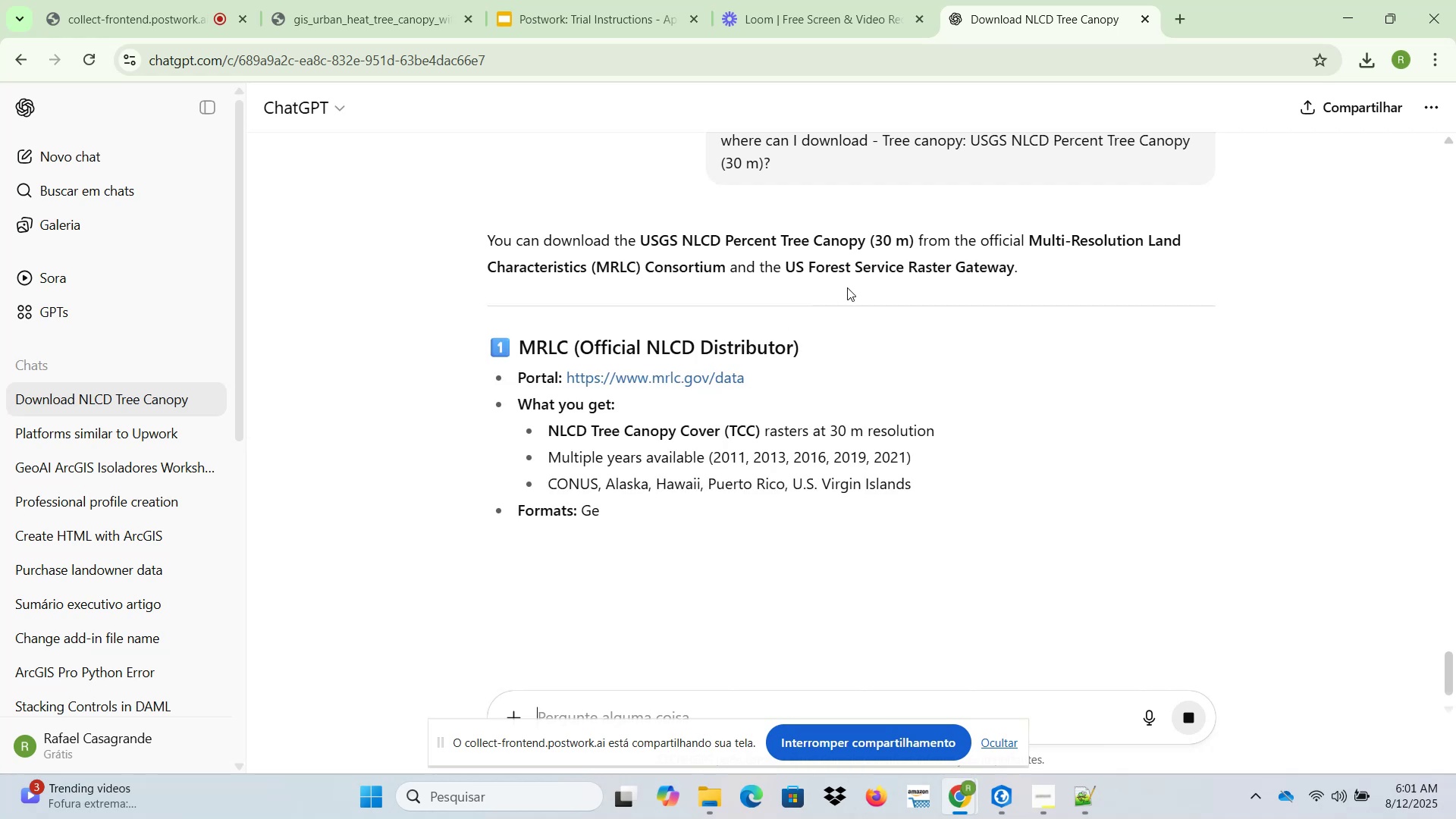 
wait(7.75)
 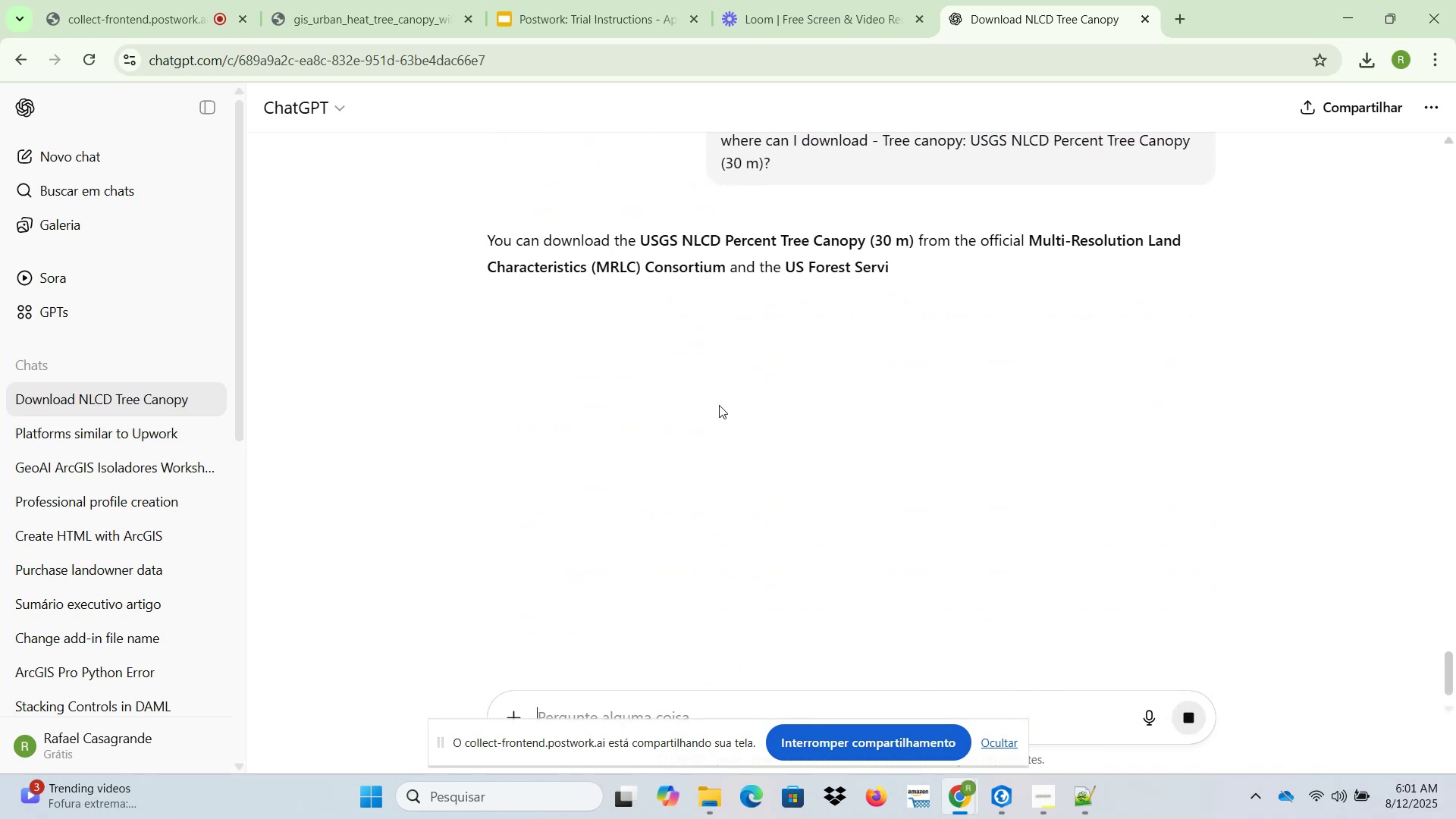 
right_click([713, 384])
 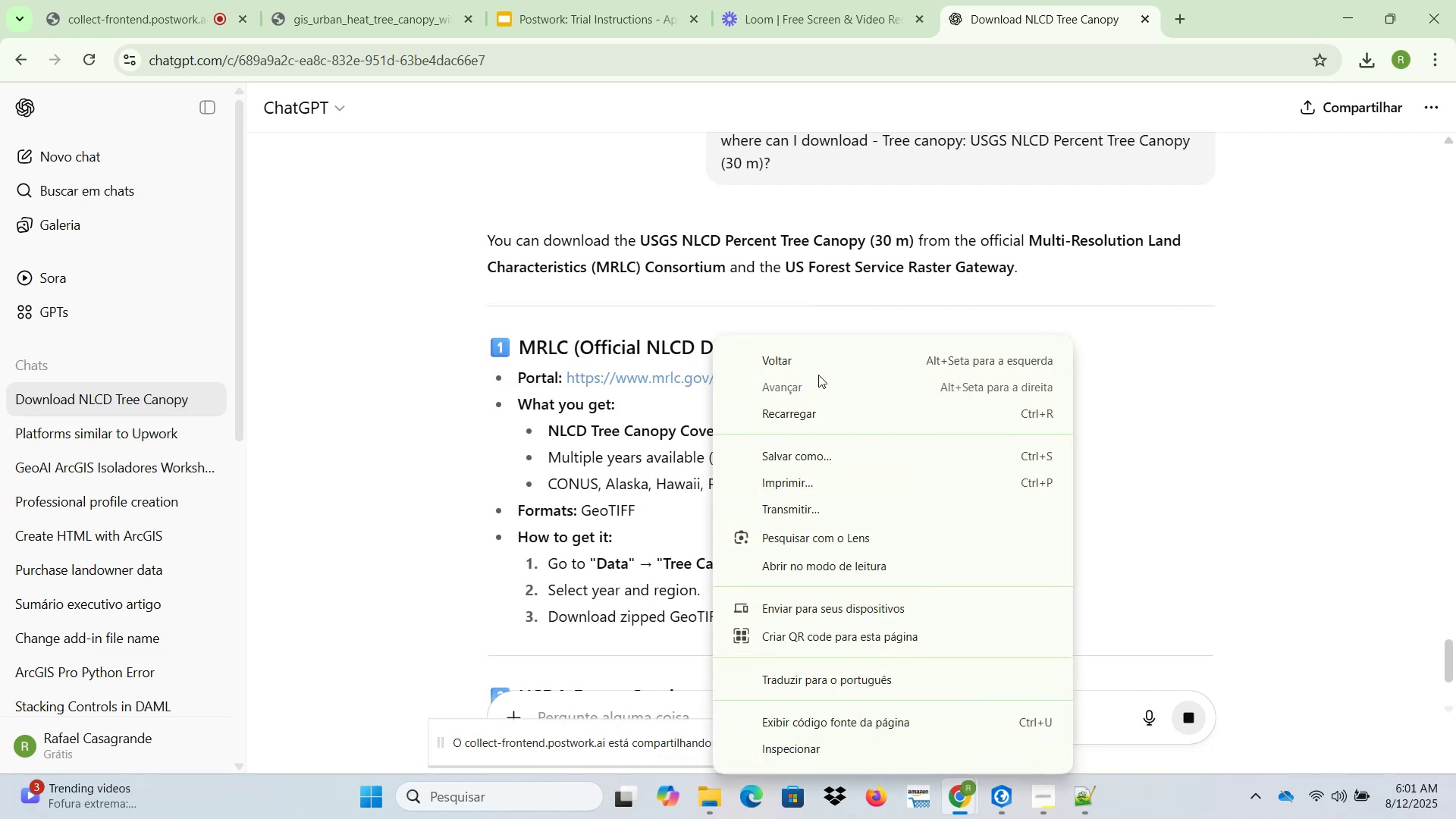 
left_click([1178, 498])
 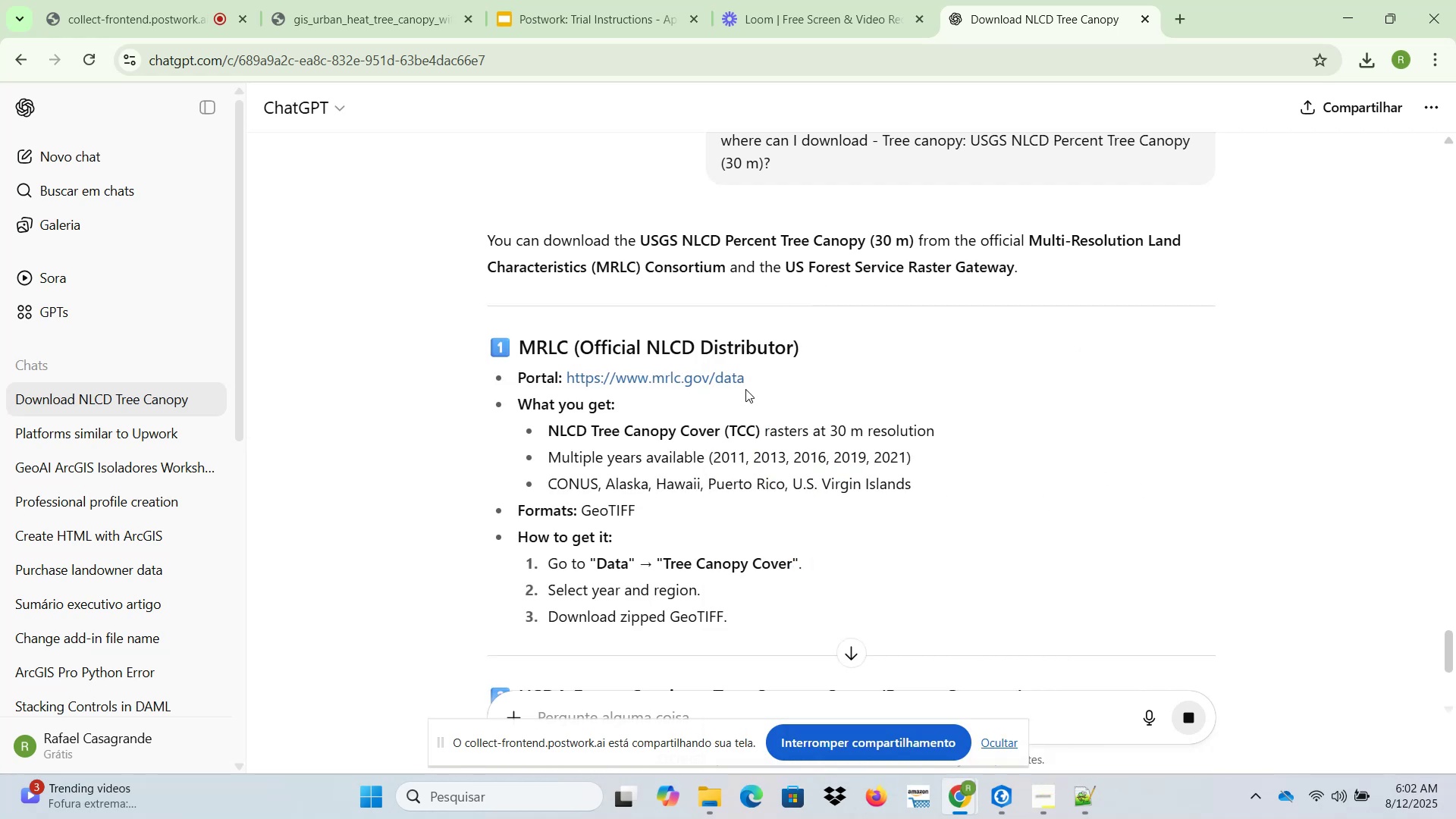 
mouse_move([743, 392])
 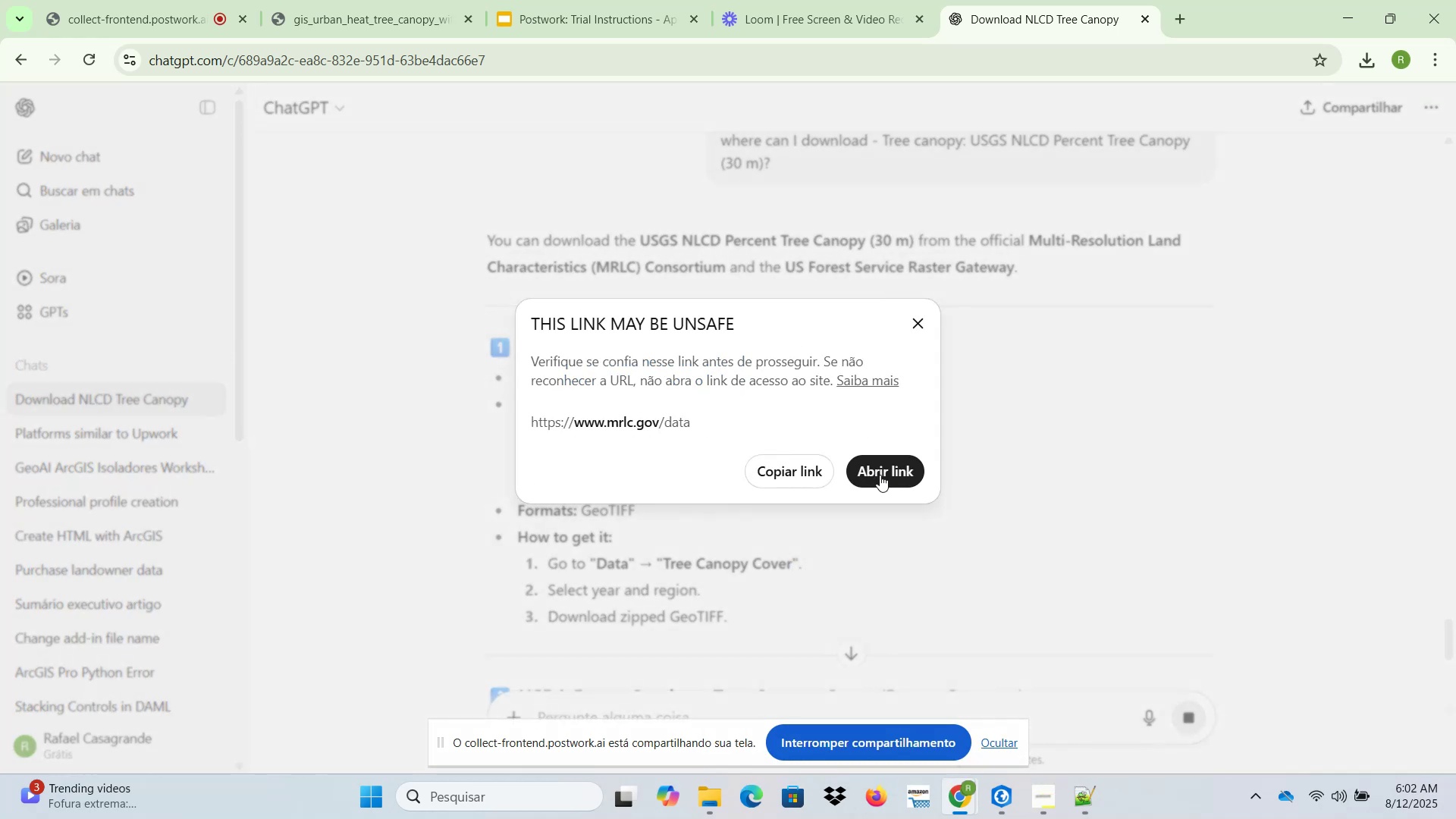 
left_click([880, 472])
 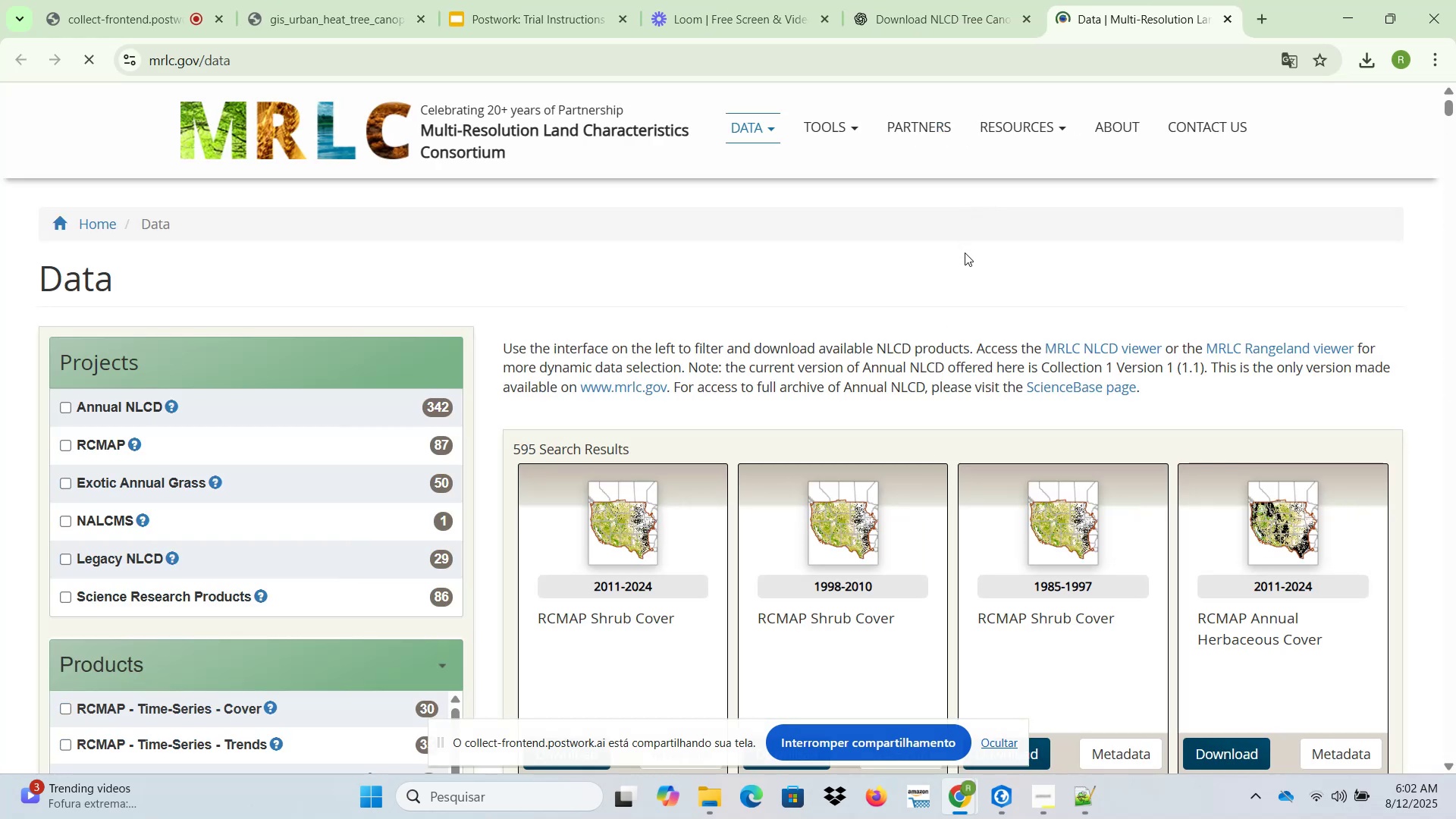 
wait(7.95)
 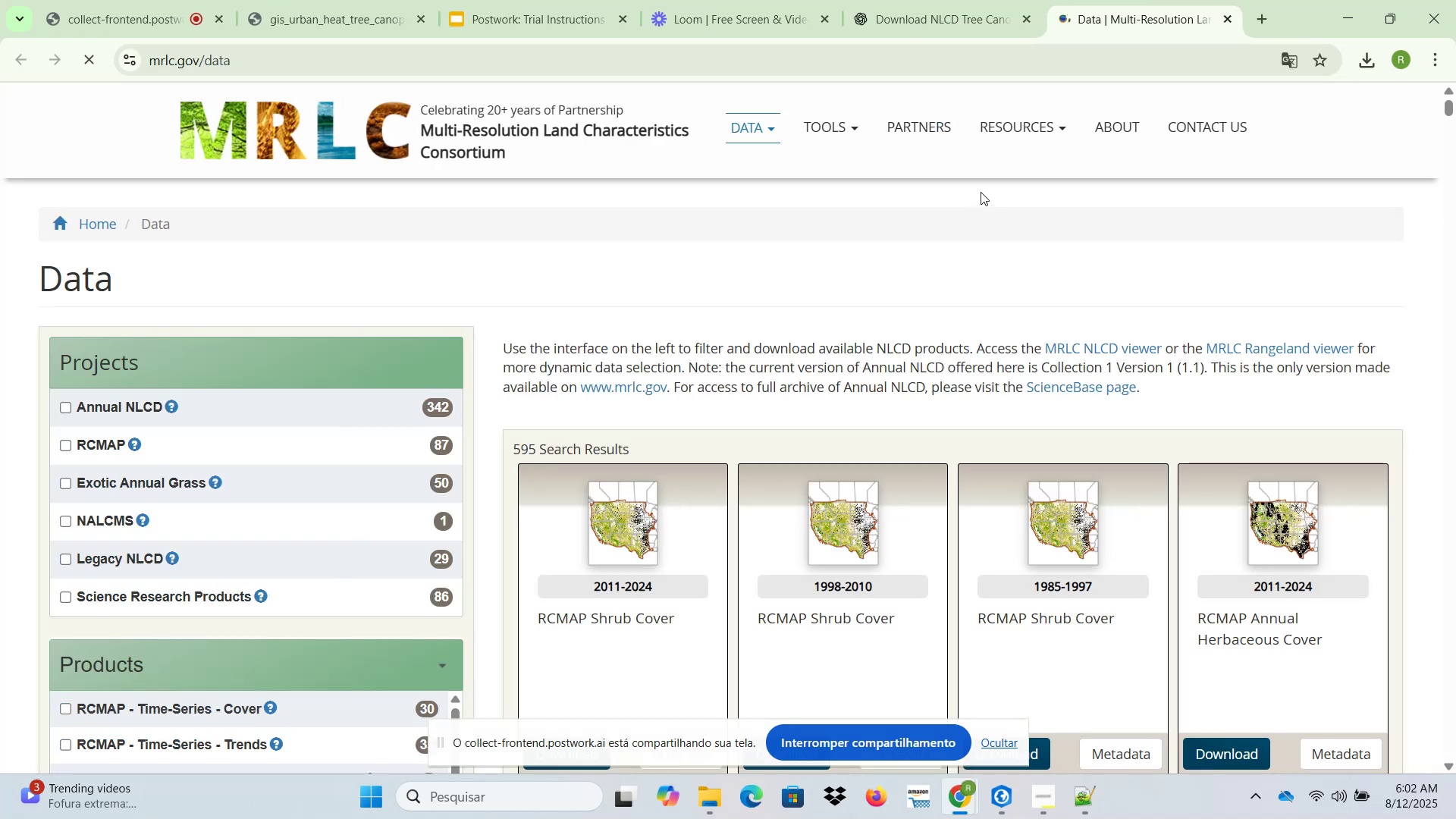 
scroll: coordinate [1097, 324], scroll_direction: down, amount: 4.0
 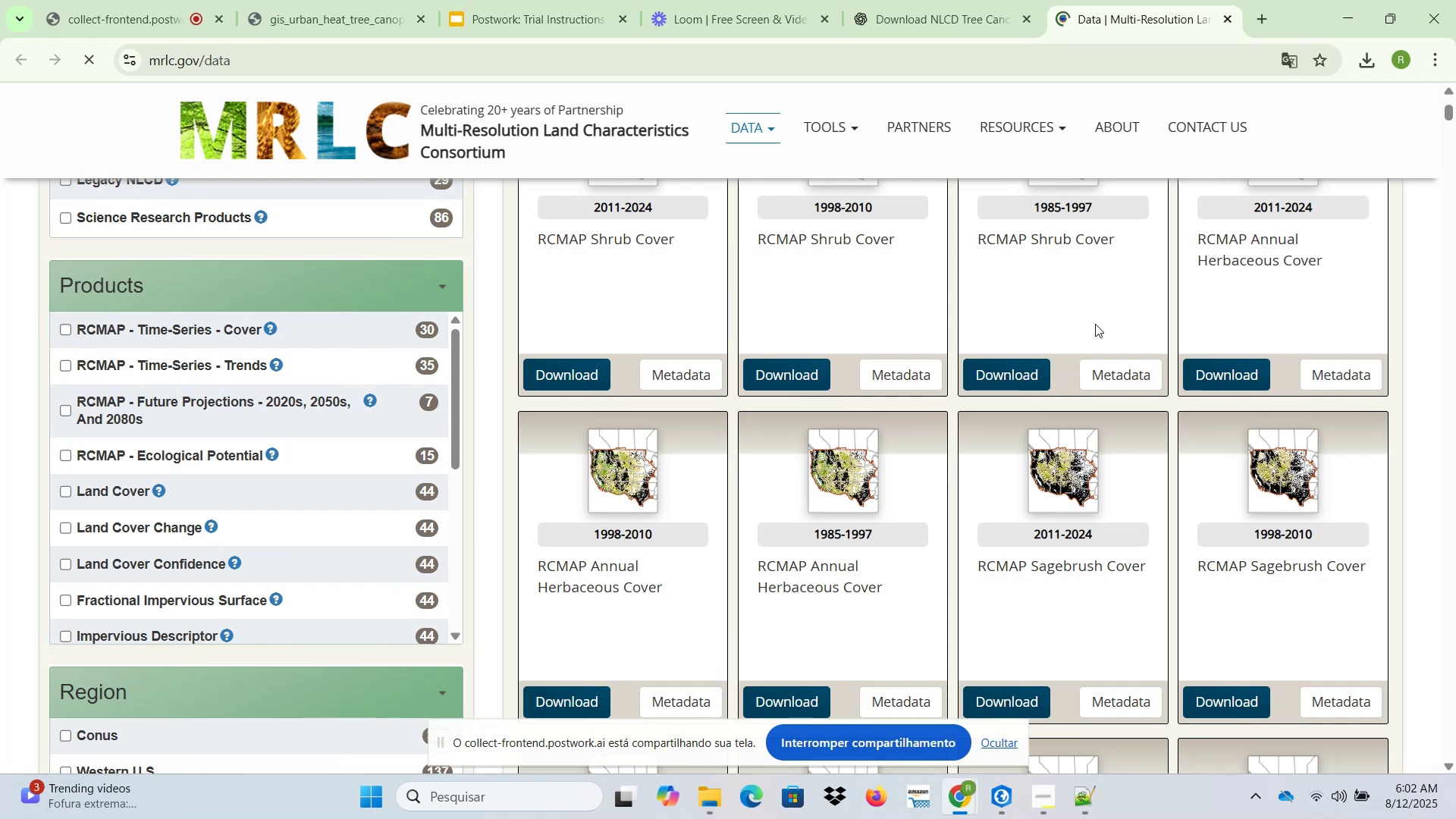 
scroll: coordinate [1094, 324], scroll_direction: up, amount: 2.0
 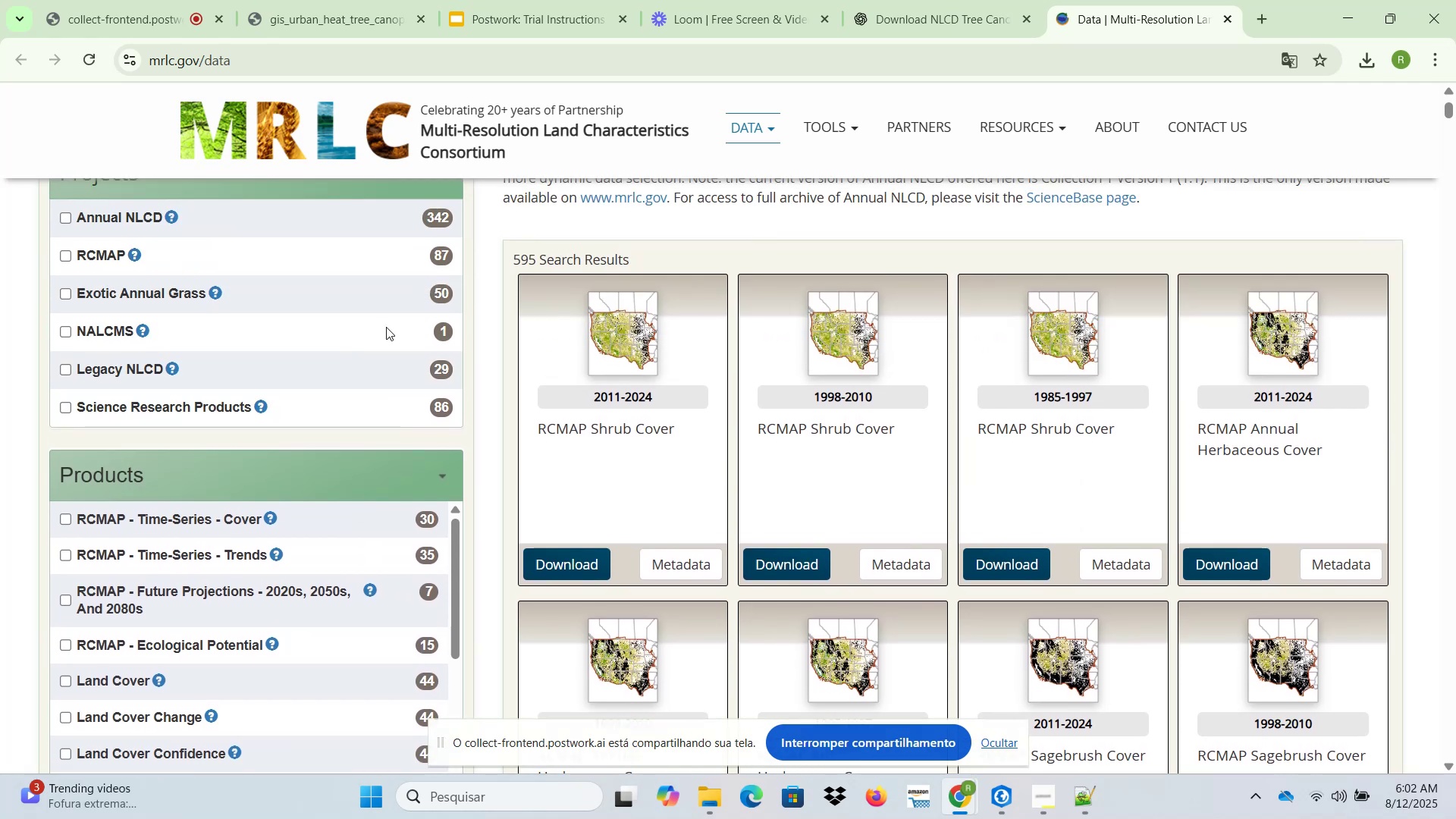 
wait(6.44)
 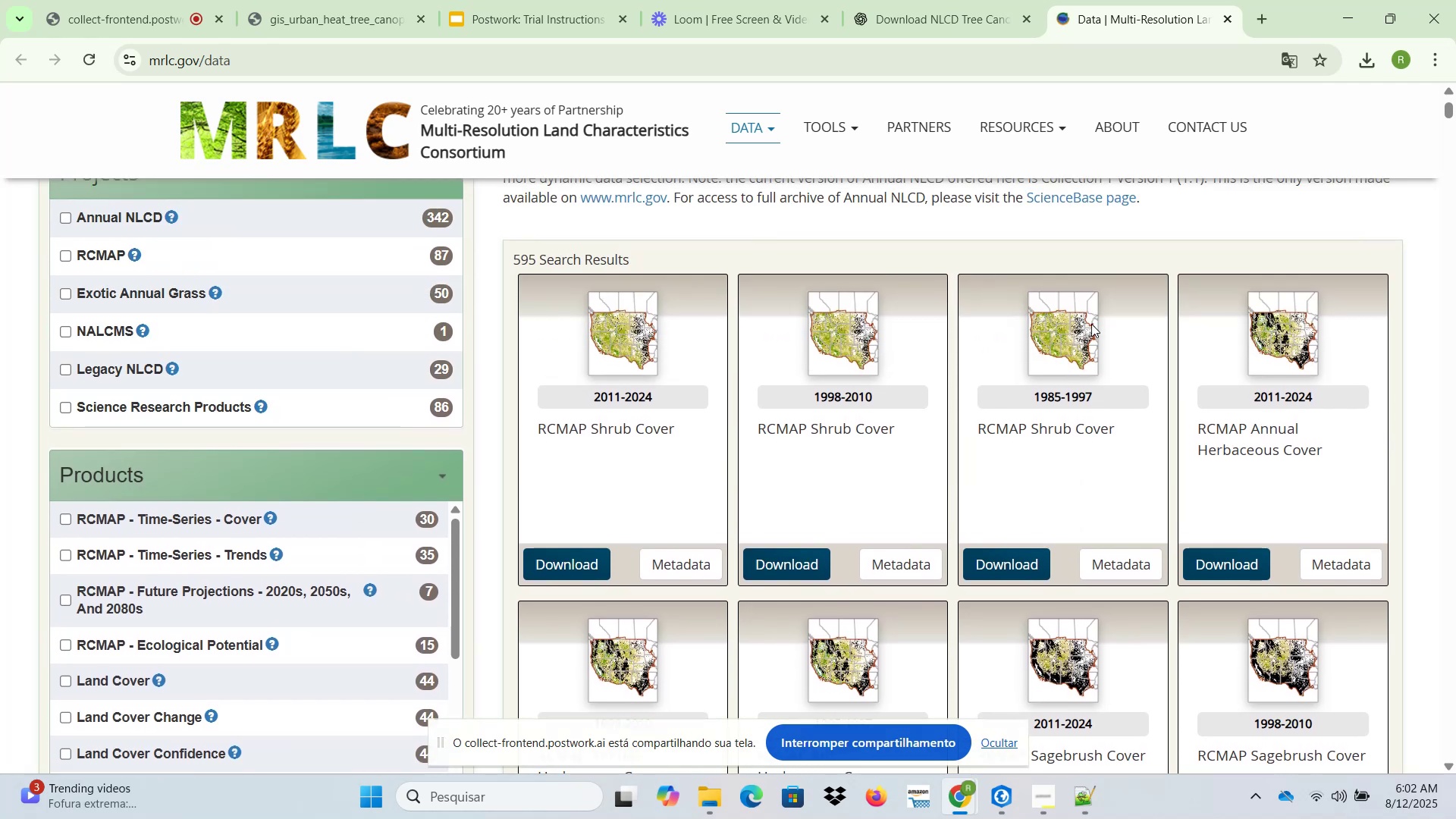 
scroll: coordinate [411, 608], scroll_direction: down, amount: 5.0
 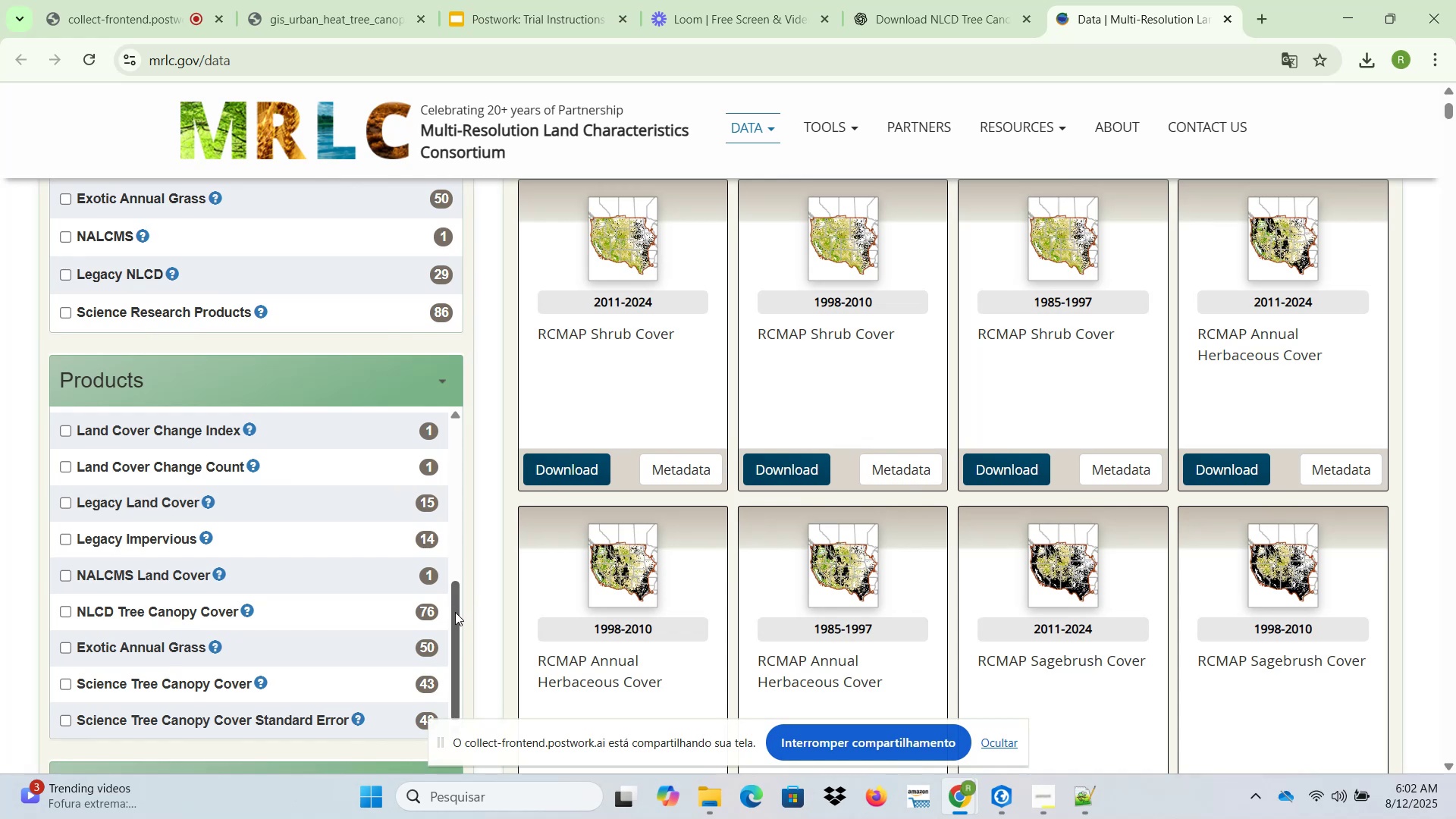 
left_click_drag(start_coordinate=[456, 613], to_coordinate=[459, 427])
 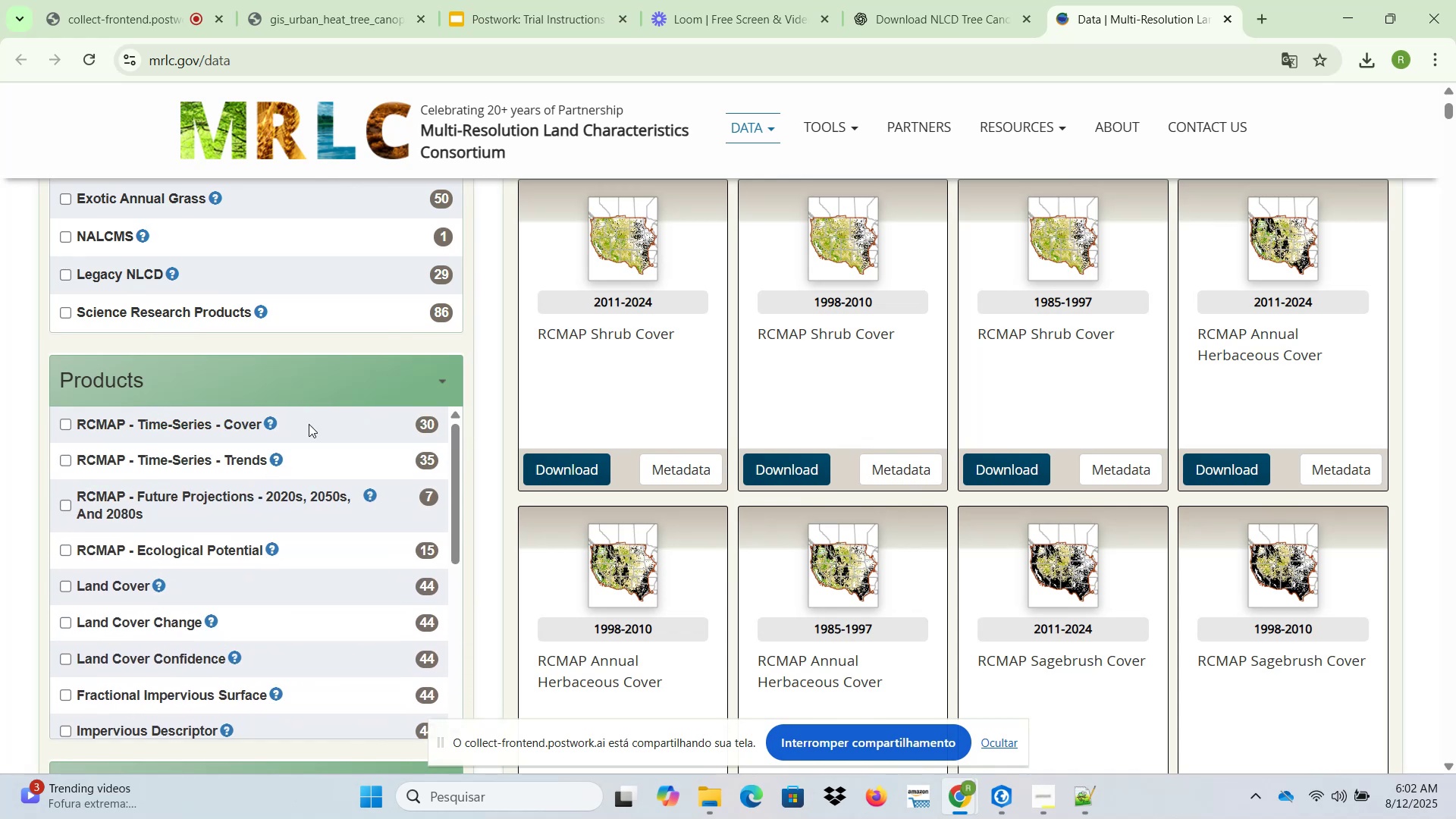 
left_click([268, 424])
 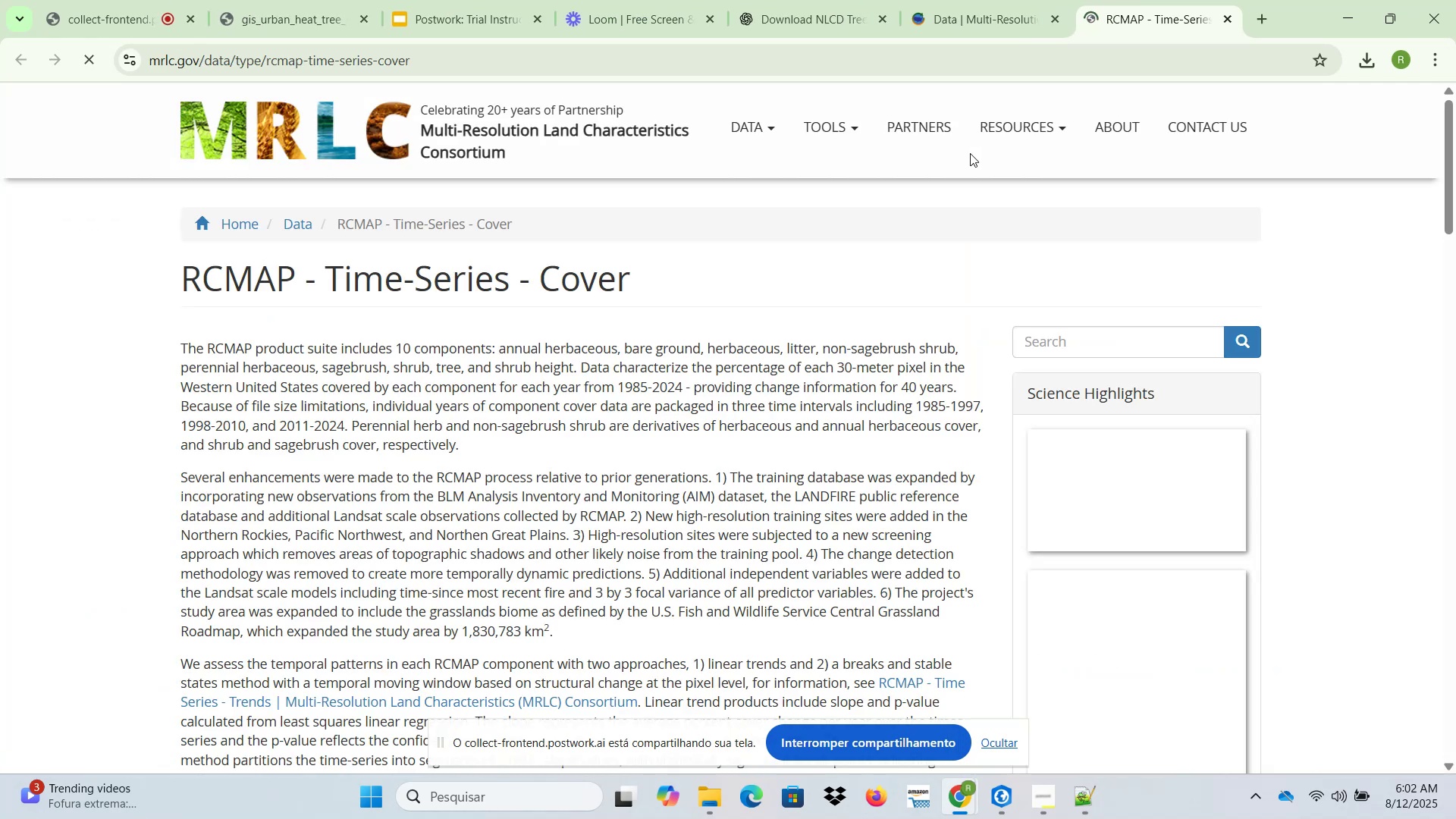 
scroll: coordinate [776, 366], scroll_direction: down, amount: 2.0
 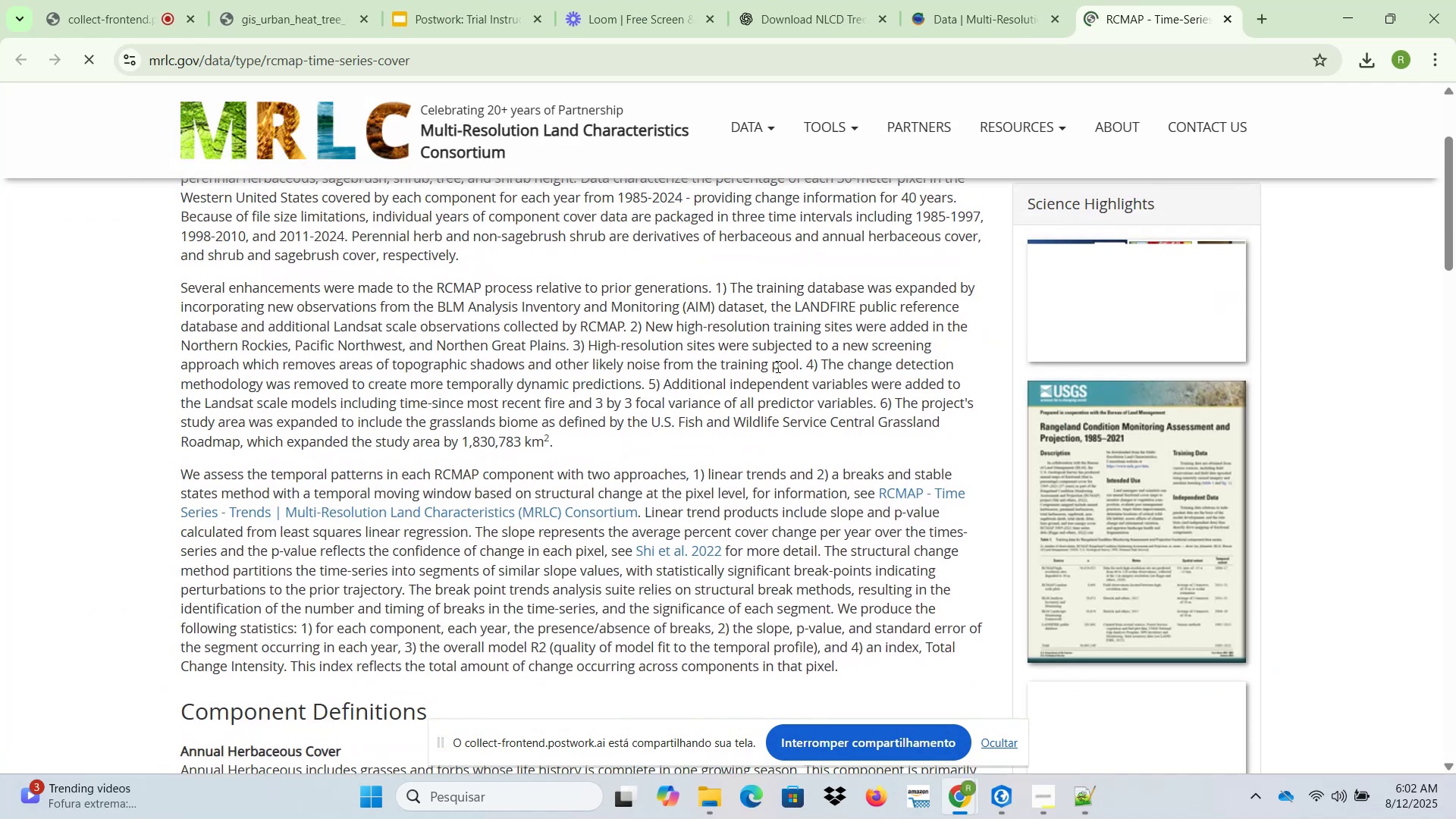 
scroll: coordinate [777, 366], scroll_direction: up, amount: 1.0
 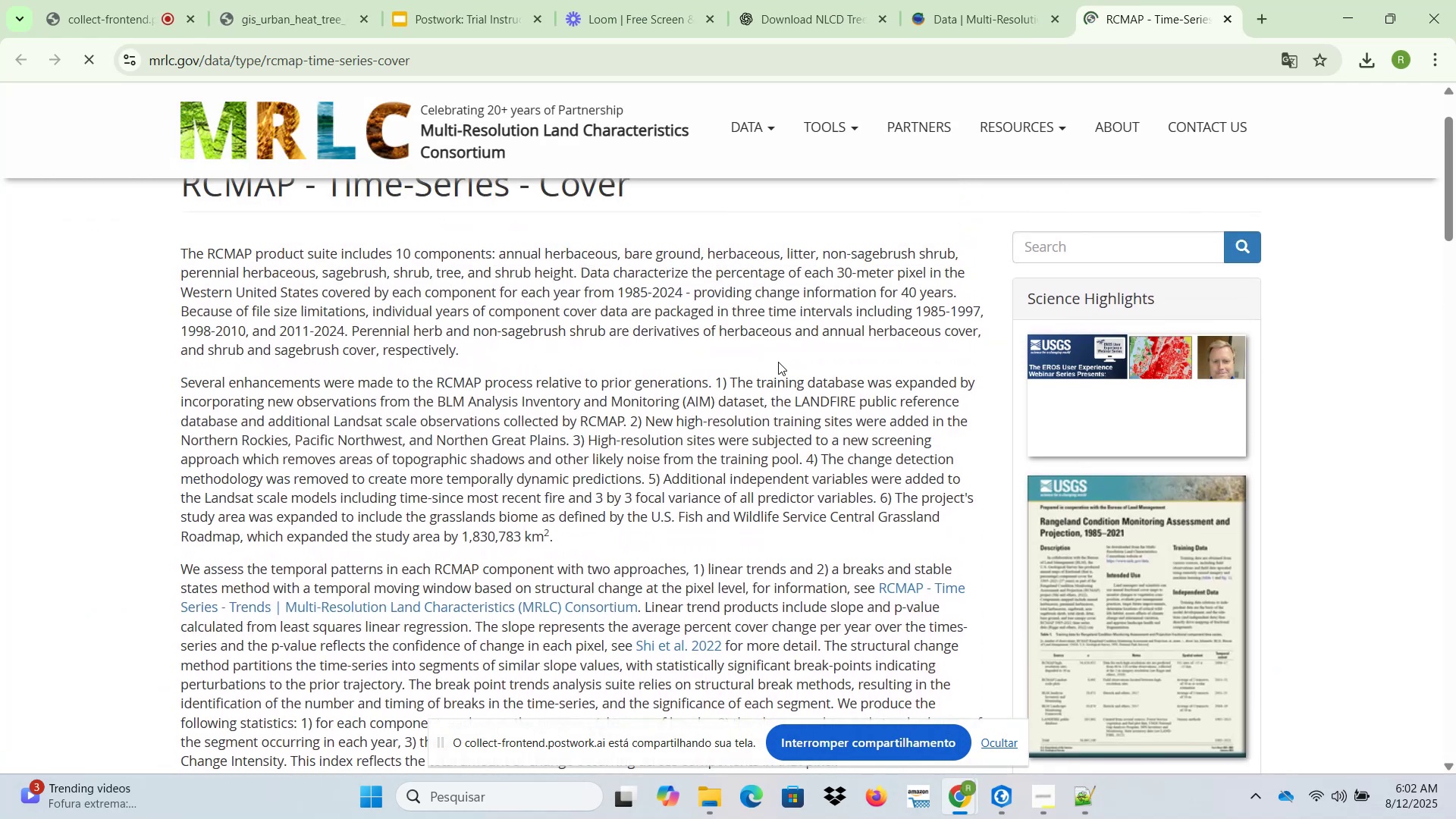 
scroll: coordinate [780, 360], scroll_direction: down, amount: 18.0
 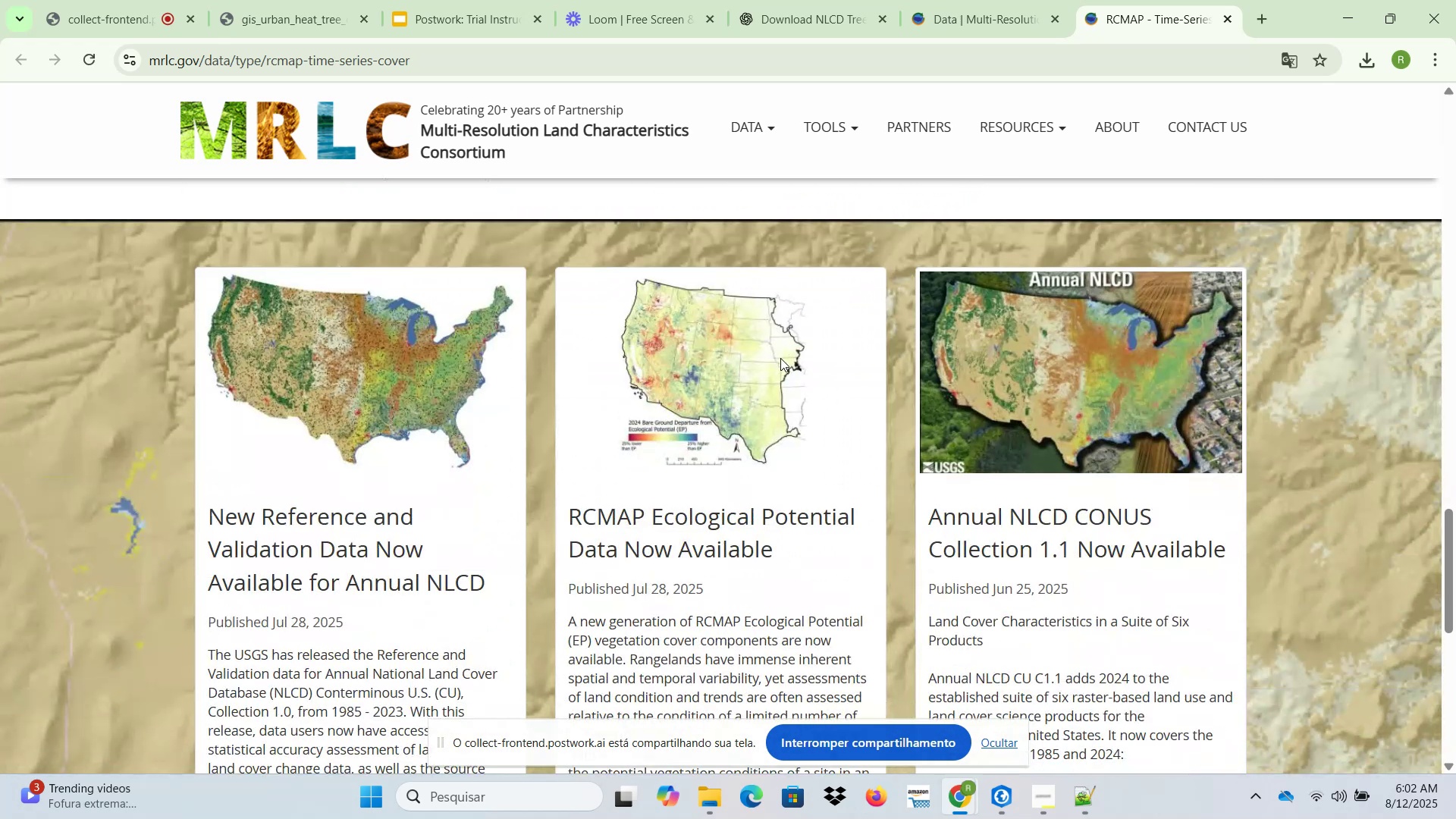 
wait(10.58)
 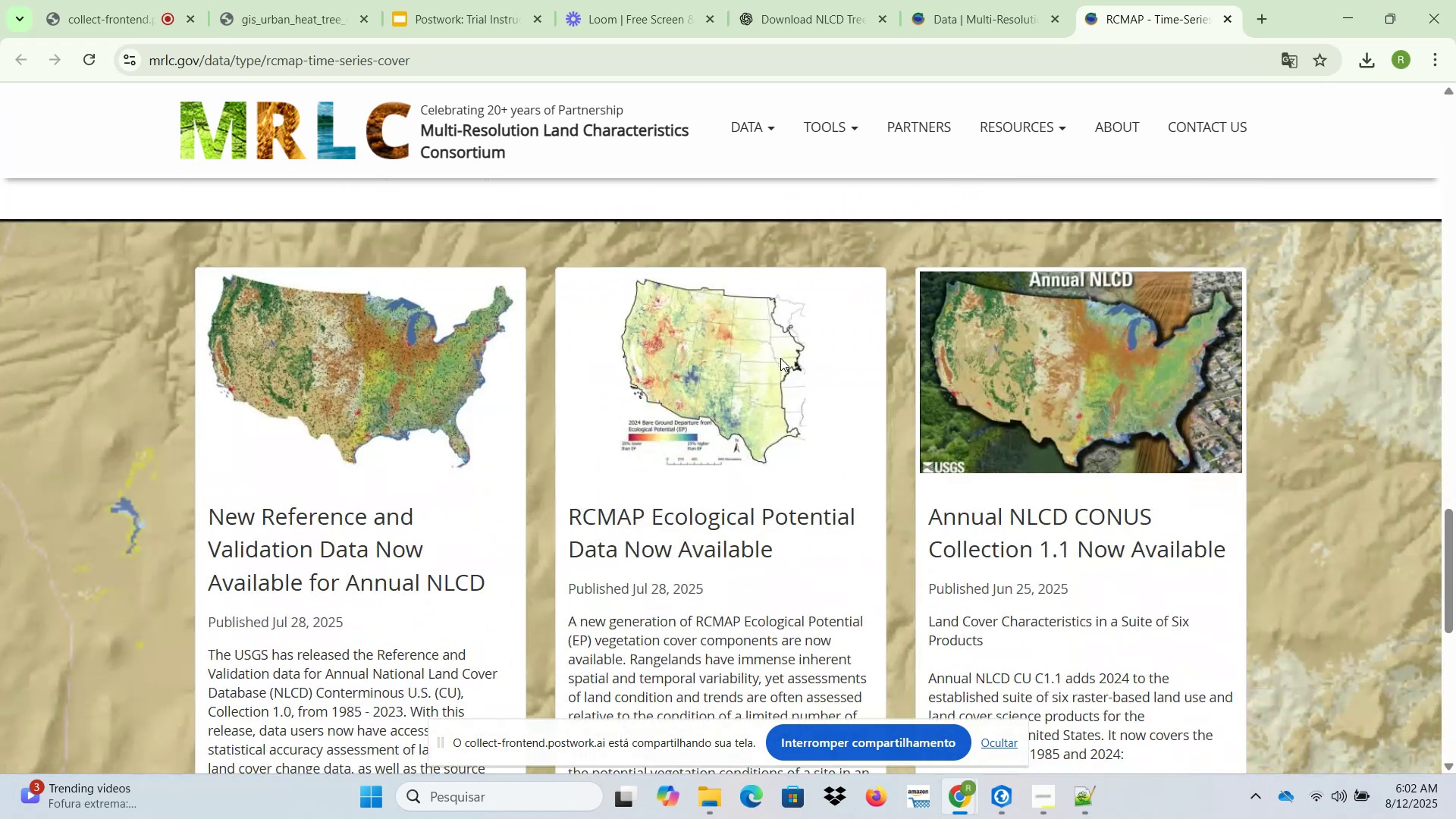 
scroll: coordinate [989, 268], scroll_direction: up, amount: 24.0
 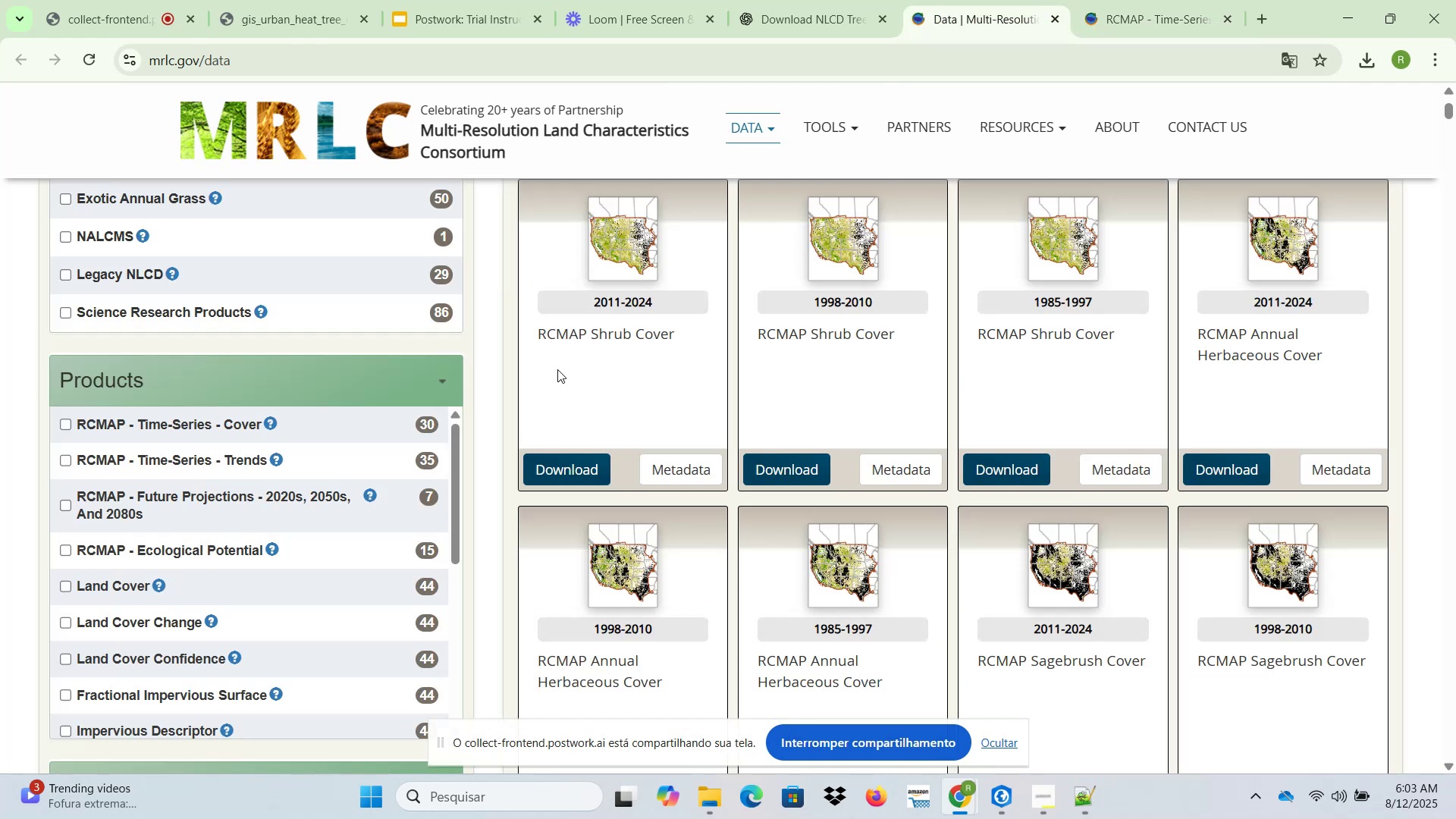 
wait(32.83)
 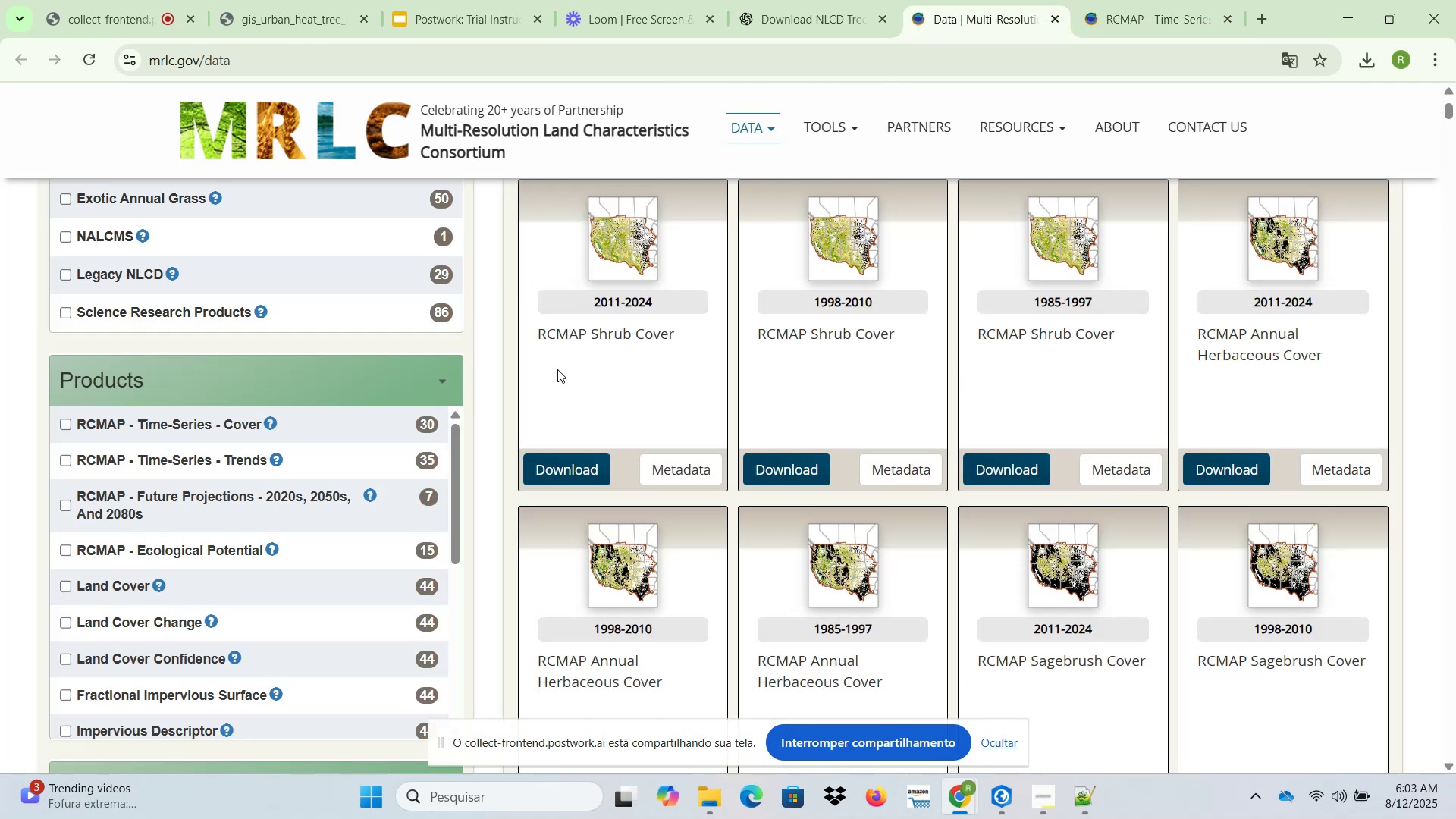 
scroll: coordinate [527, 372], scroll_direction: down, amount: 12.0
 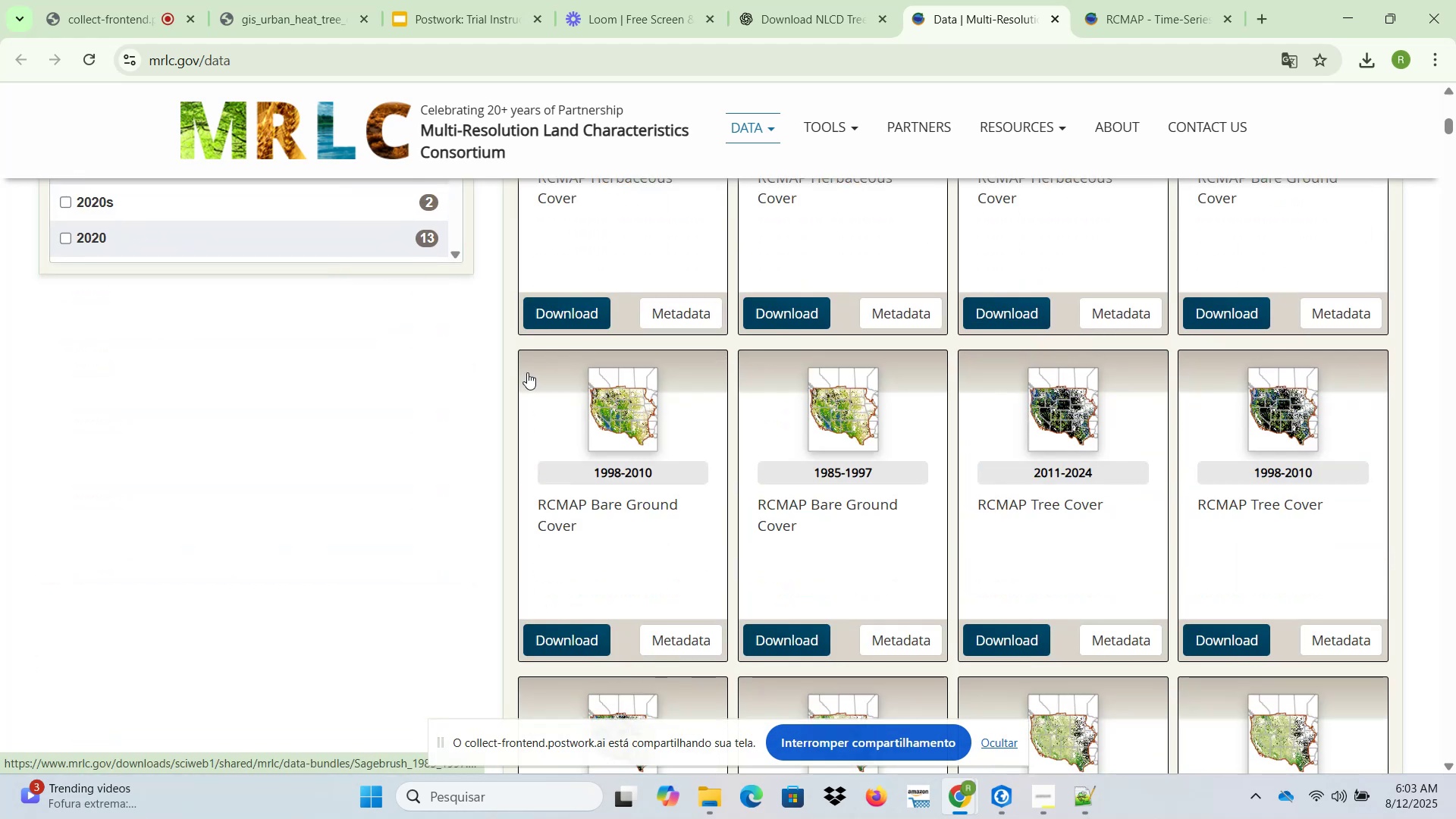 
scroll: coordinate [528, 375], scroll_direction: up, amount: 16.0
 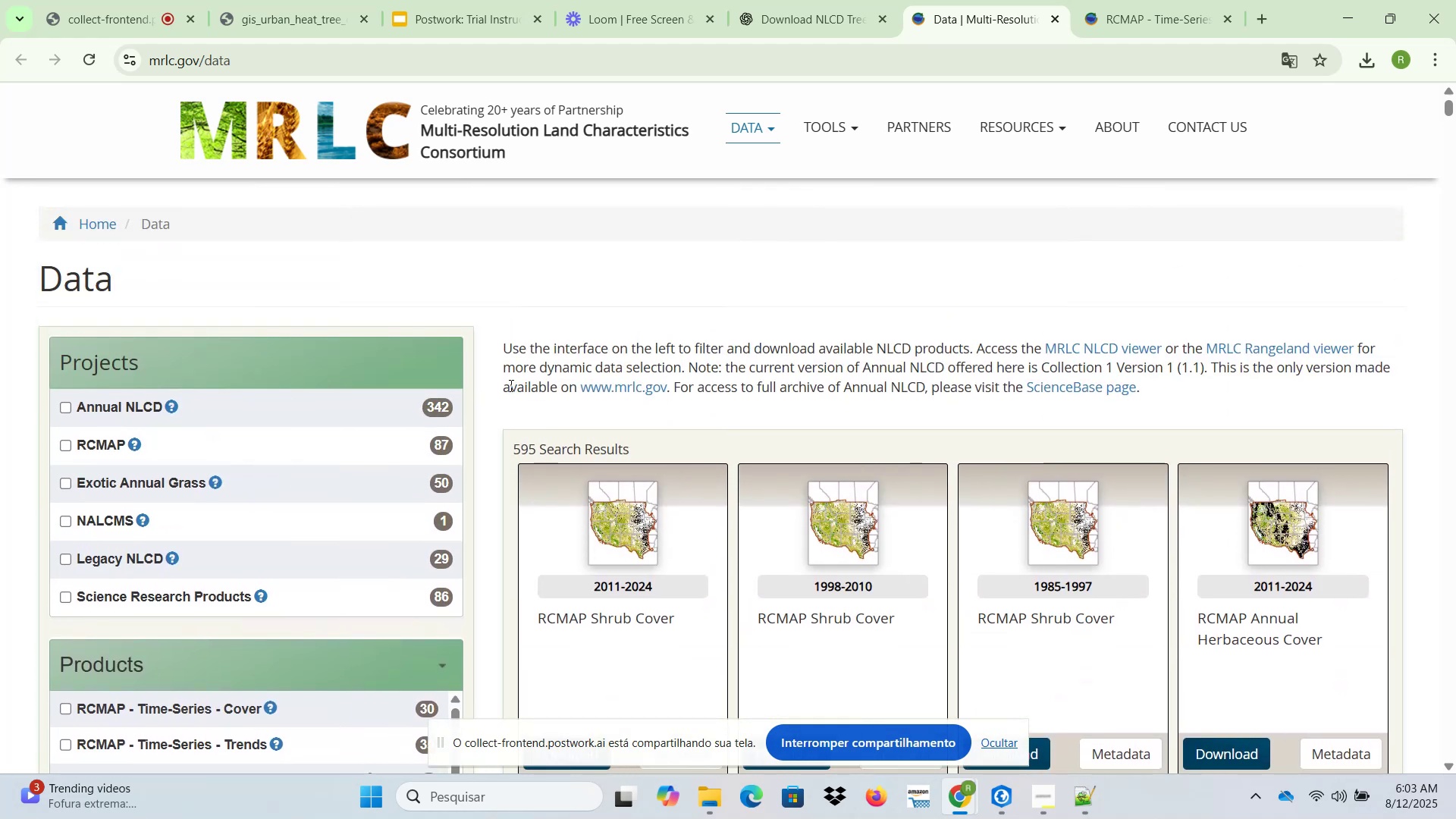 
scroll: coordinate [389, 449], scroll_direction: down, amount: 8.0
 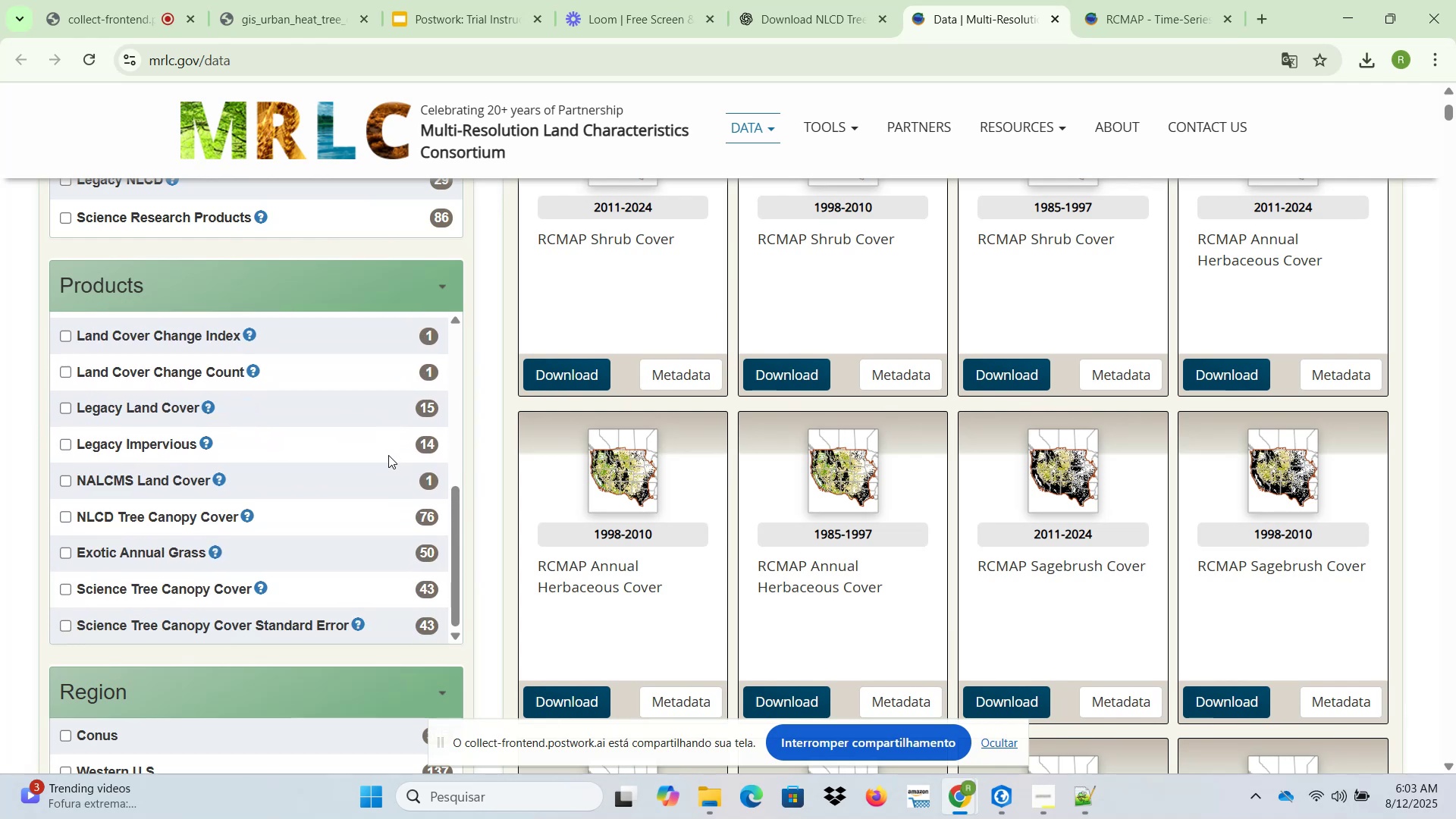 
scroll: coordinate [383, 473], scroll_direction: down, amount: 1.0
 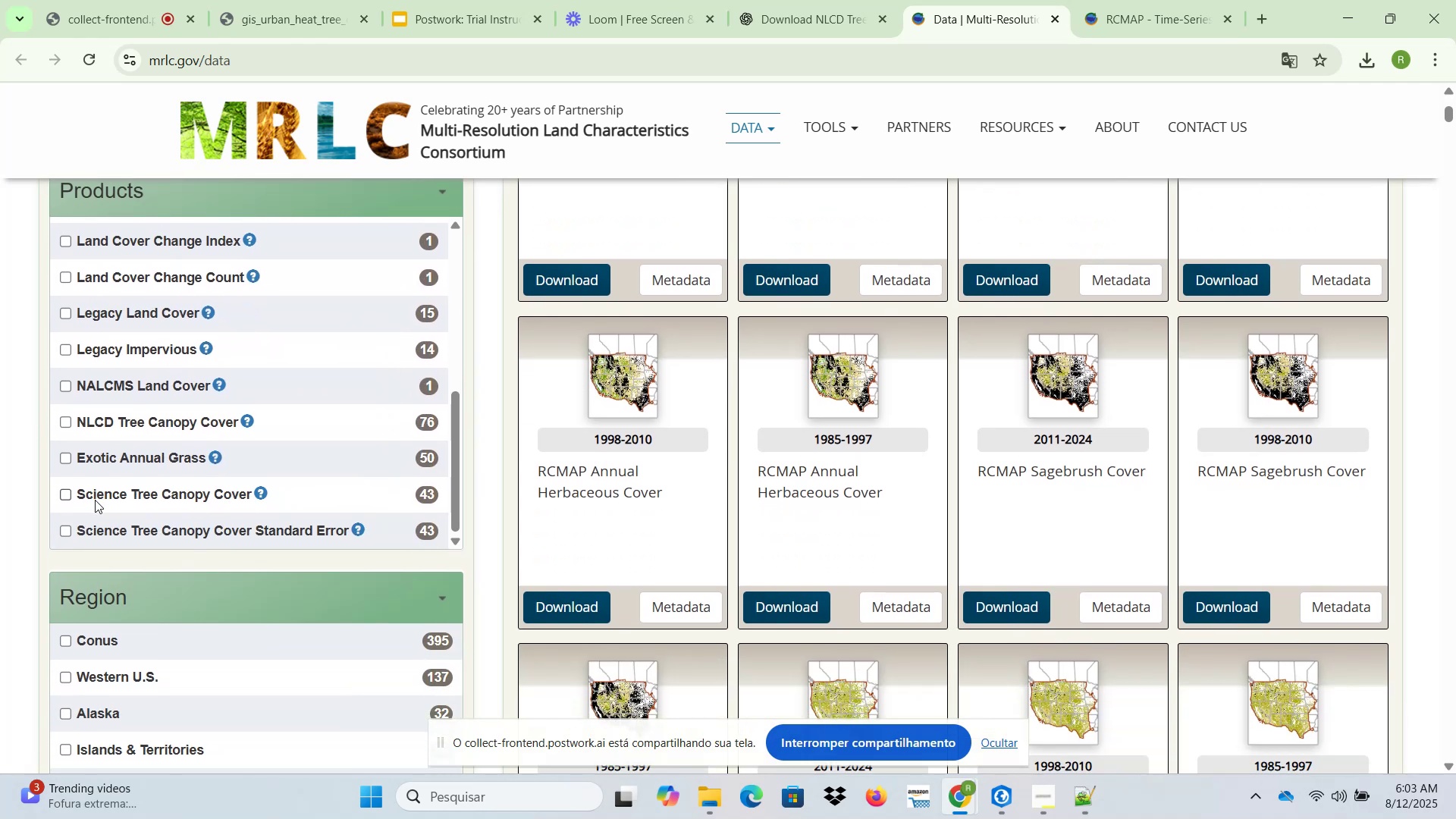 
left_click([68, 497])
 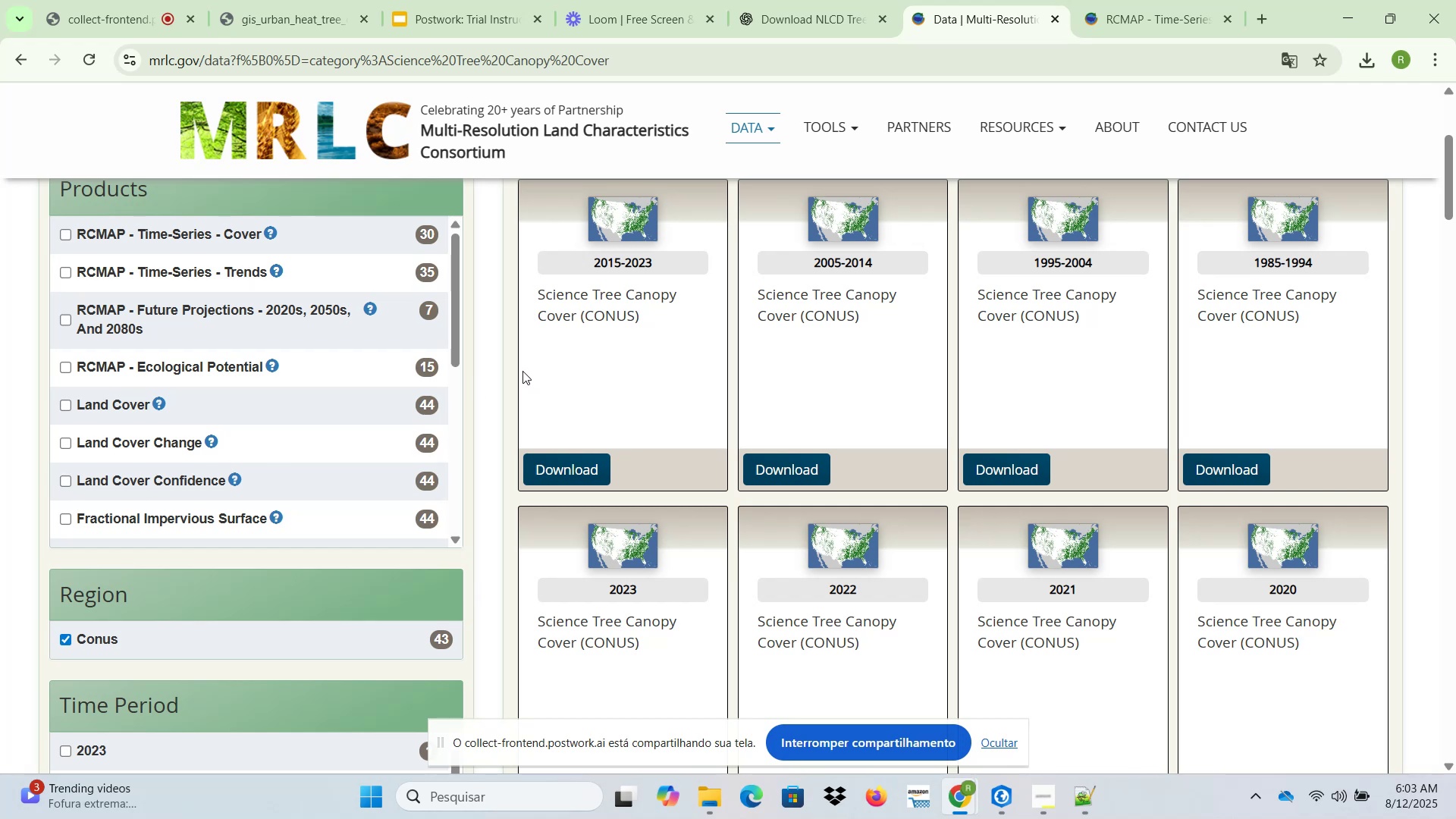 
scroll: coordinate [546, 373], scroll_direction: up, amount: 1.0
 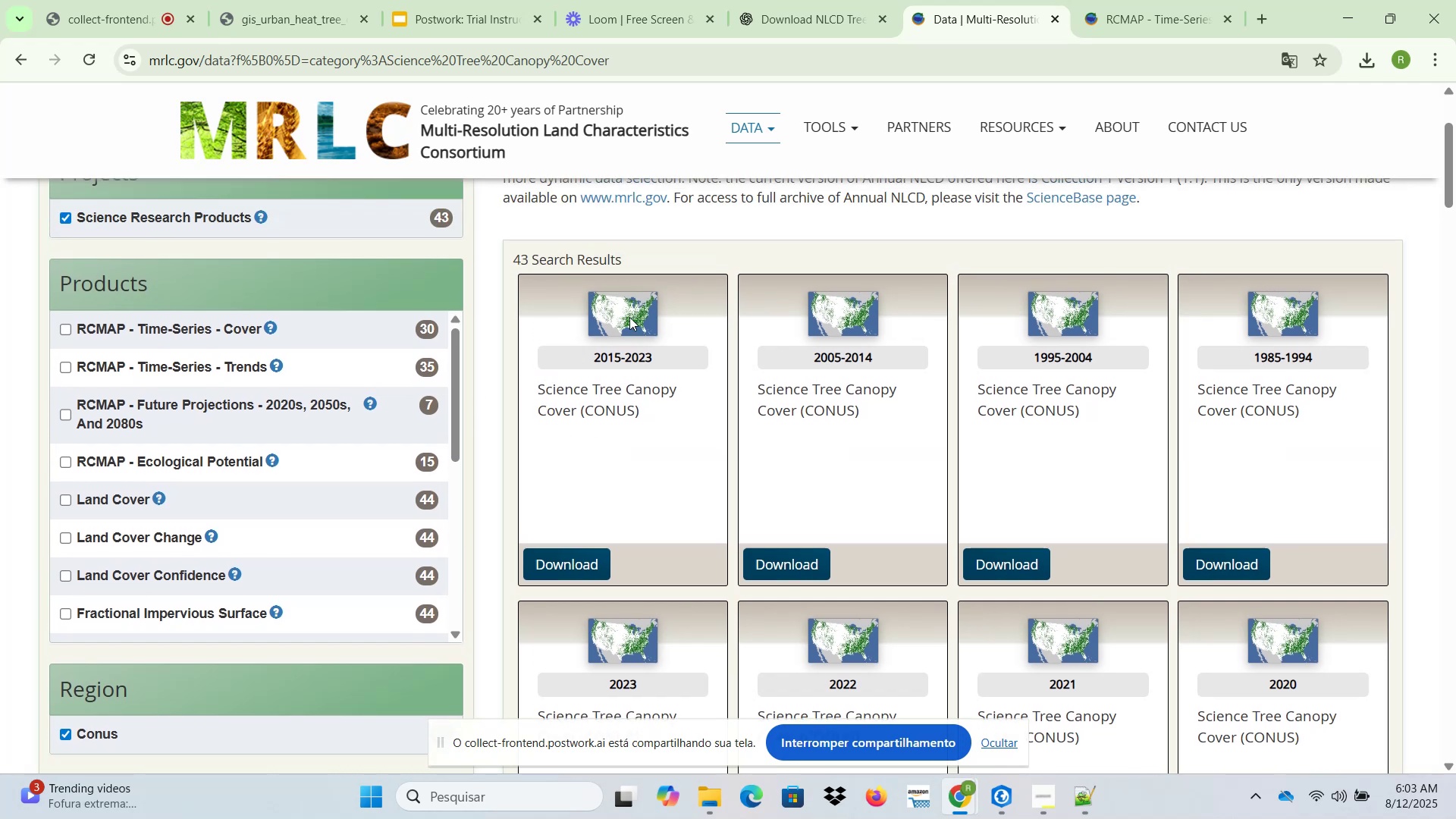 
scroll: coordinate [280, 504], scroll_direction: down, amount: 5.0
 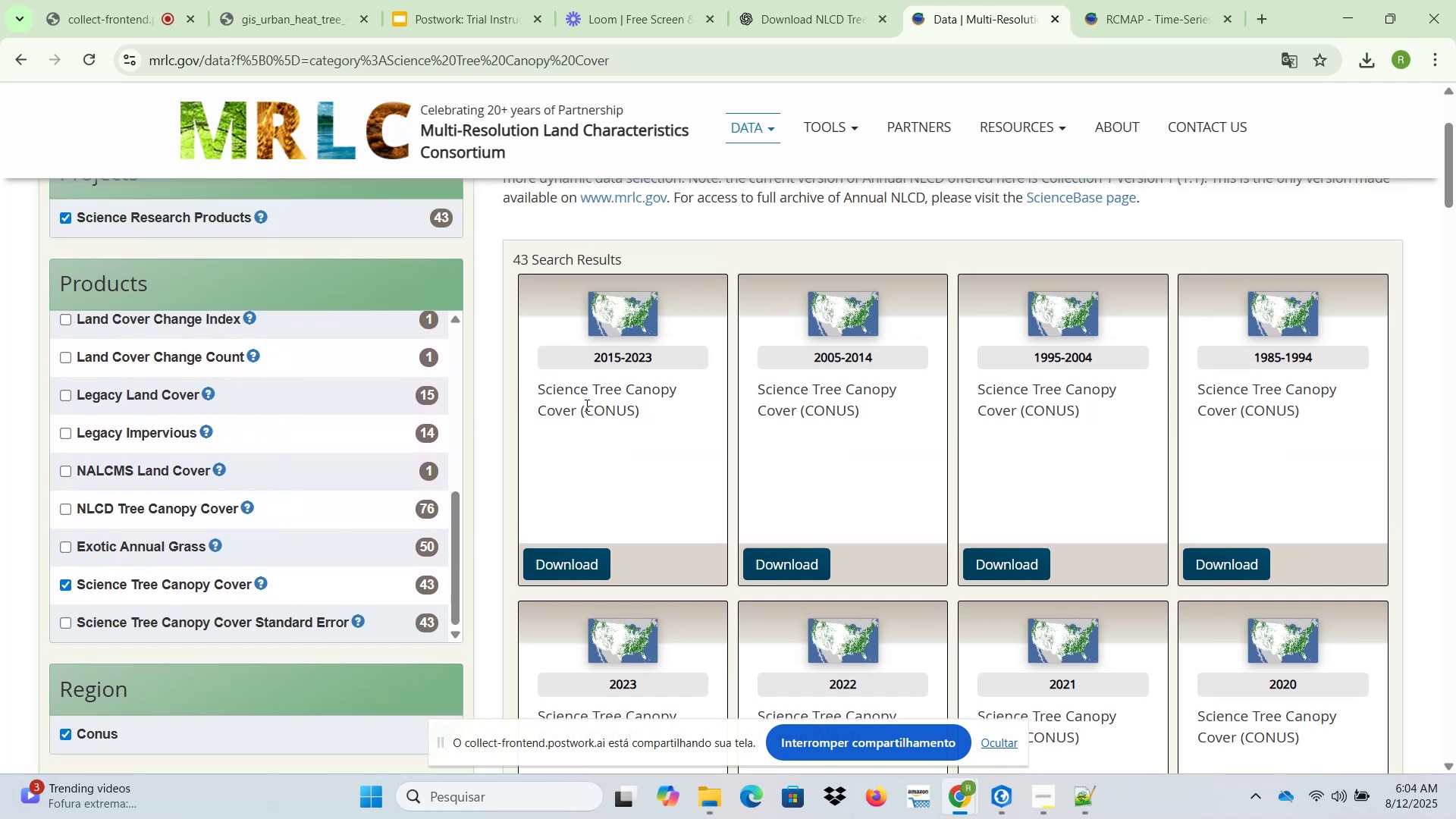 
left_click([623, 303])
 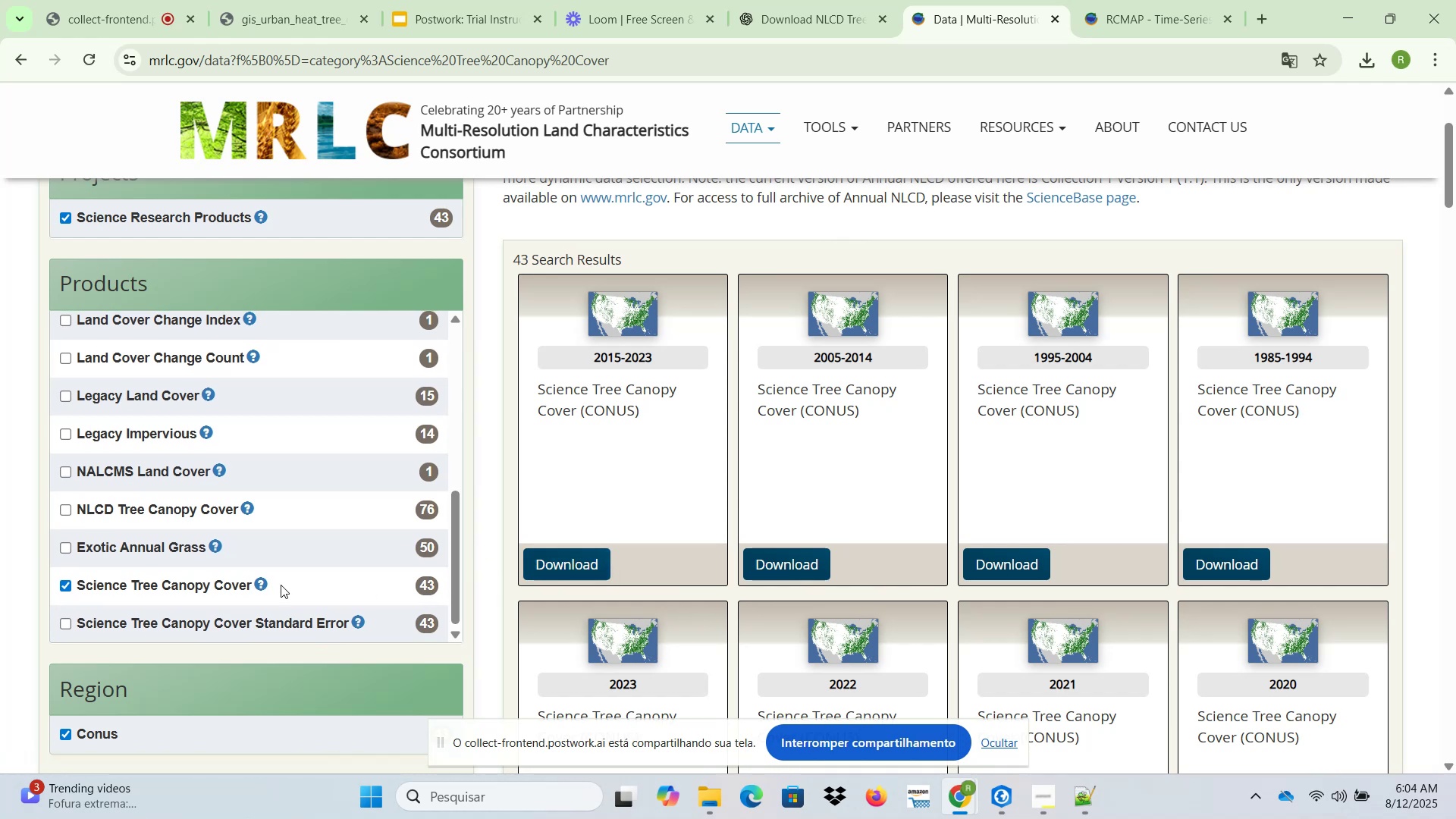 
left_click([266, 583])
 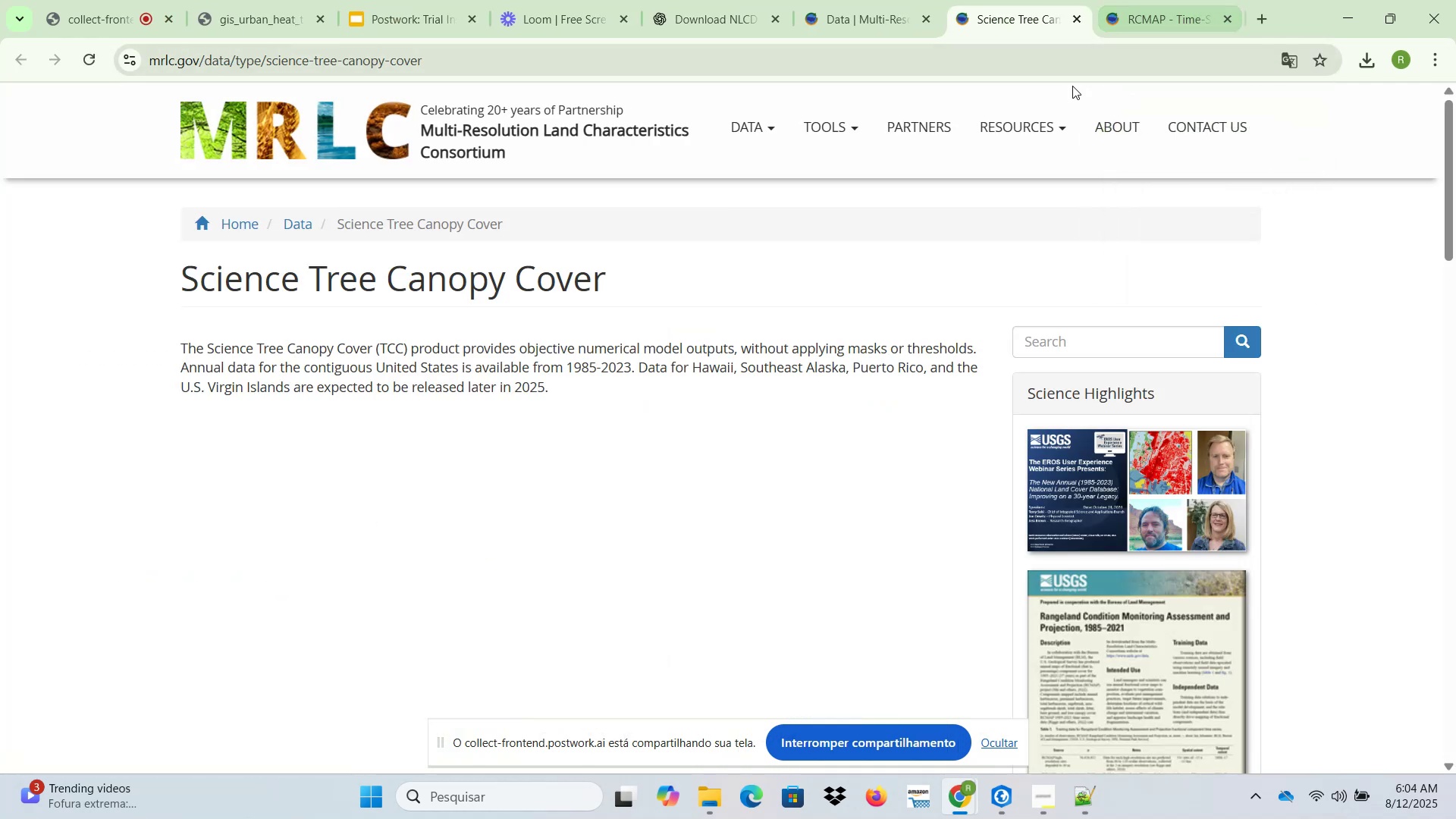 
scroll: coordinate [781, 302], scroll_direction: down, amount: 6.0
 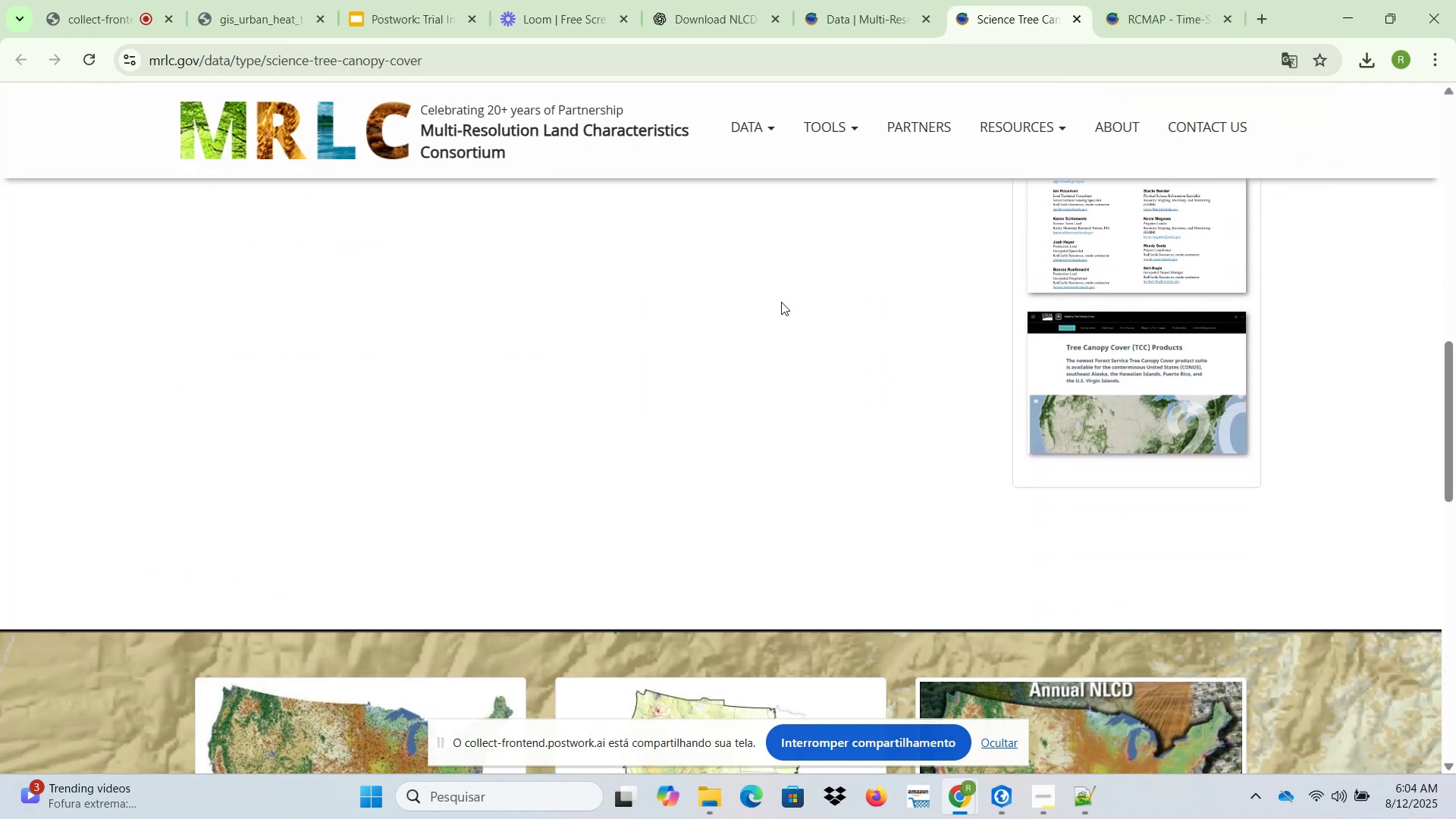 
scroll: coordinate [782, 302], scroll_direction: up, amount: 12.0
 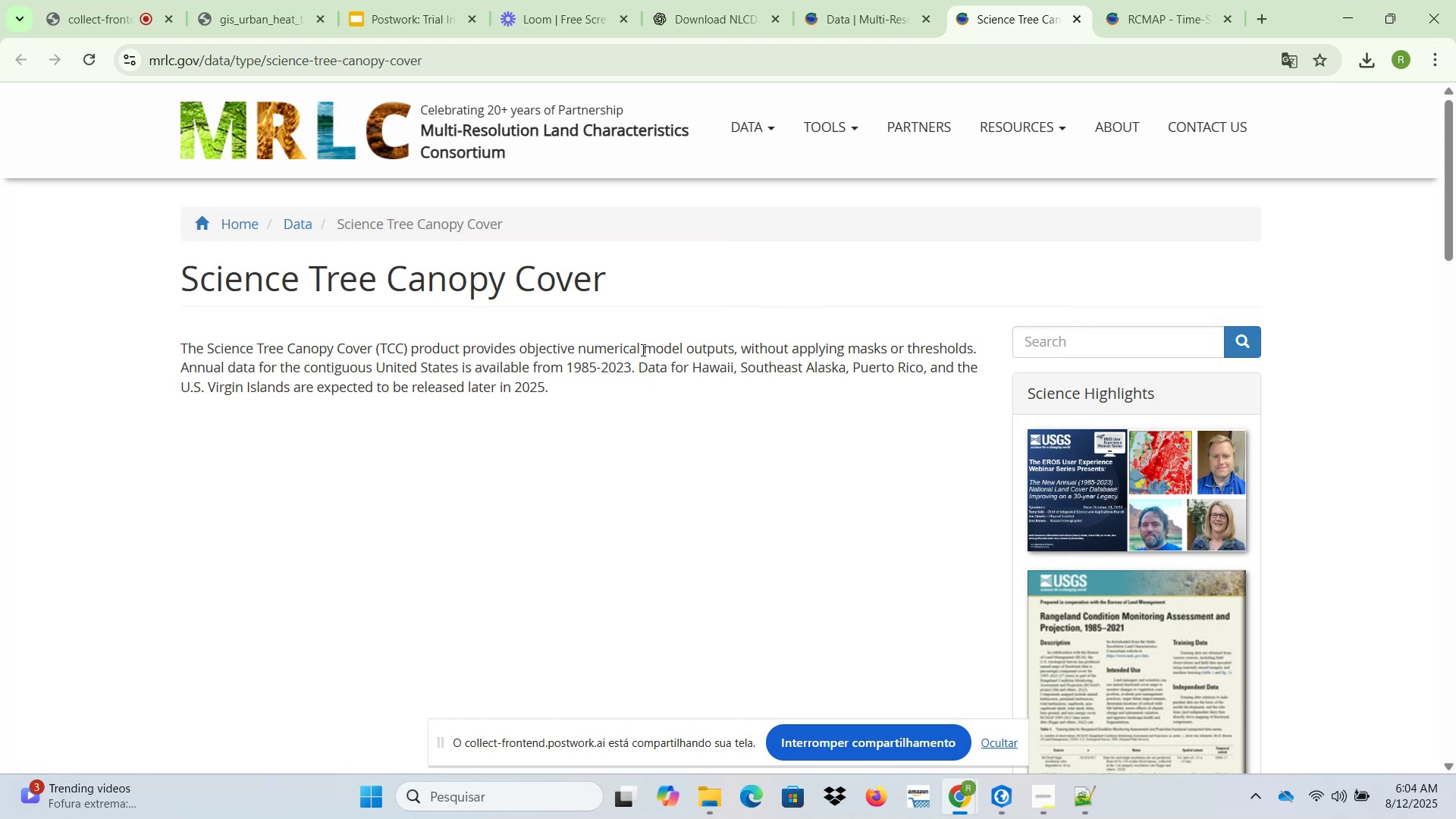 
left_click_drag(start_coordinate=[644, 350], to_coordinate=[811, 350])
 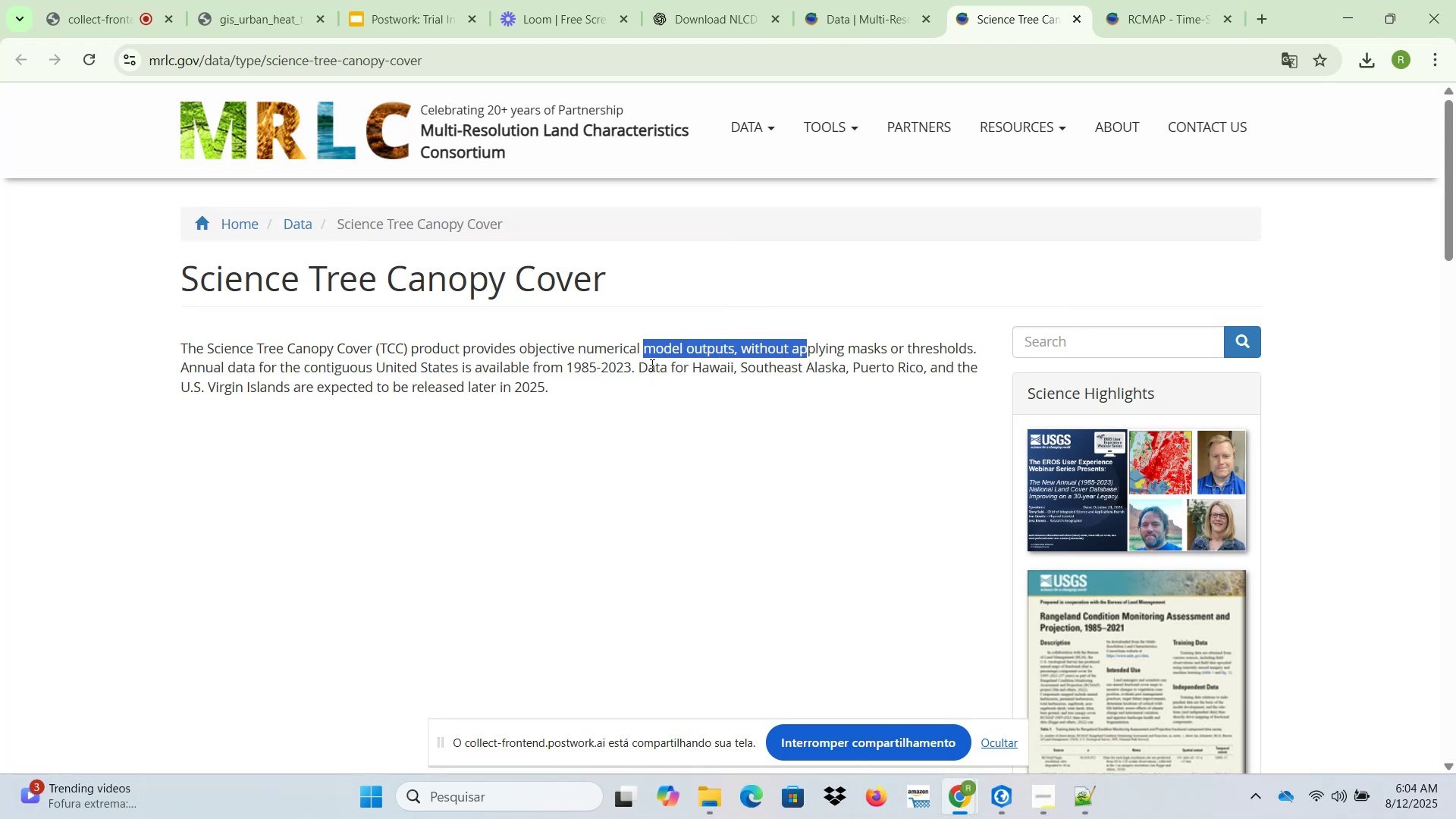 
wait(5.27)
 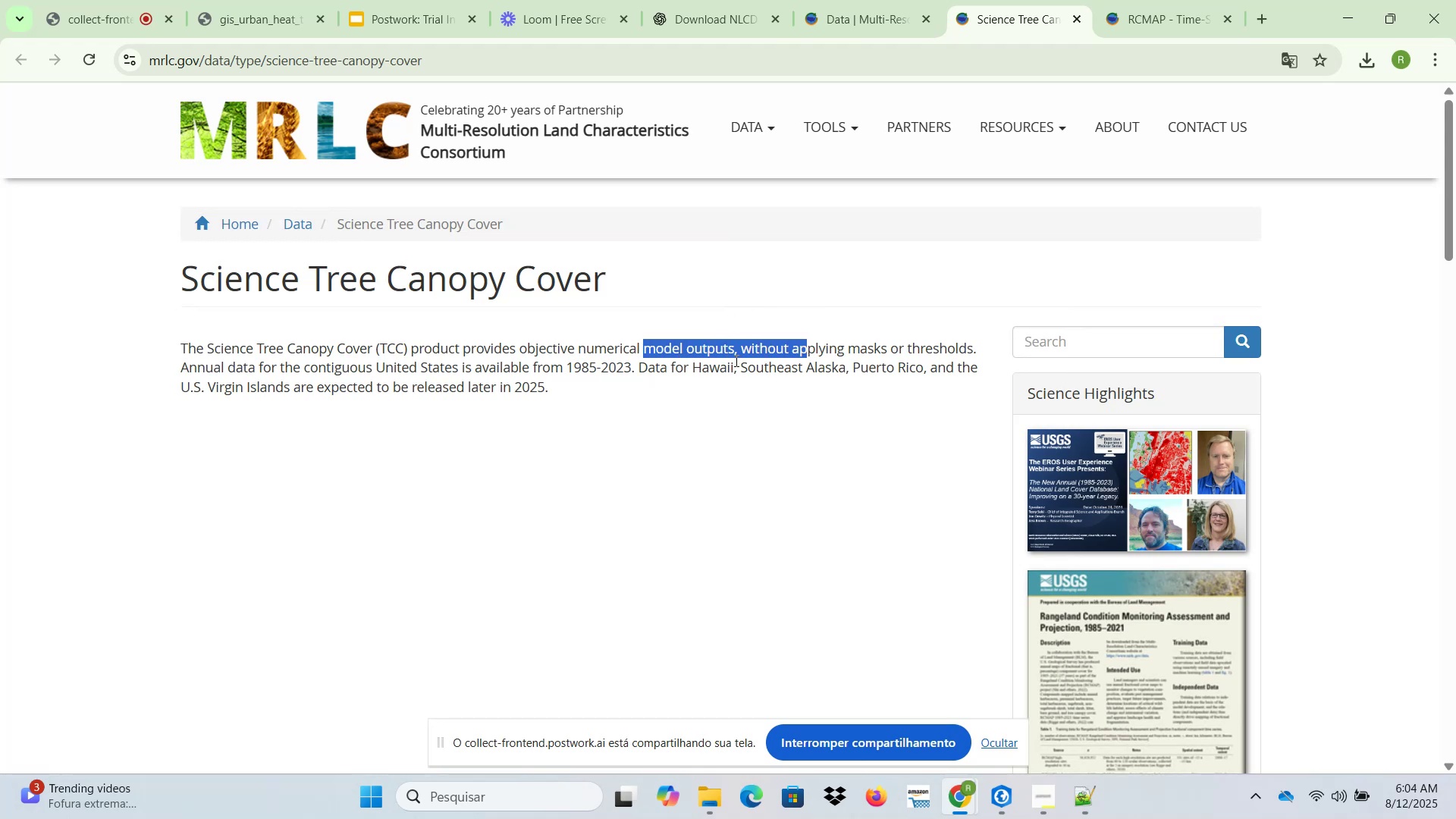 
left_click_drag(start_coordinate=[641, 369], to_coordinate=[893, 369])
 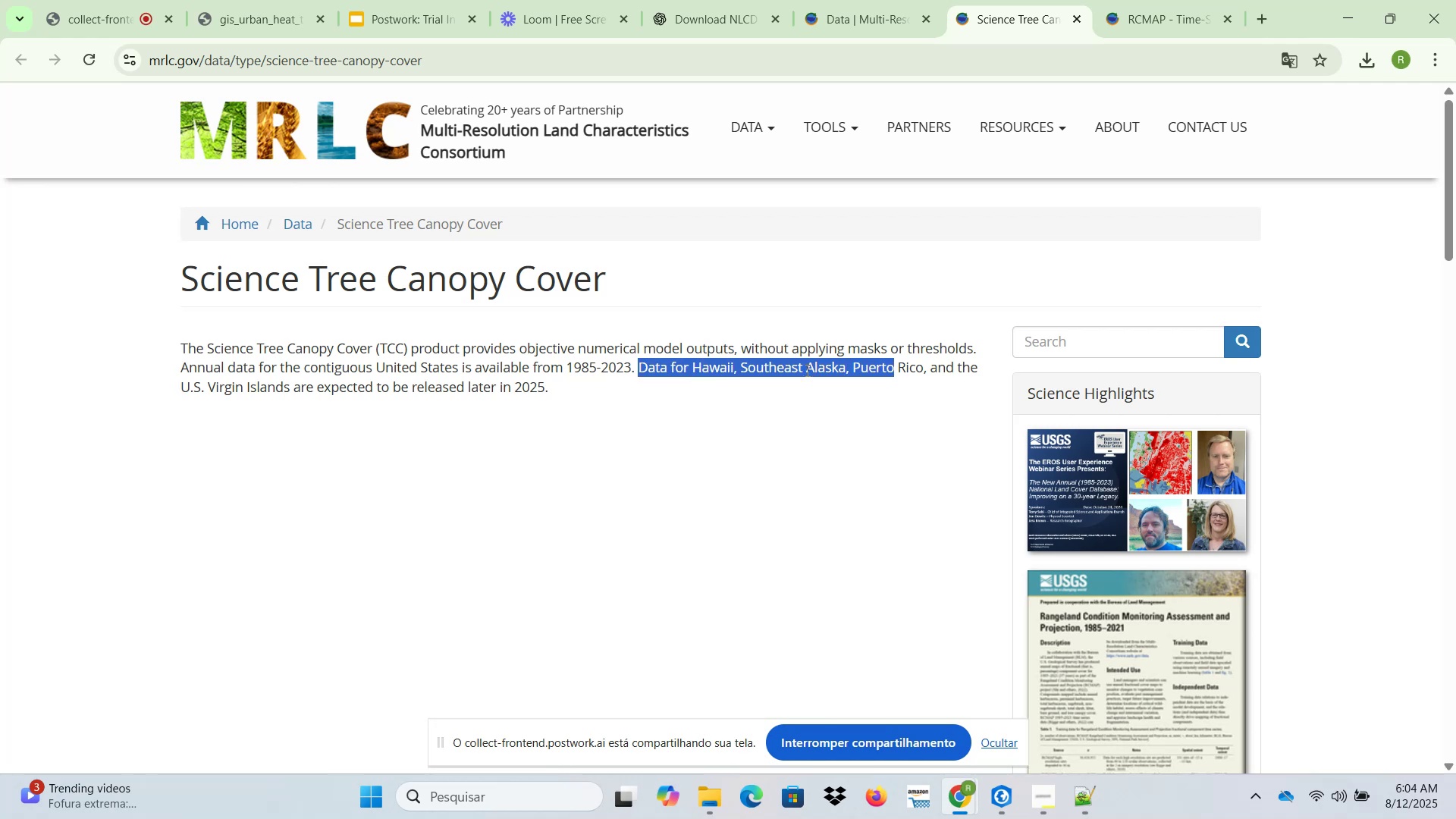 
scroll: coordinate [815, 372], scroll_direction: down, amount: 2.0
 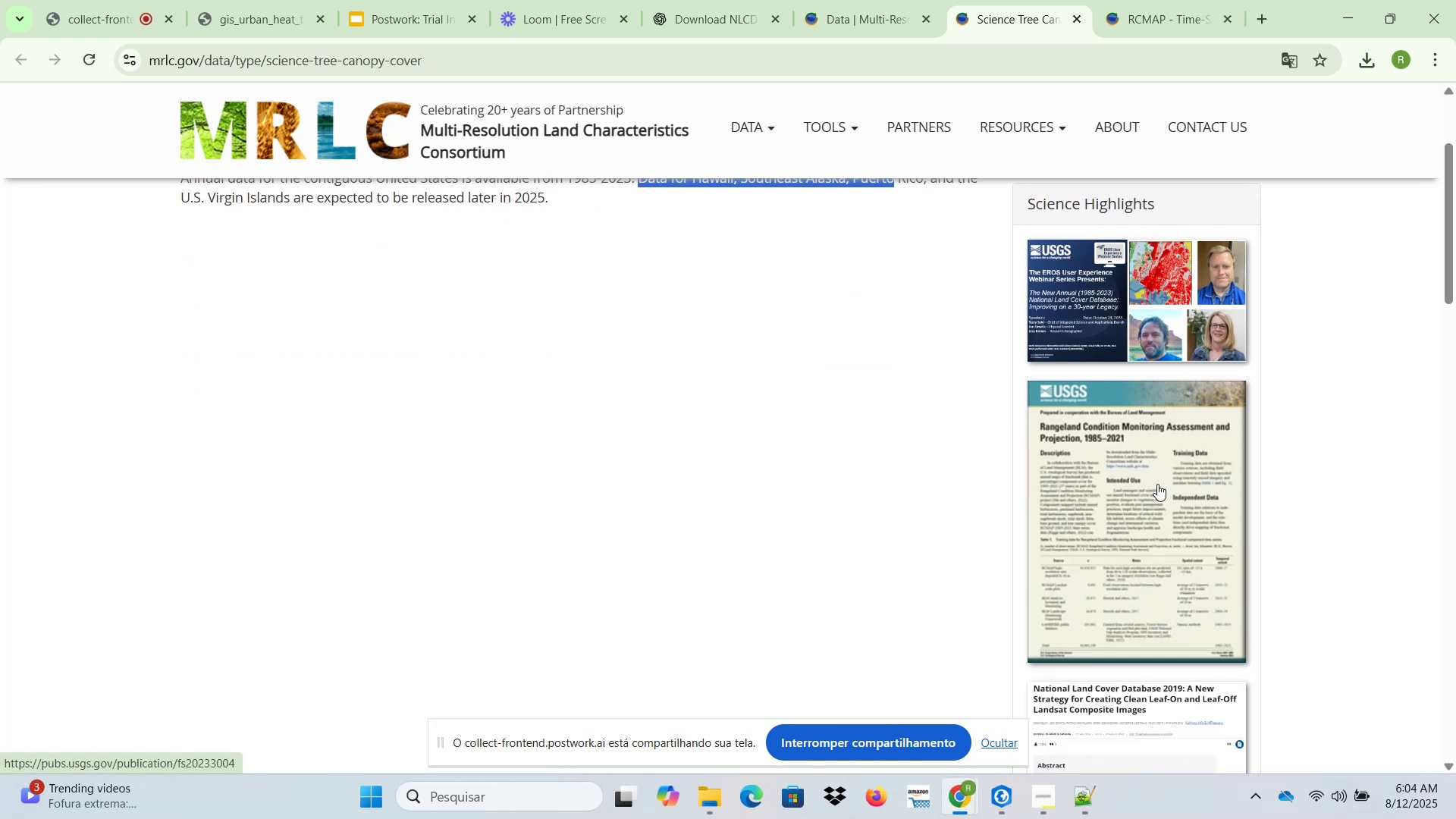 
left_click([1157, 484])
 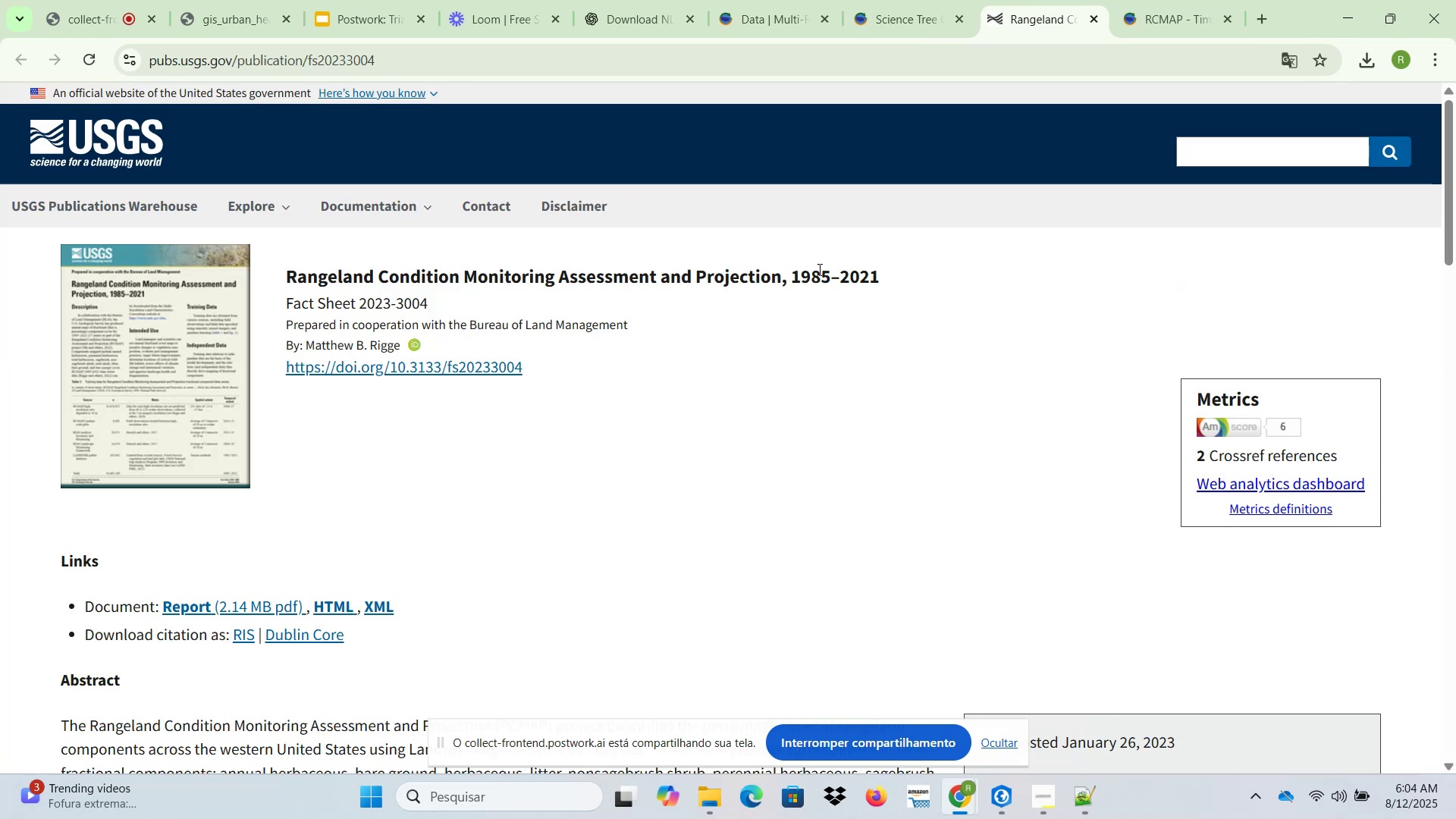 
left_click([1097, 25])
 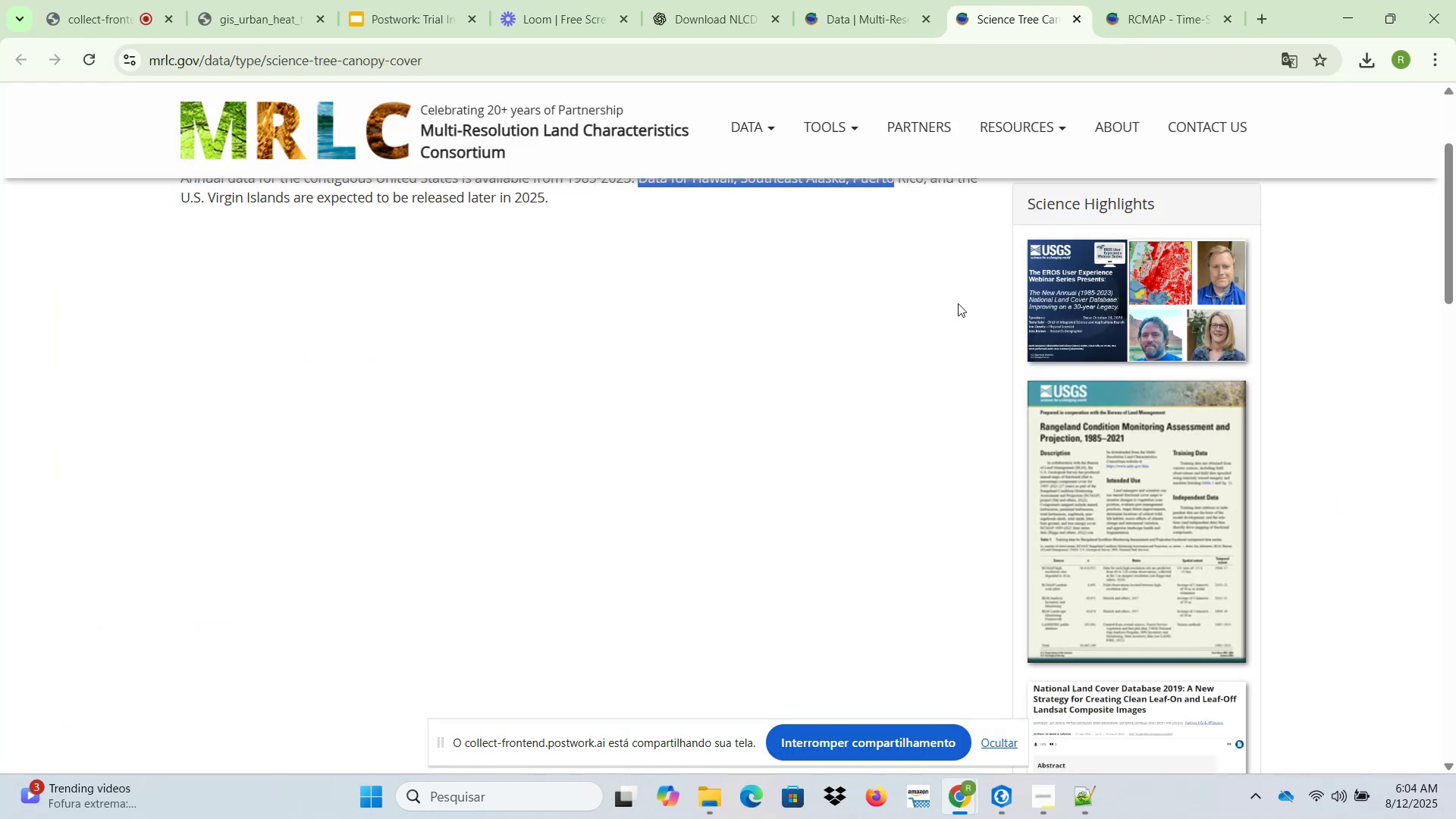 
scroll: coordinate [944, 333], scroll_direction: up, amount: 2.0
 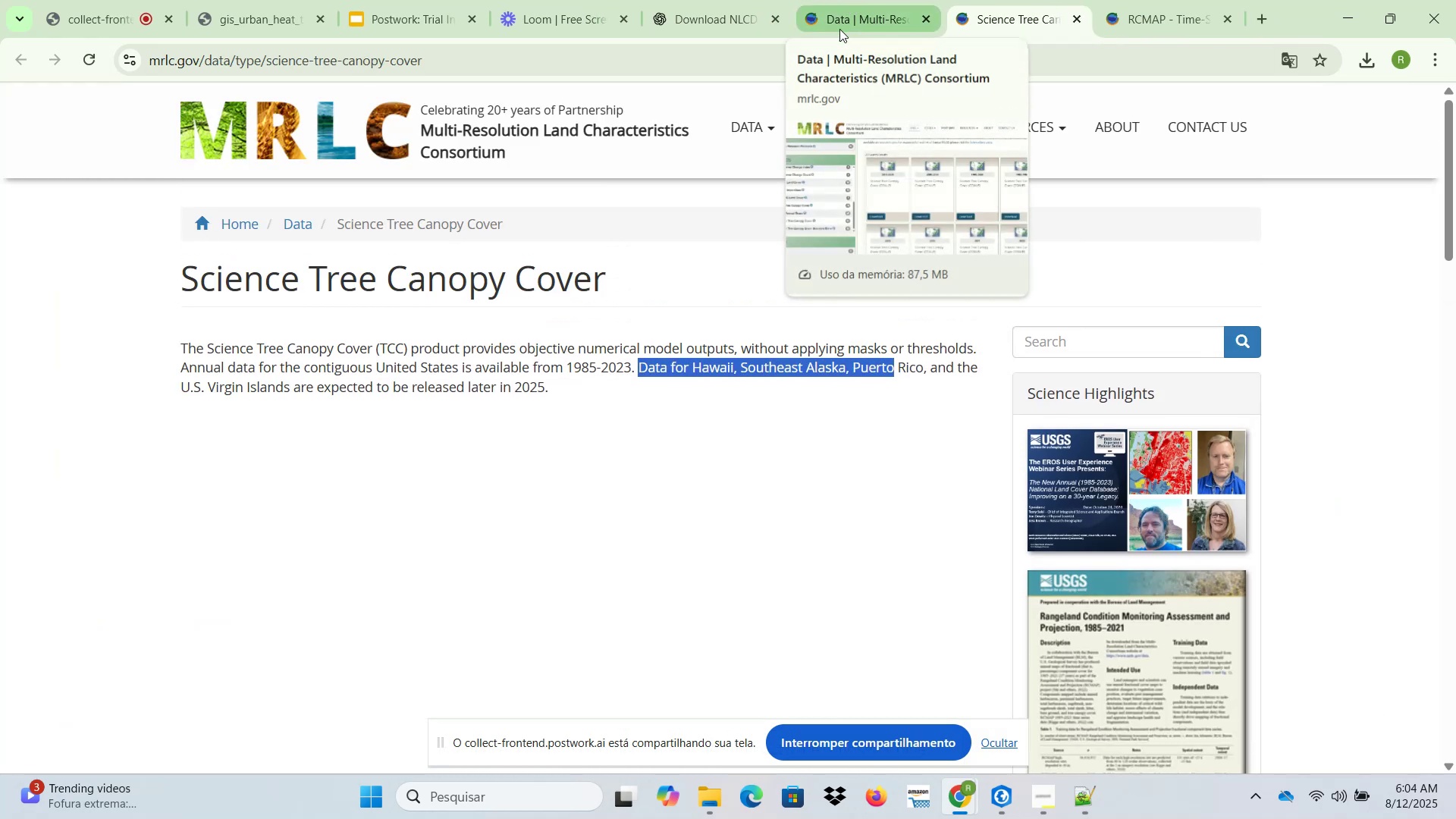 
left_click([824, 0])
 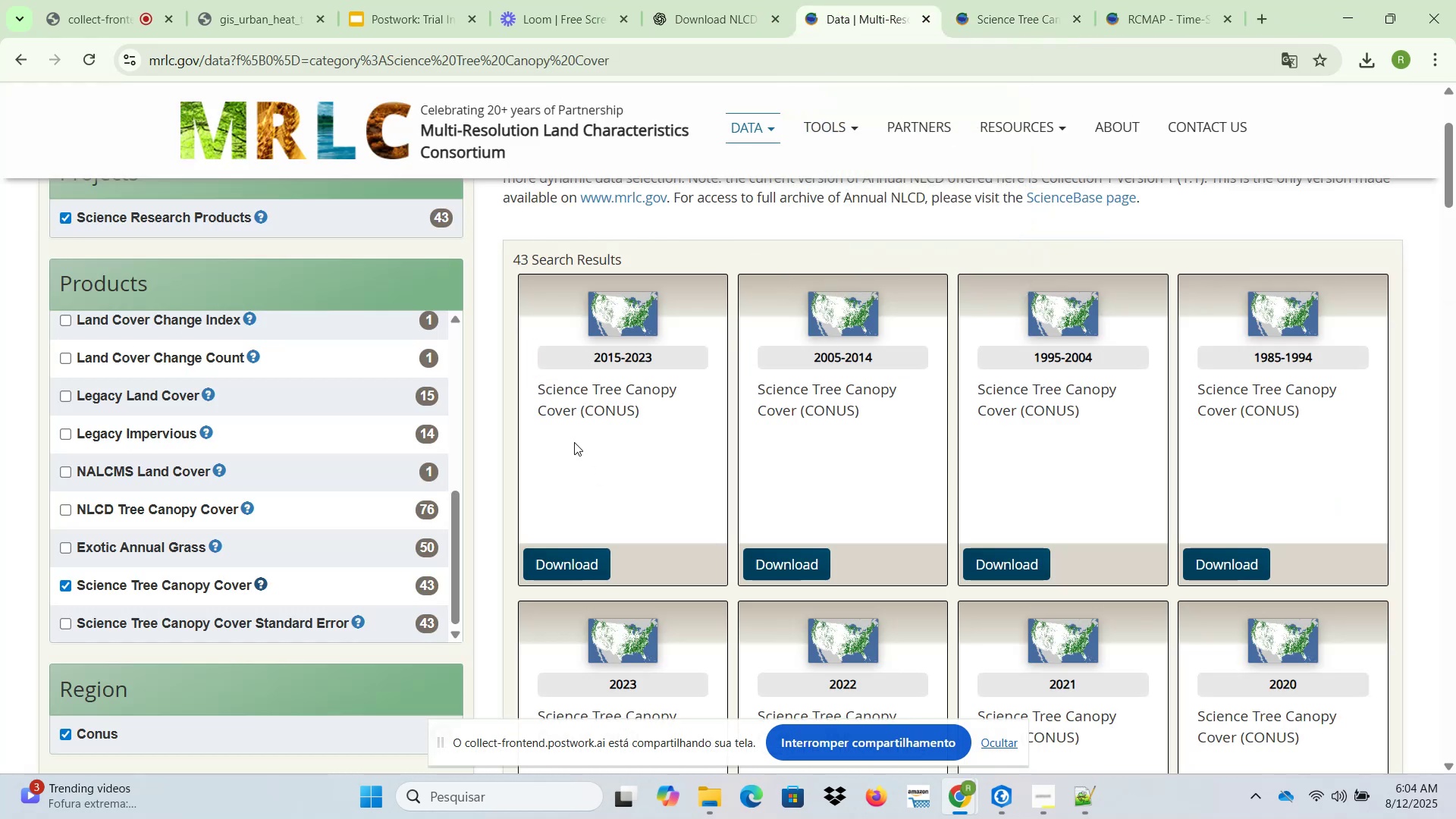 
scroll: coordinate [290, 508], scroll_direction: none, amount: 0.0
 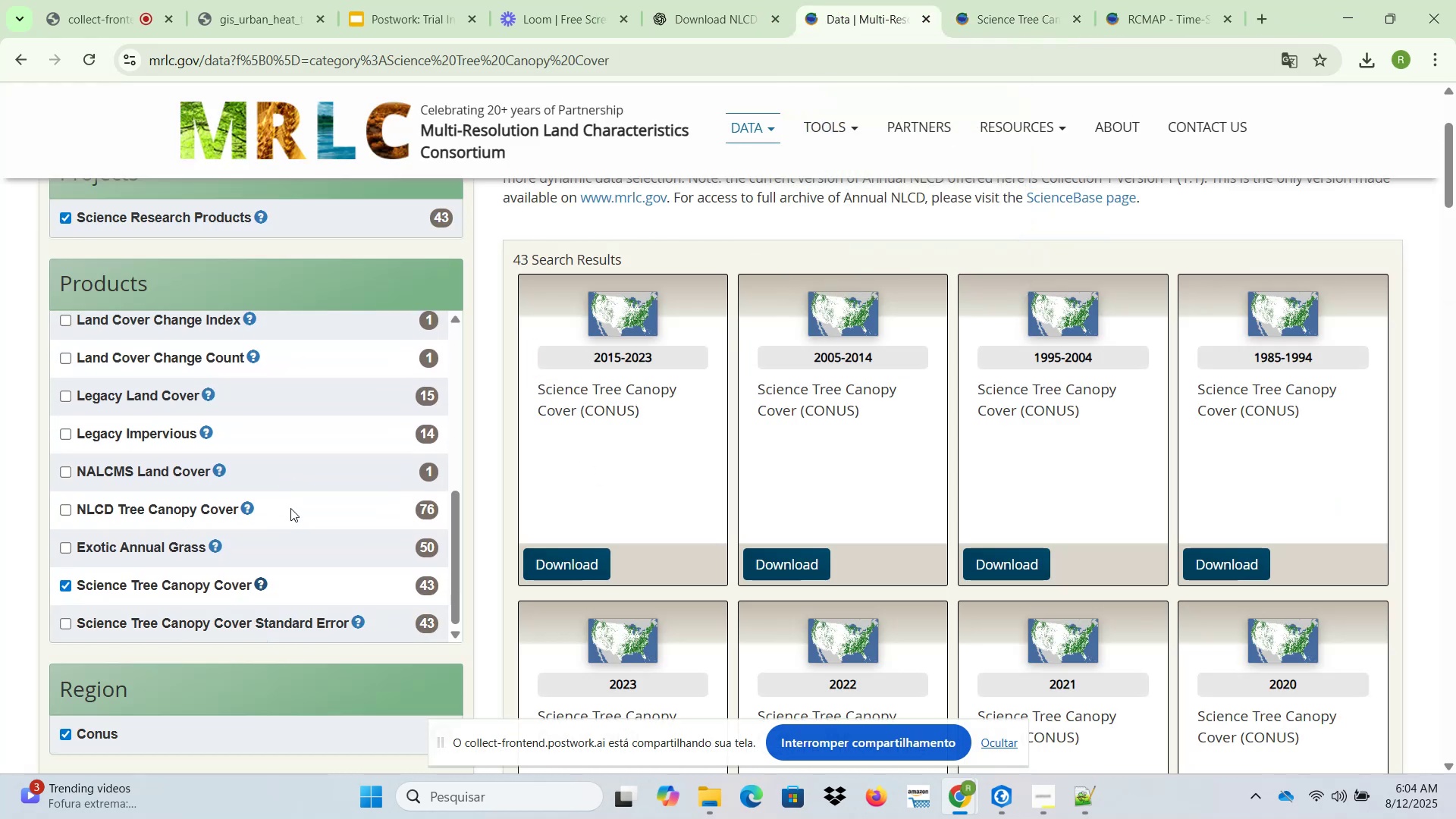 
scroll: coordinate [290, 508], scroll_direction: up, amount: 1.0
 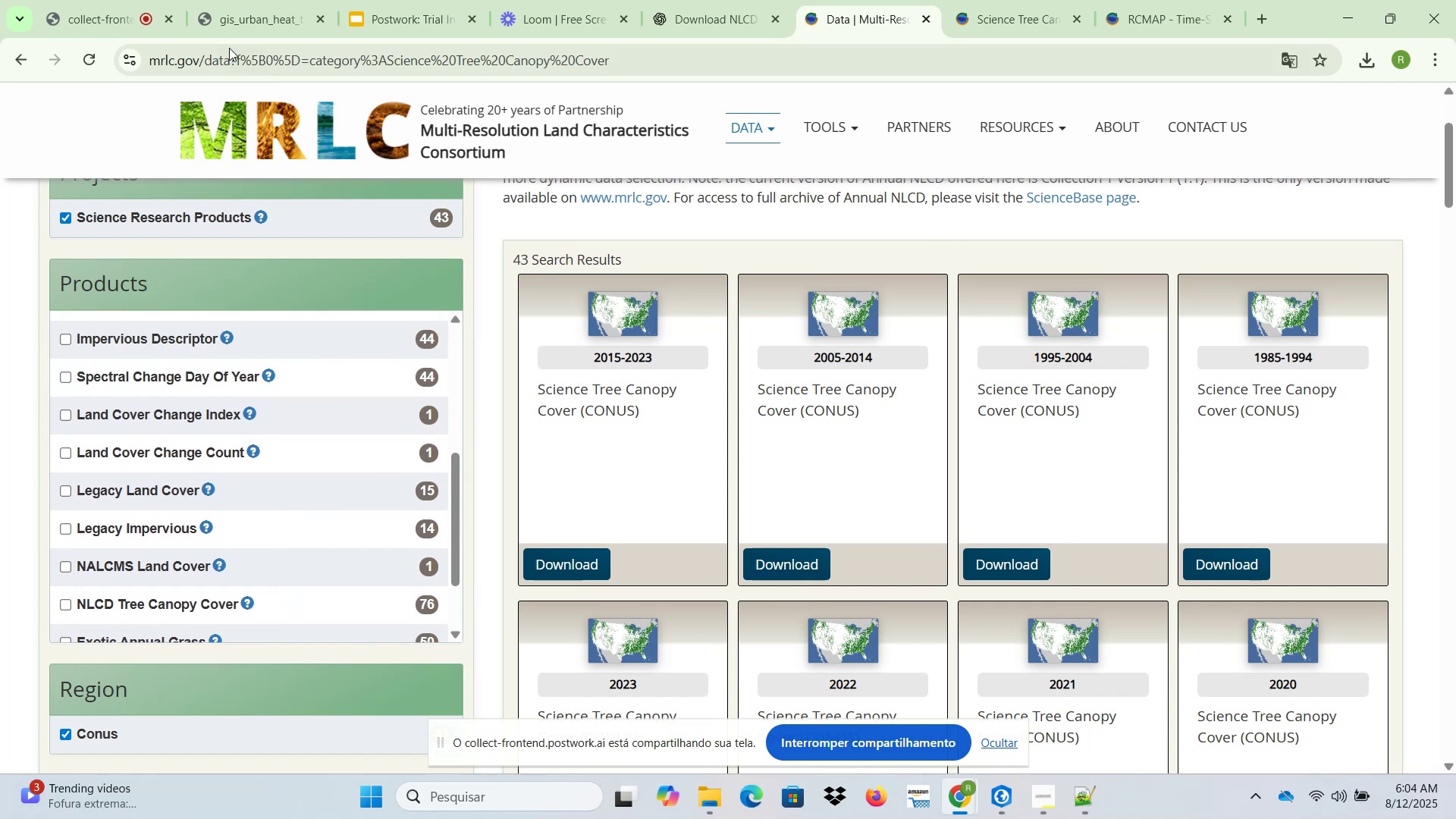 
left_click([231, 0])
 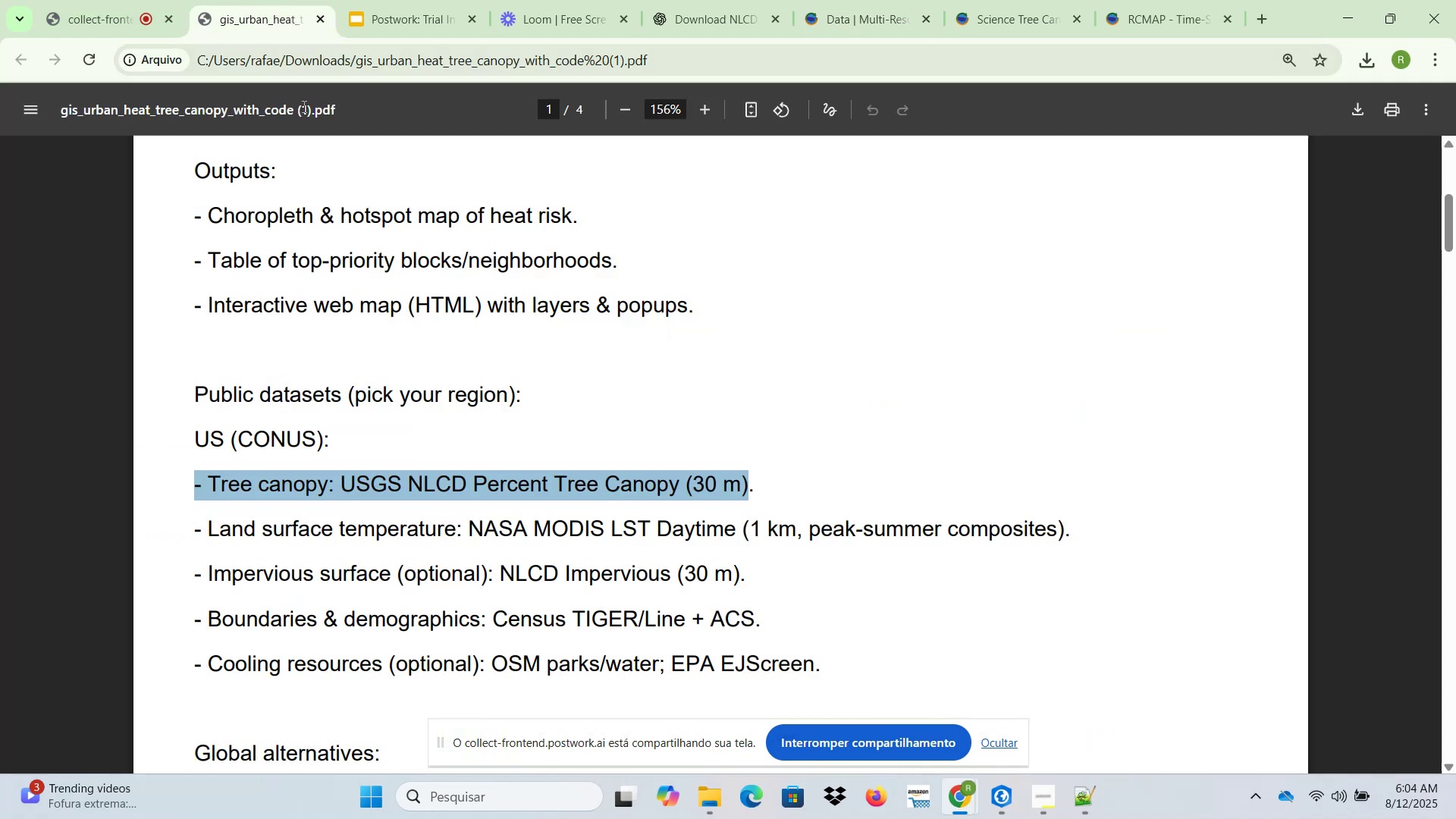 
wait(8.62)
 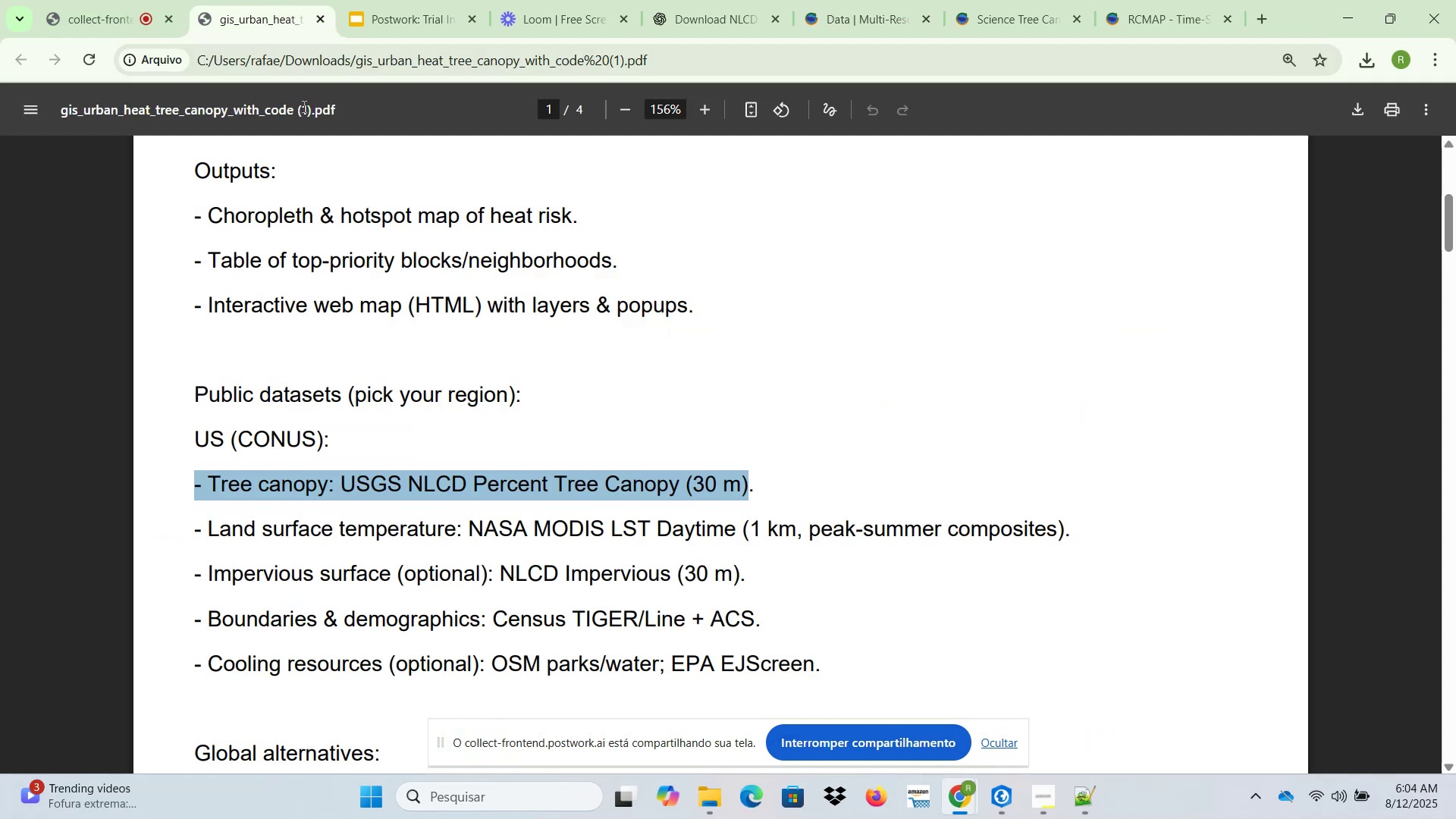 
left_click([1047, 0])
 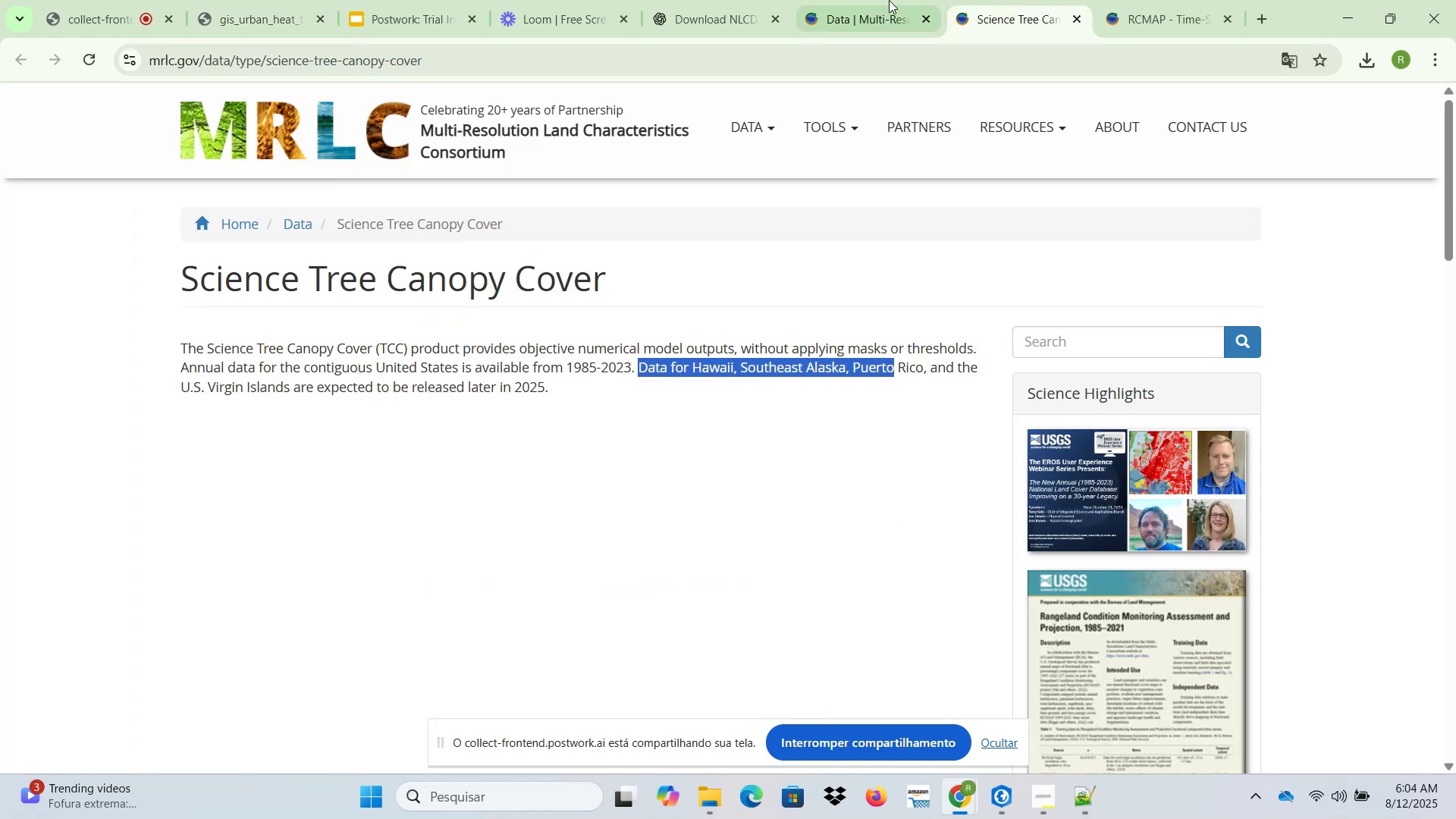 
left_click([871, 0])
 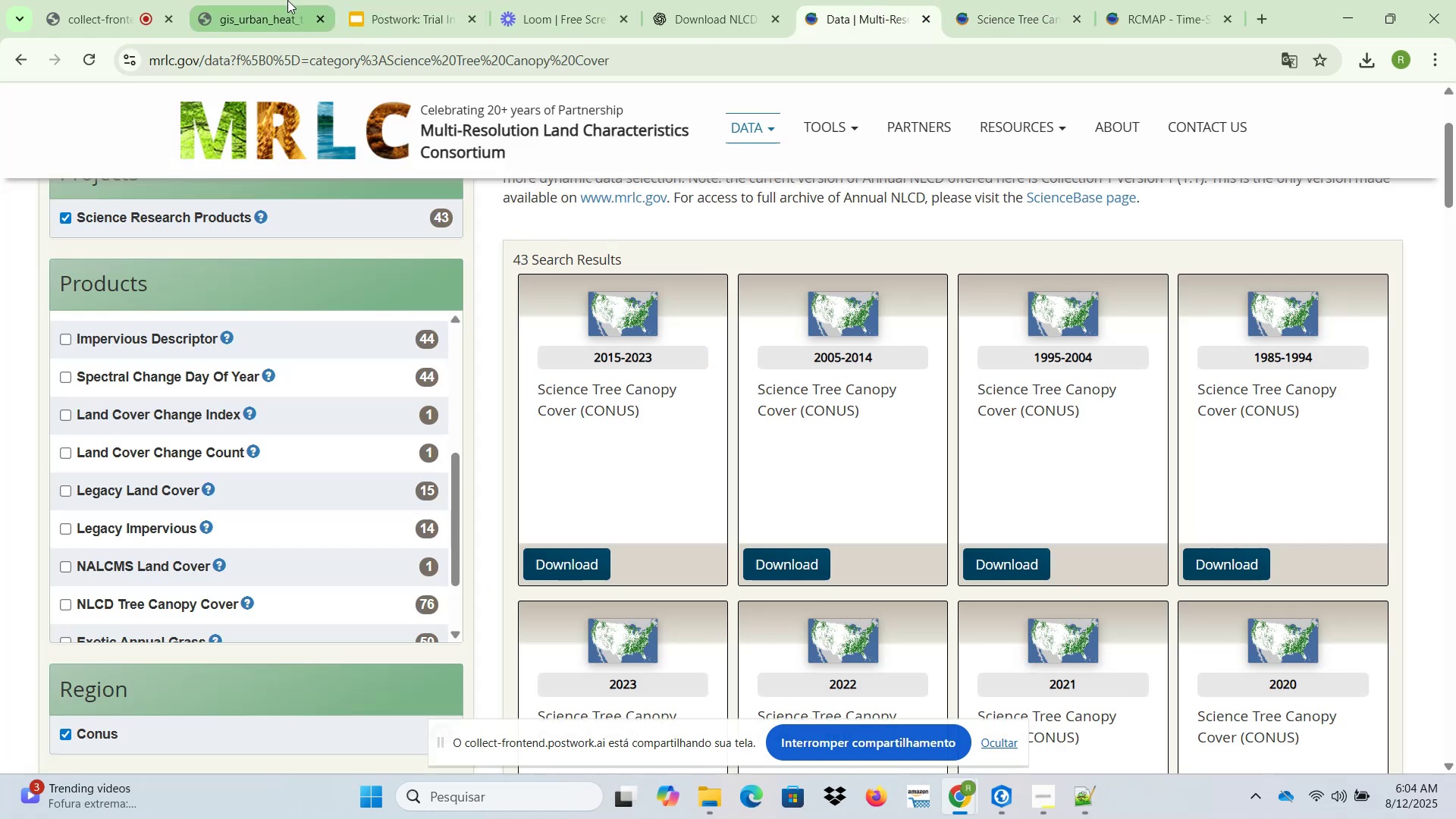 
left_click([288, 0])
 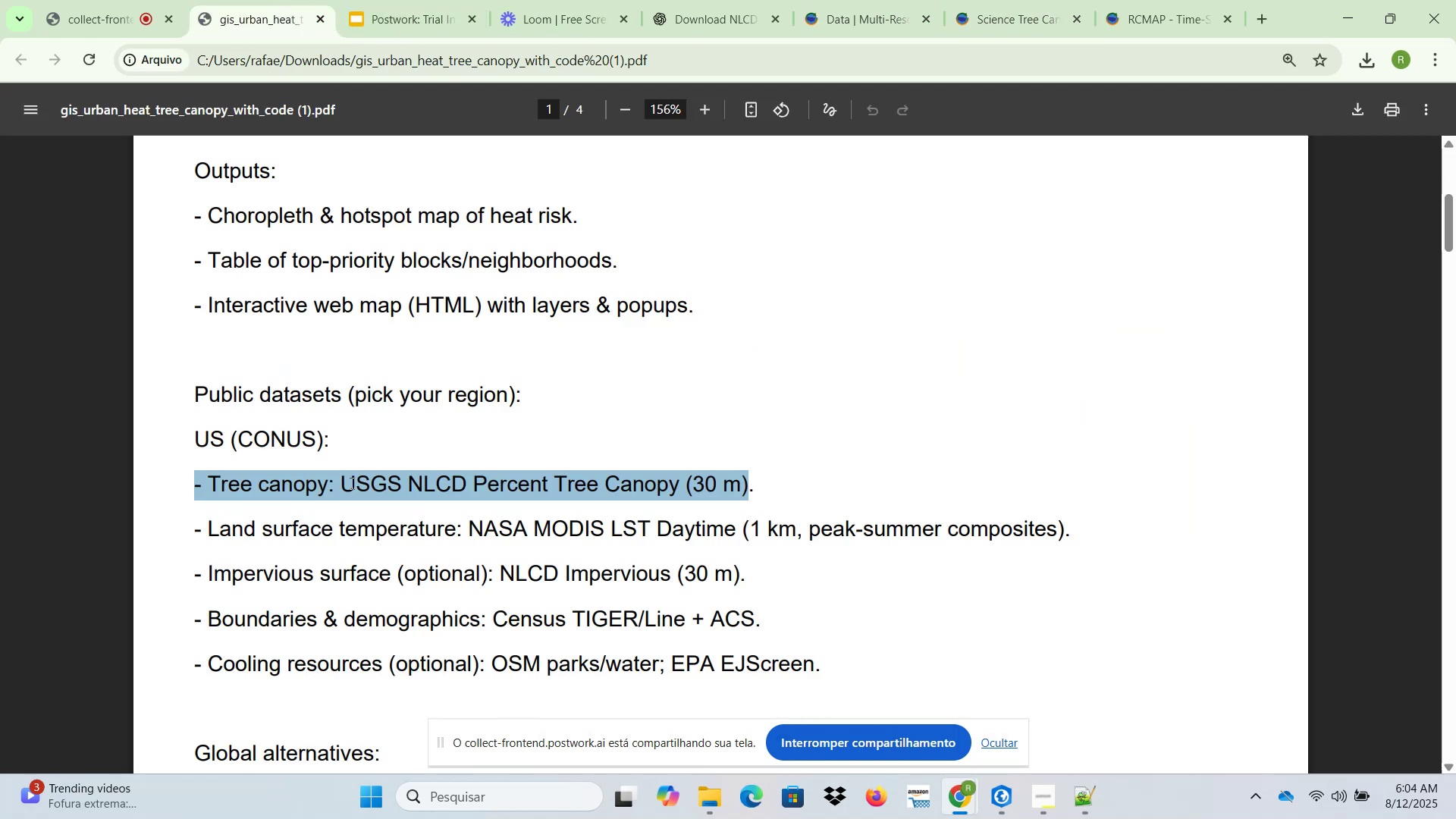 
left_click([350, 486])
 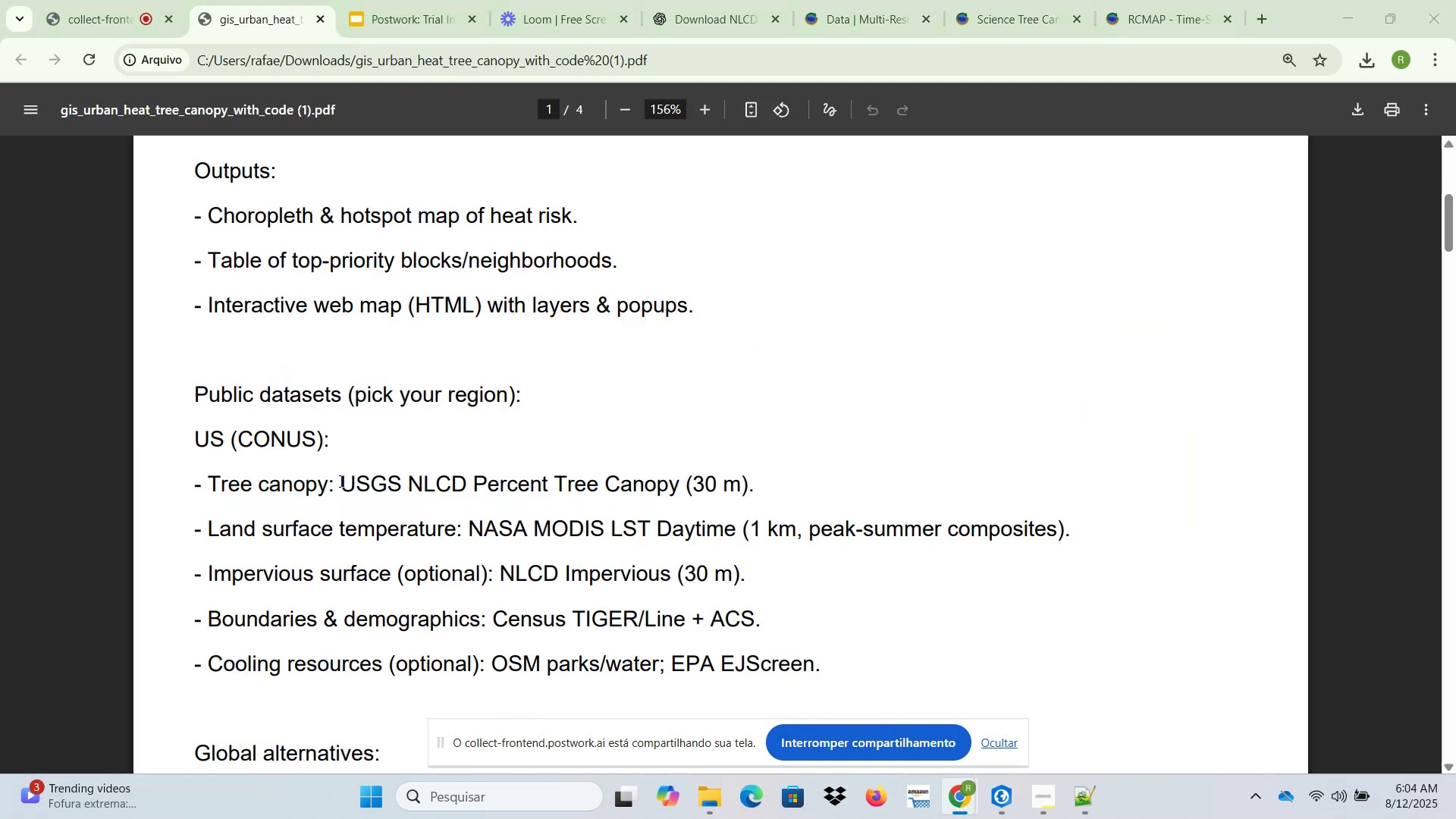 
left_click_drag(start_coordinate=[344, 480], to_coordinate=[678, 480])
 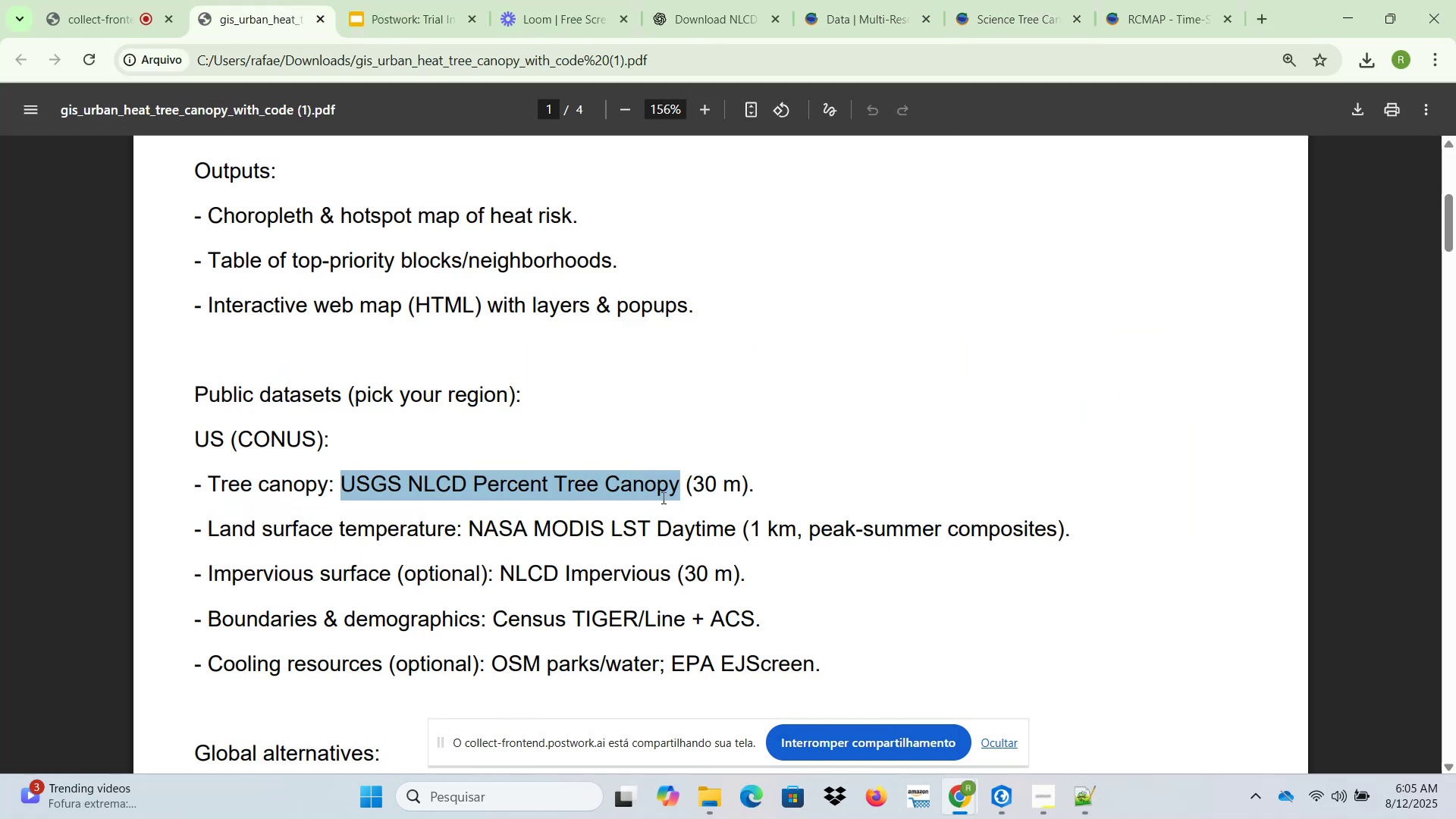 
key(Control+ControlLeft)
 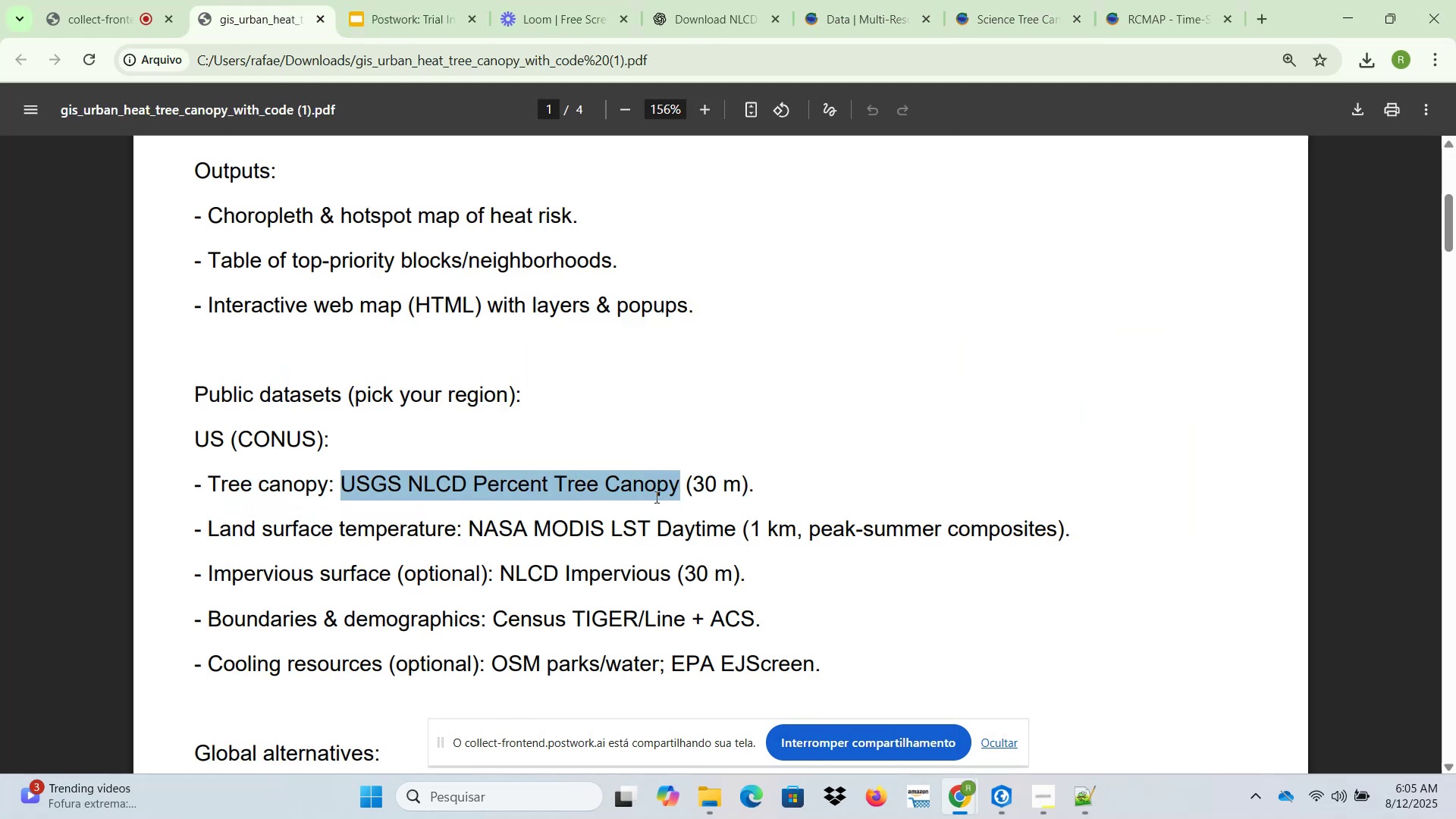 
key(Control+C)
 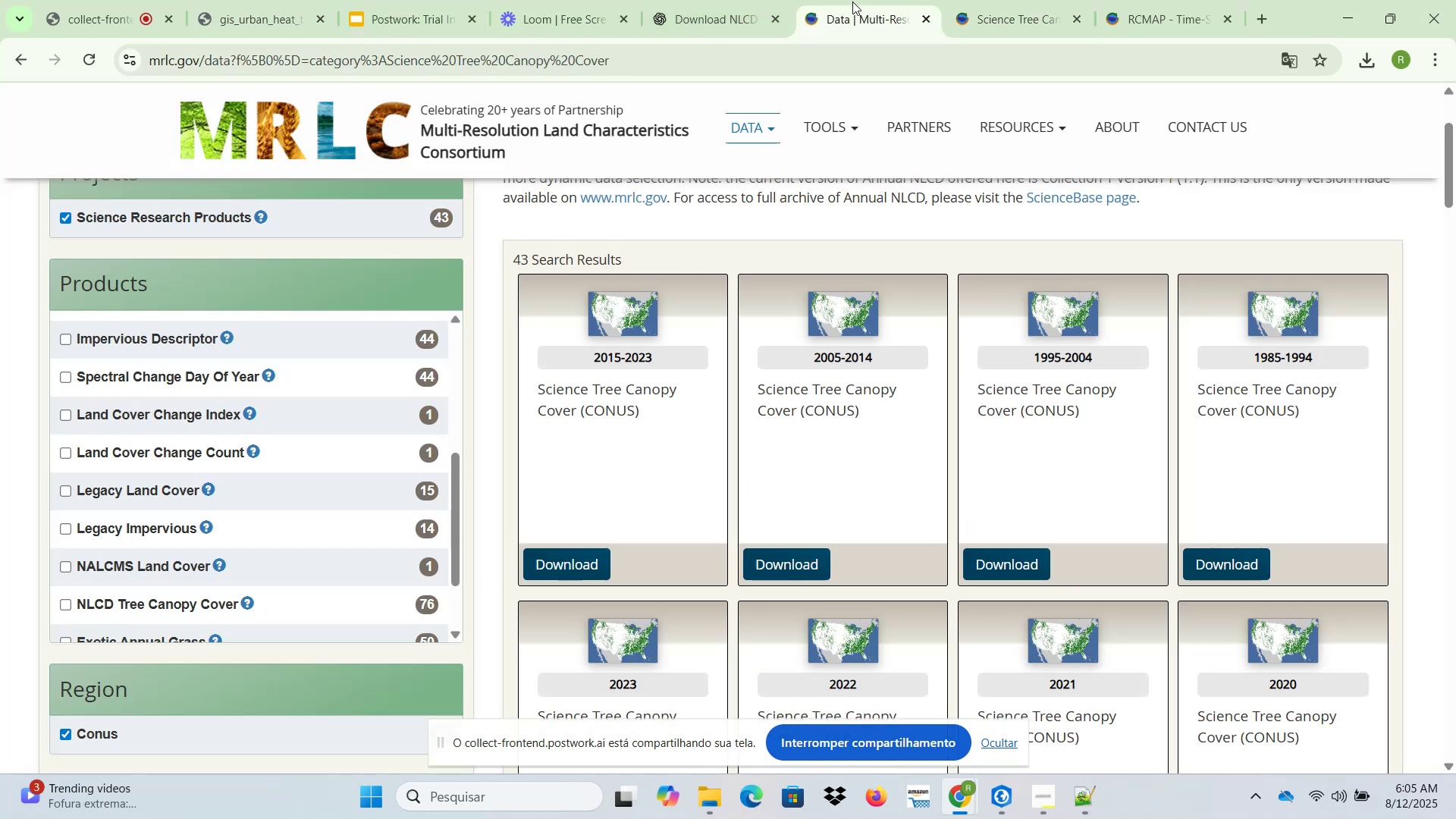 
double_click([852, 55])
 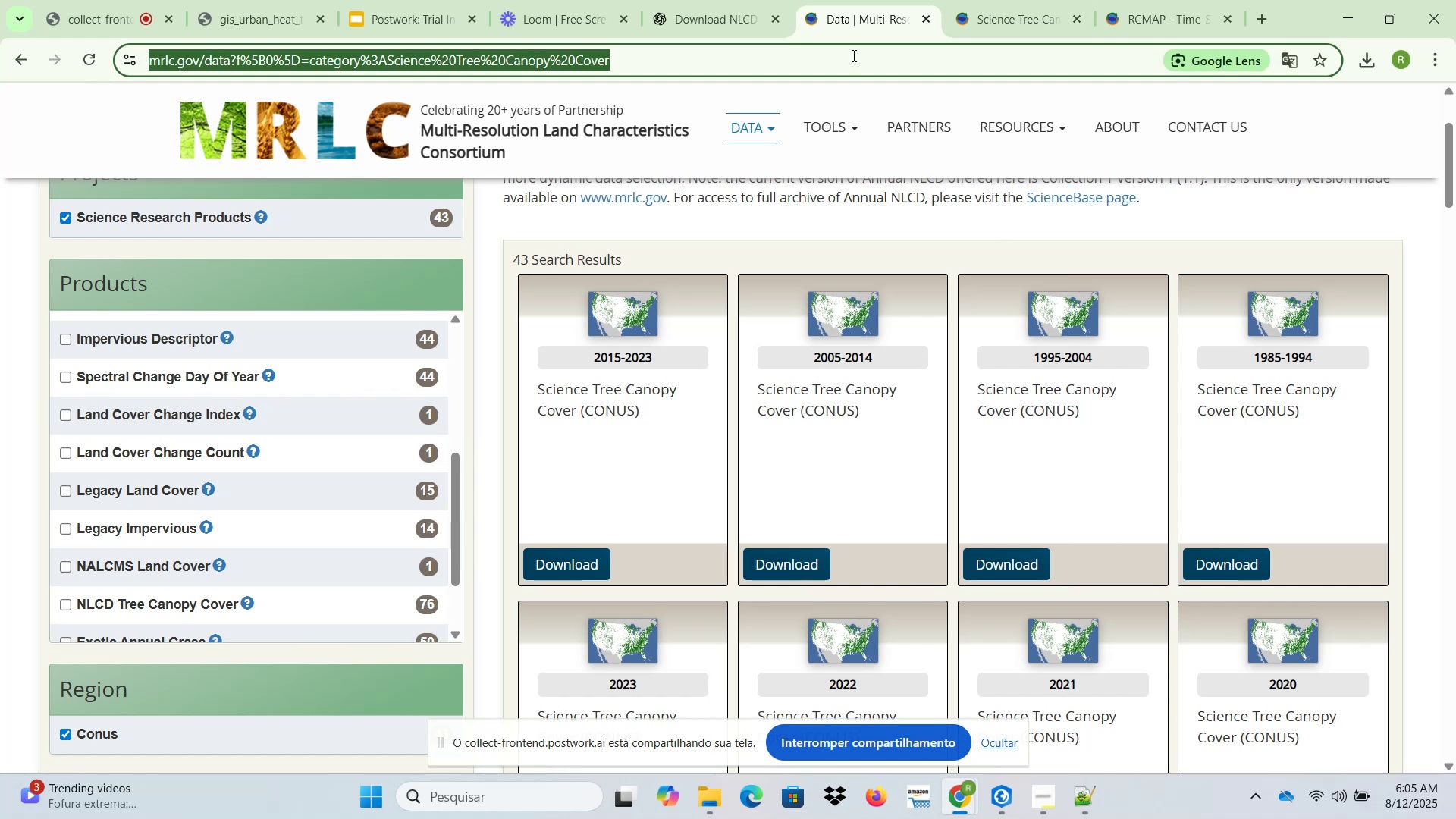 
key(Control+ControlLeft)
 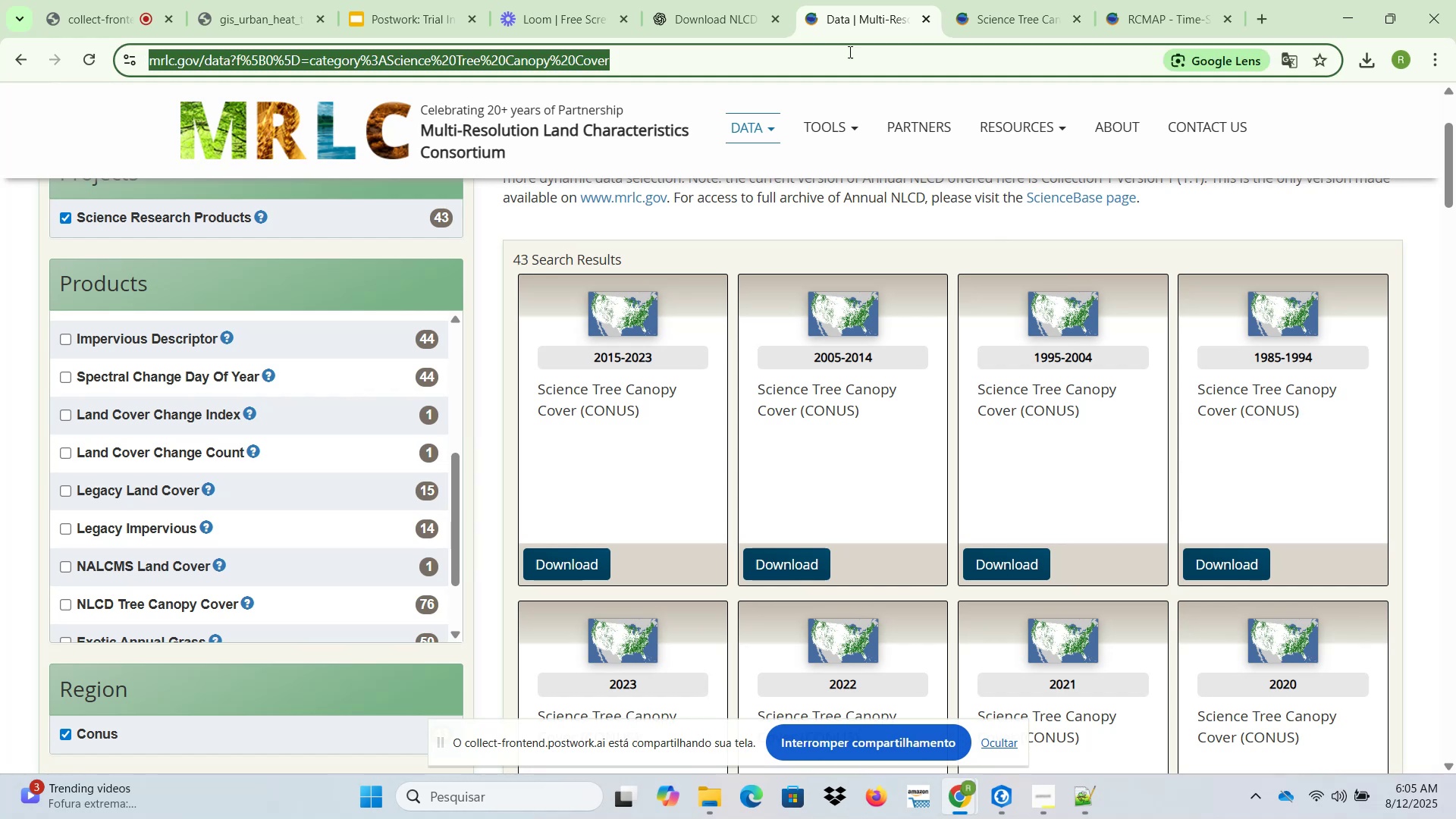 
key(Control+V)
 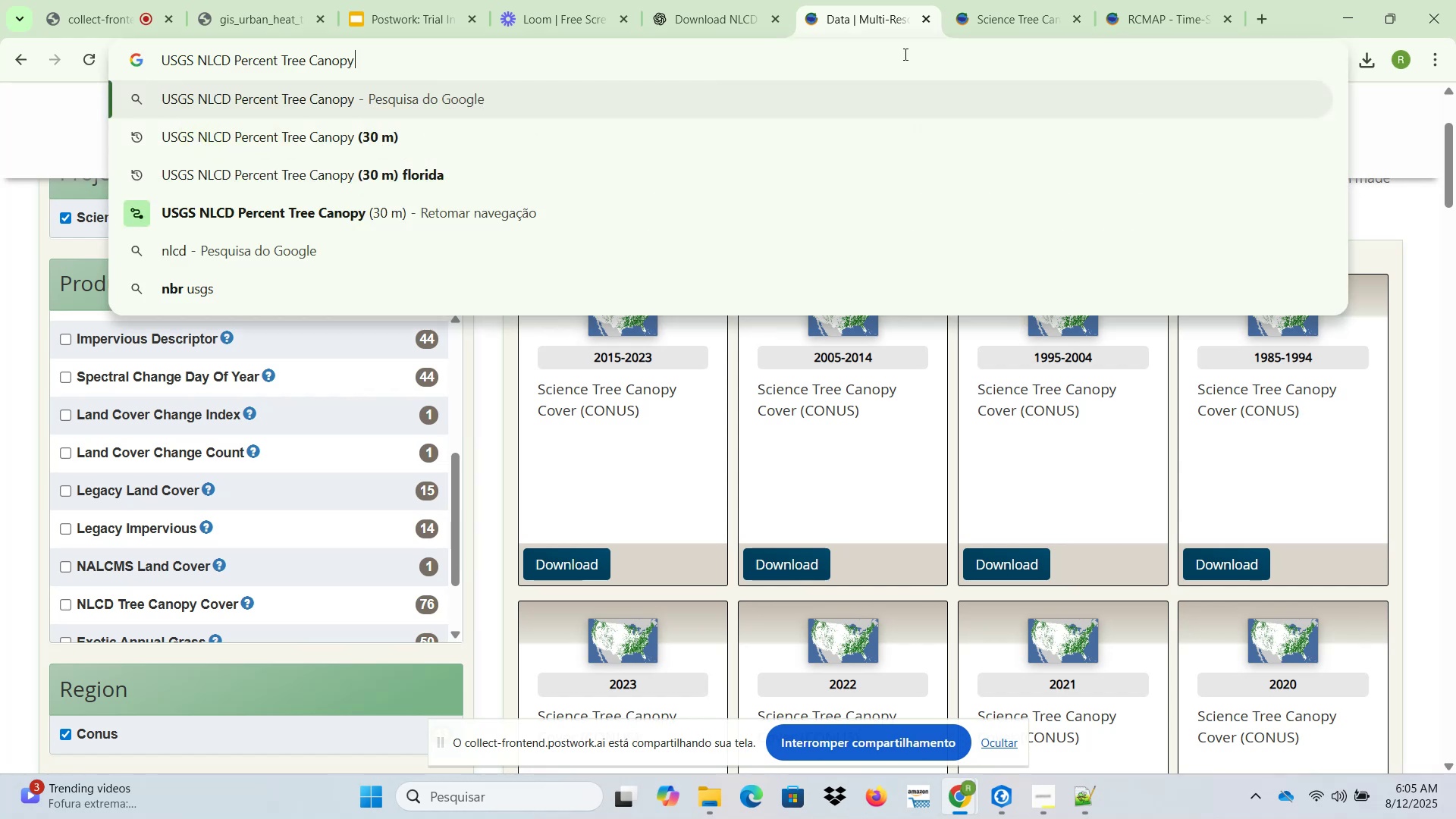 
key(NumpadEnter)
 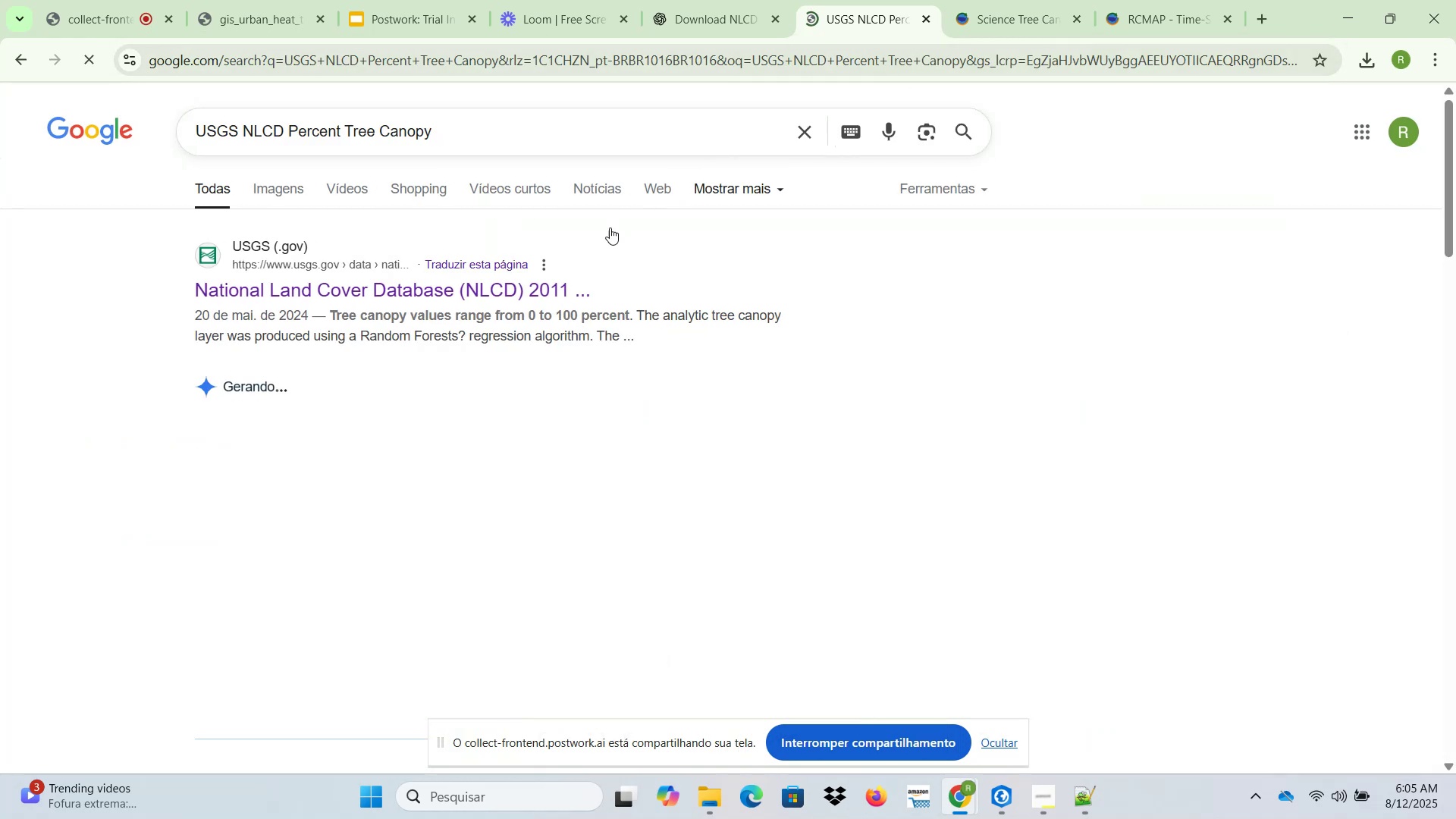 
right_click([540, 293])
 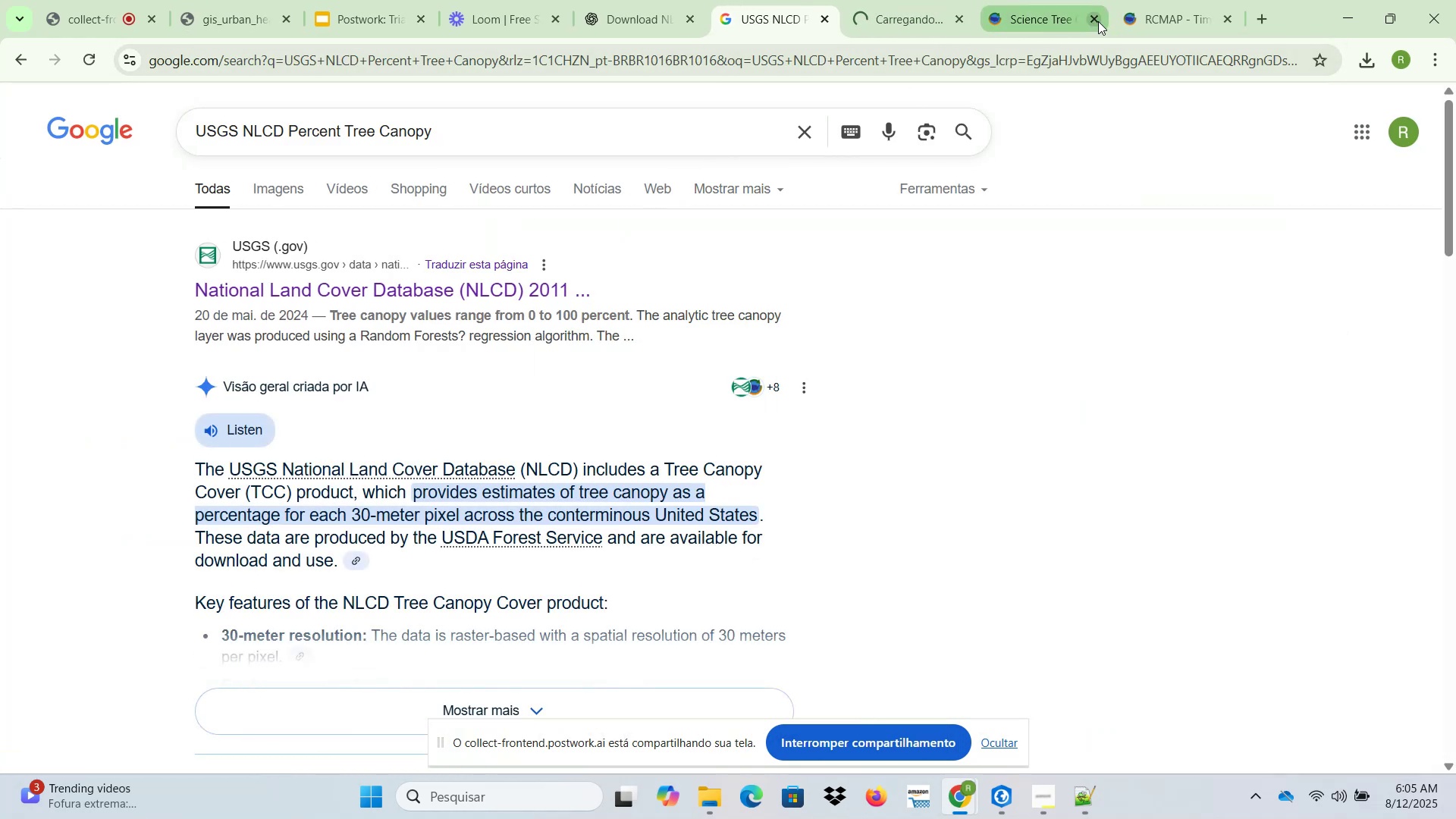 
double_click([1097, 21])
 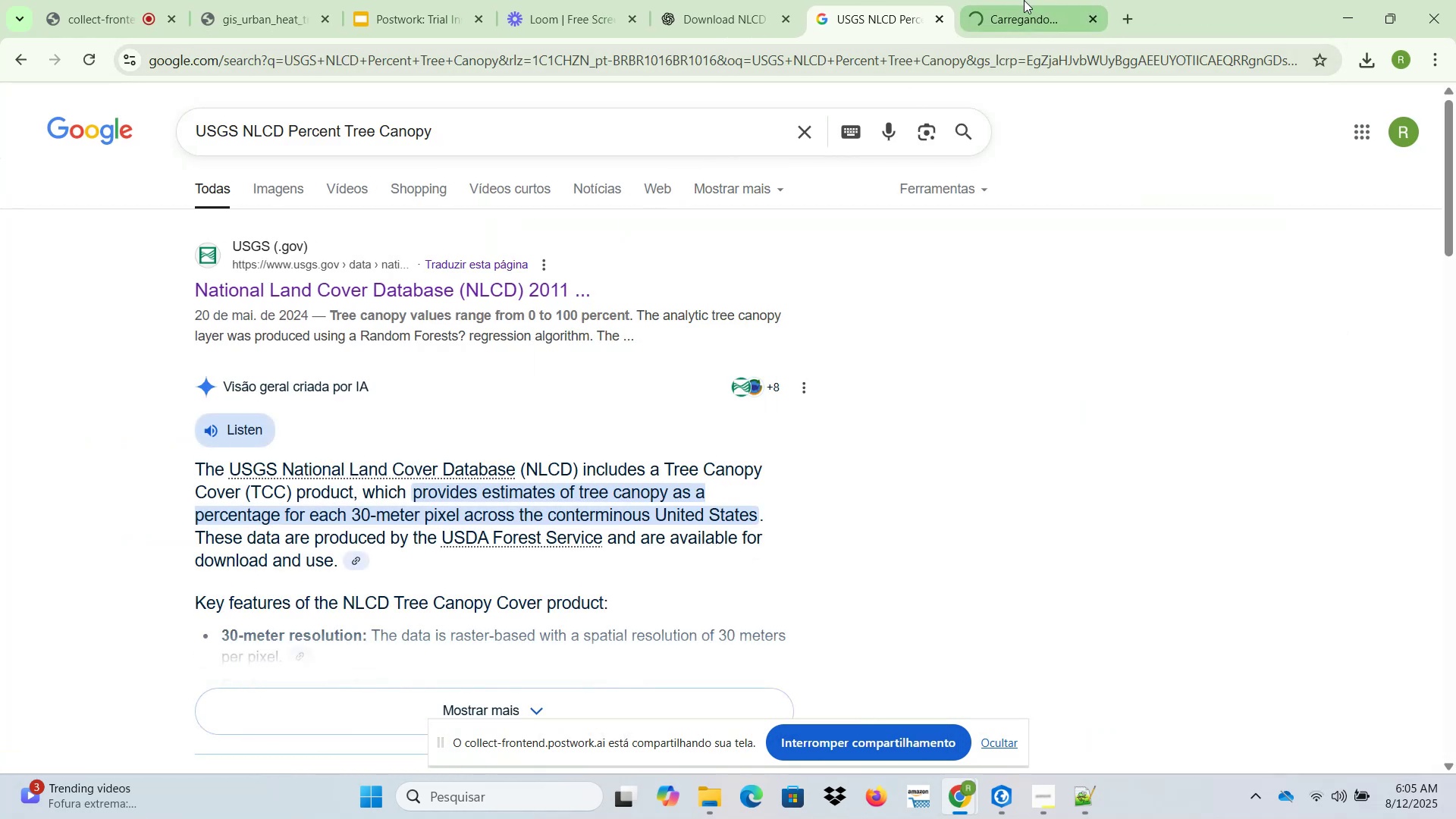 
triple_click([1015, 0])
 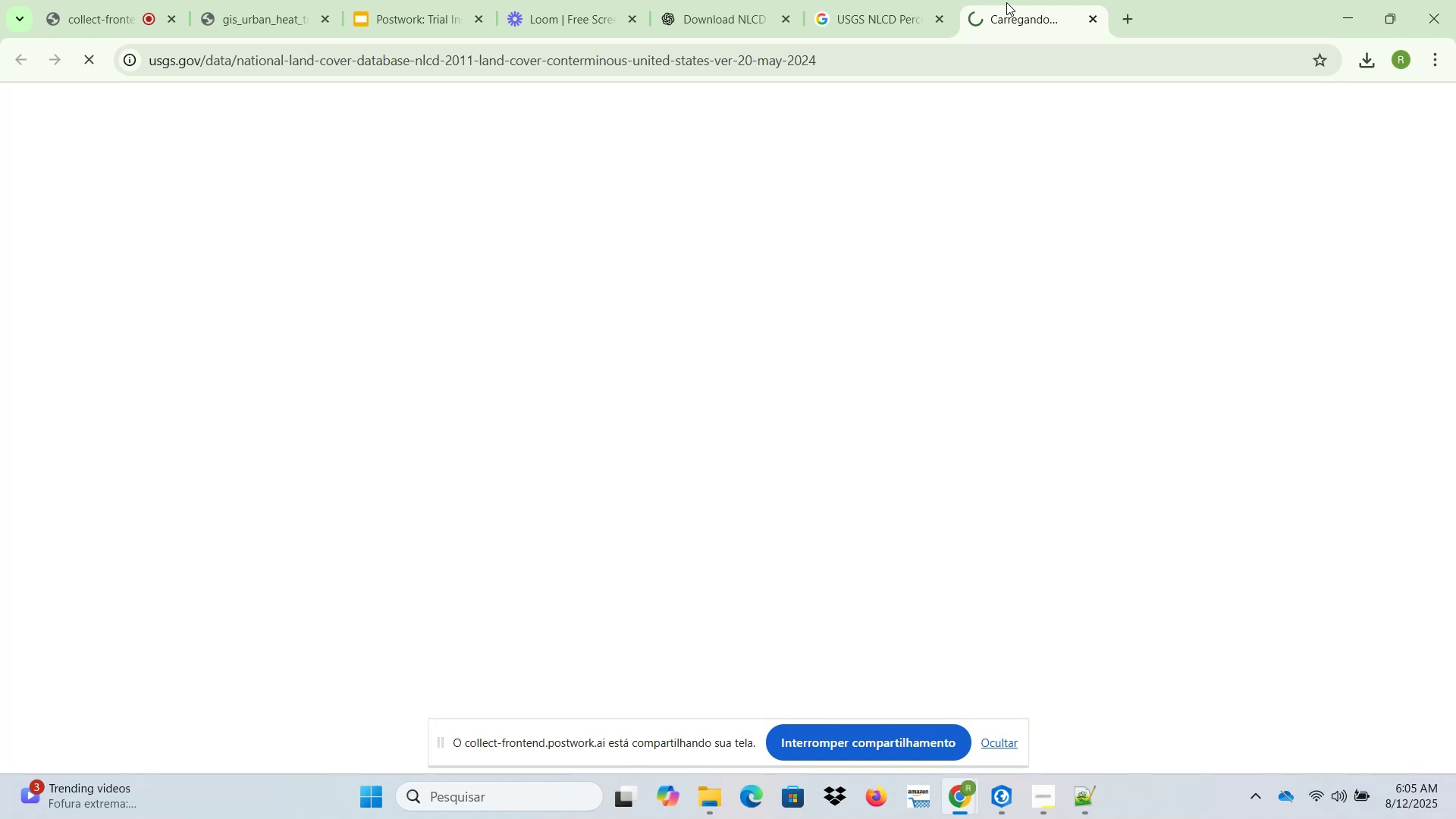 
wait(10.27)
 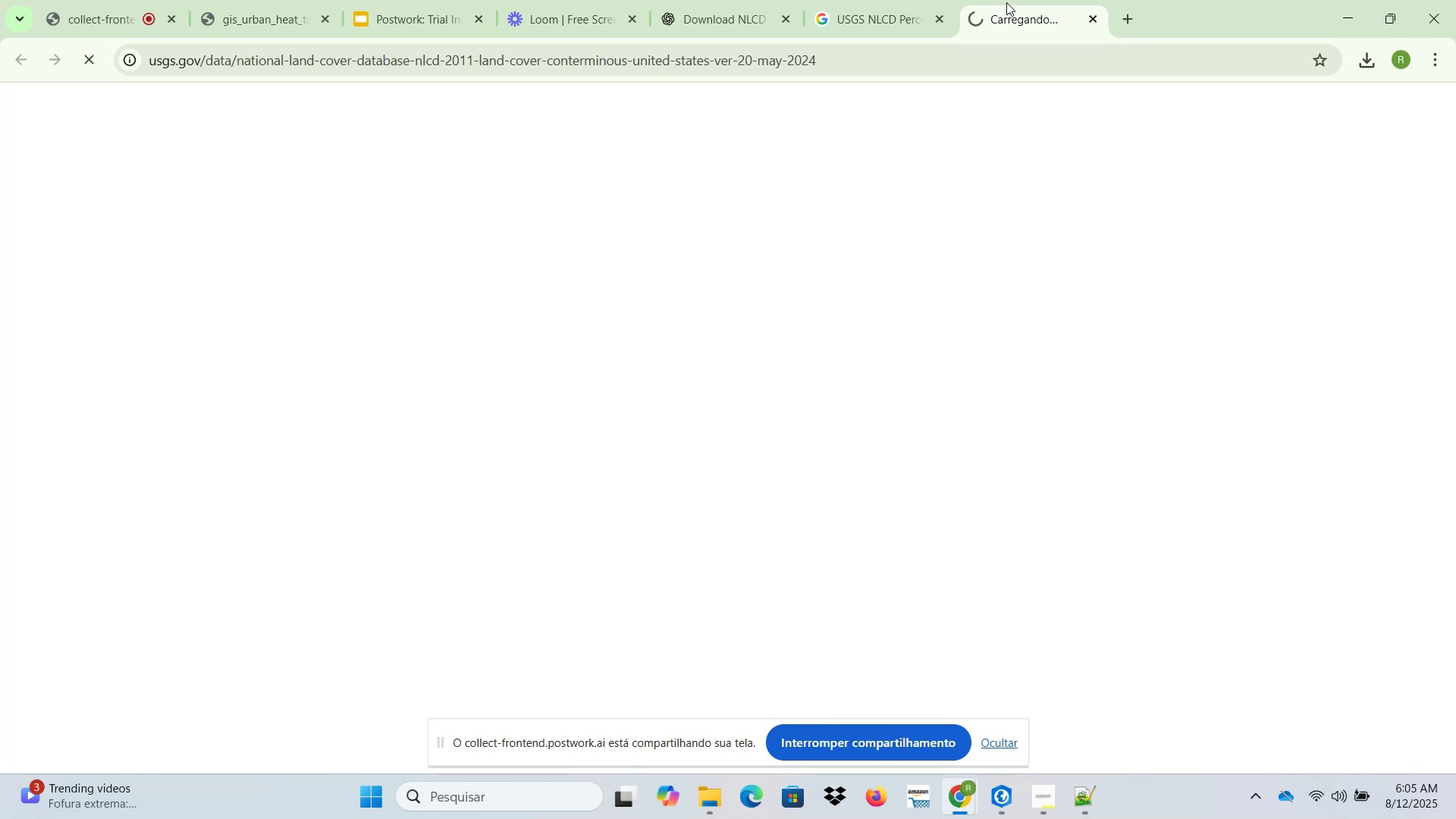 
left_click([896, 0])
 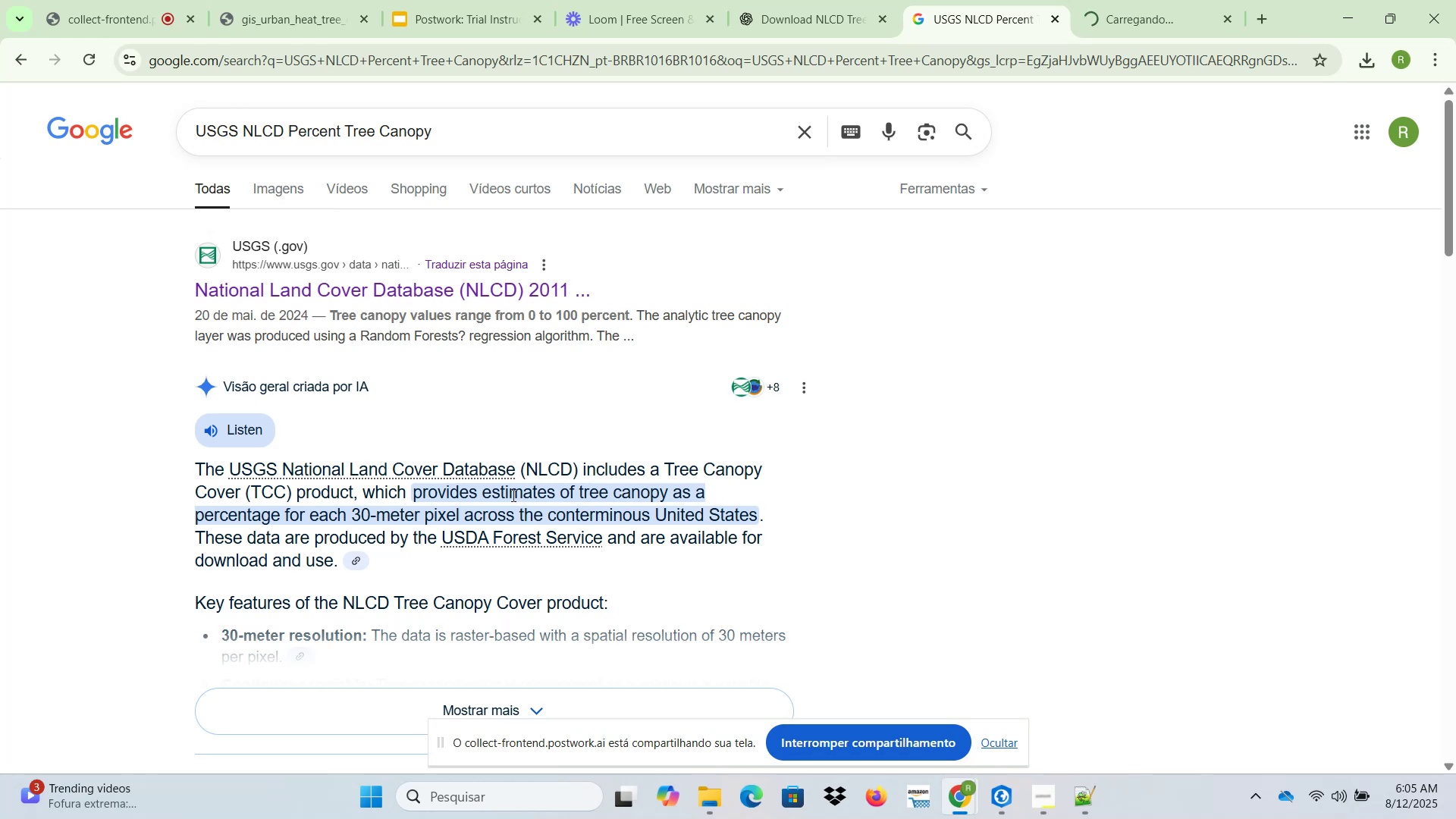 
wait(9.69)
 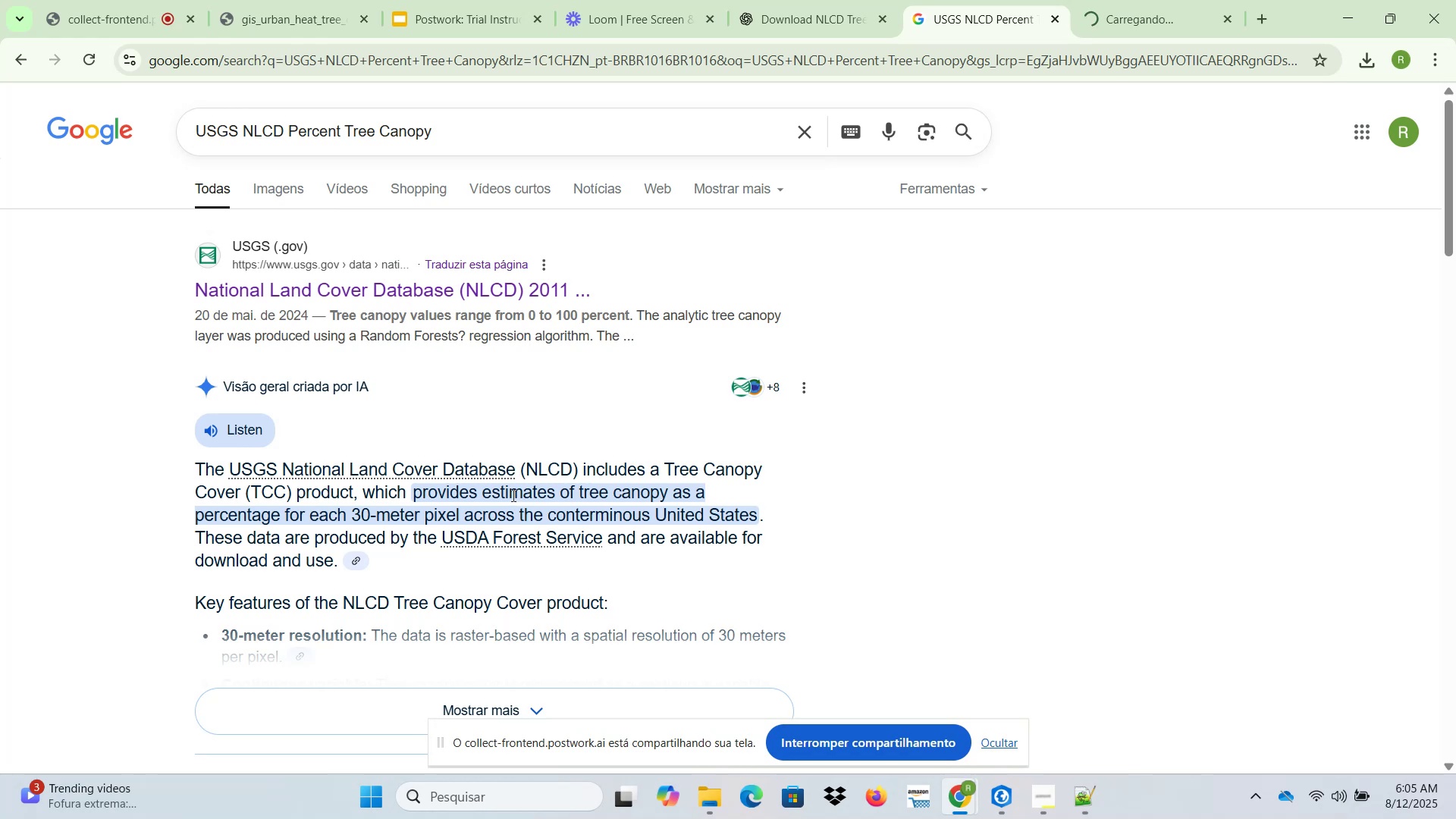 
left_click([1163, 0])
 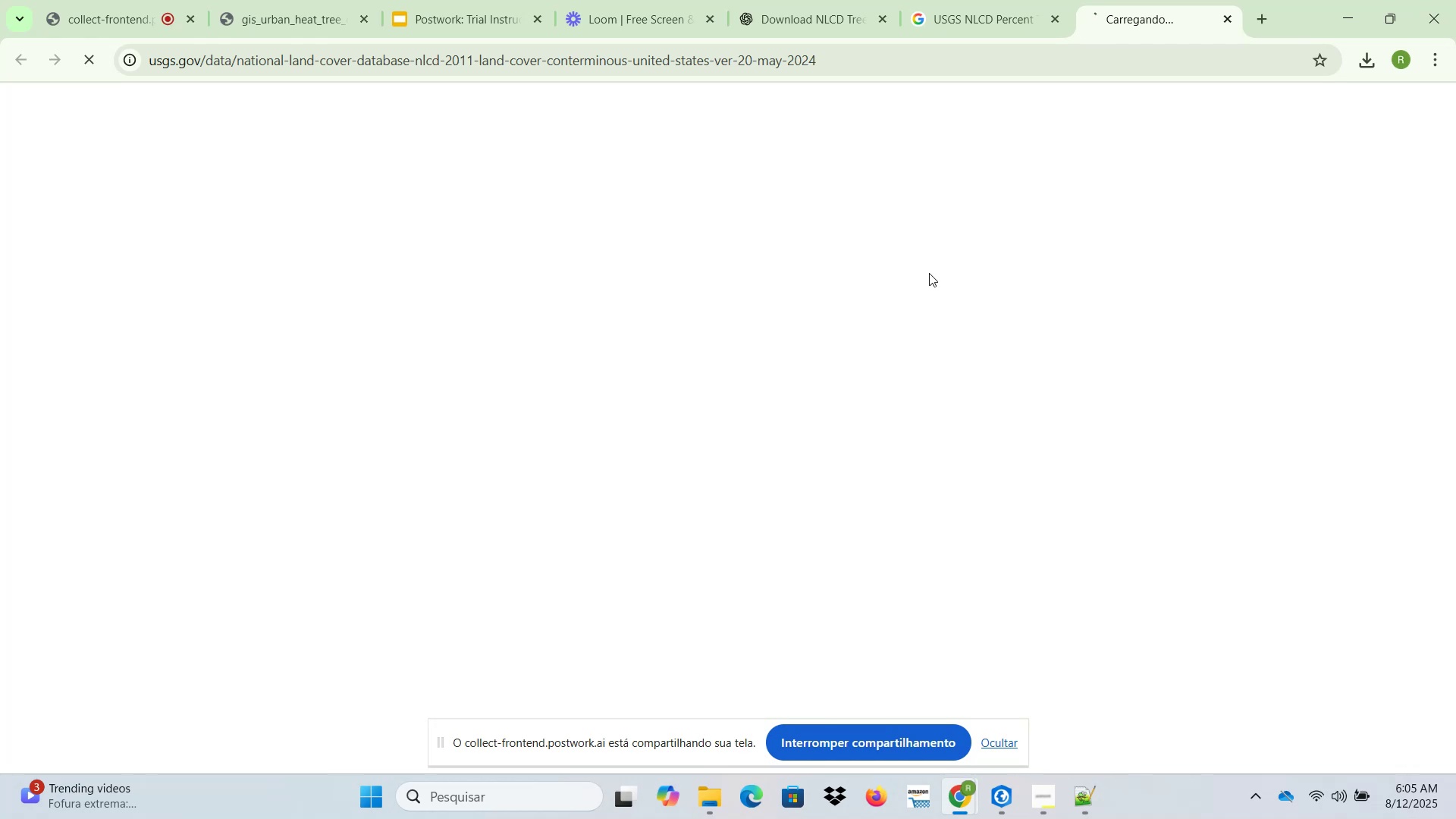 
wait(12.36)
 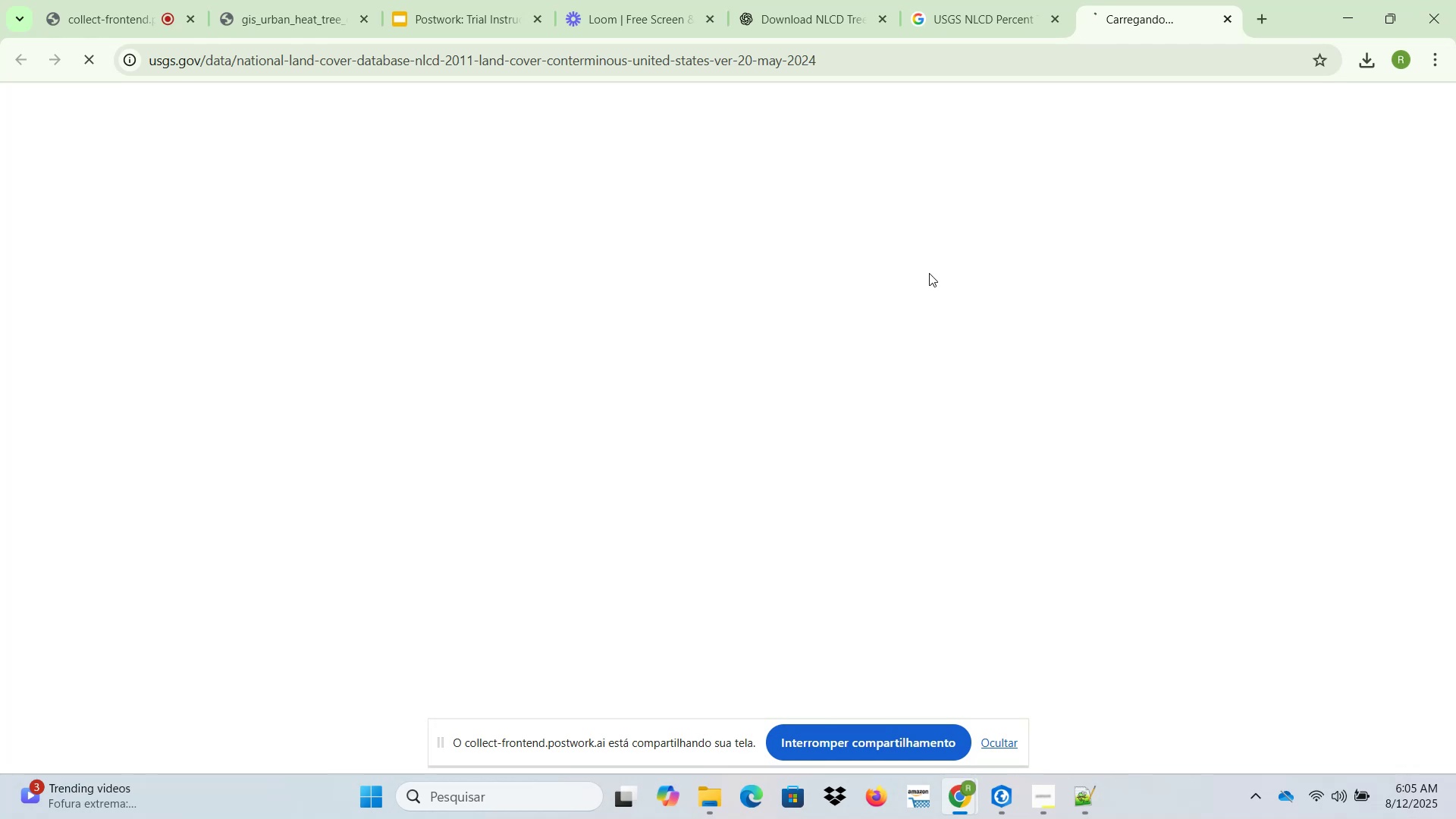 
left_click([137, 0])
 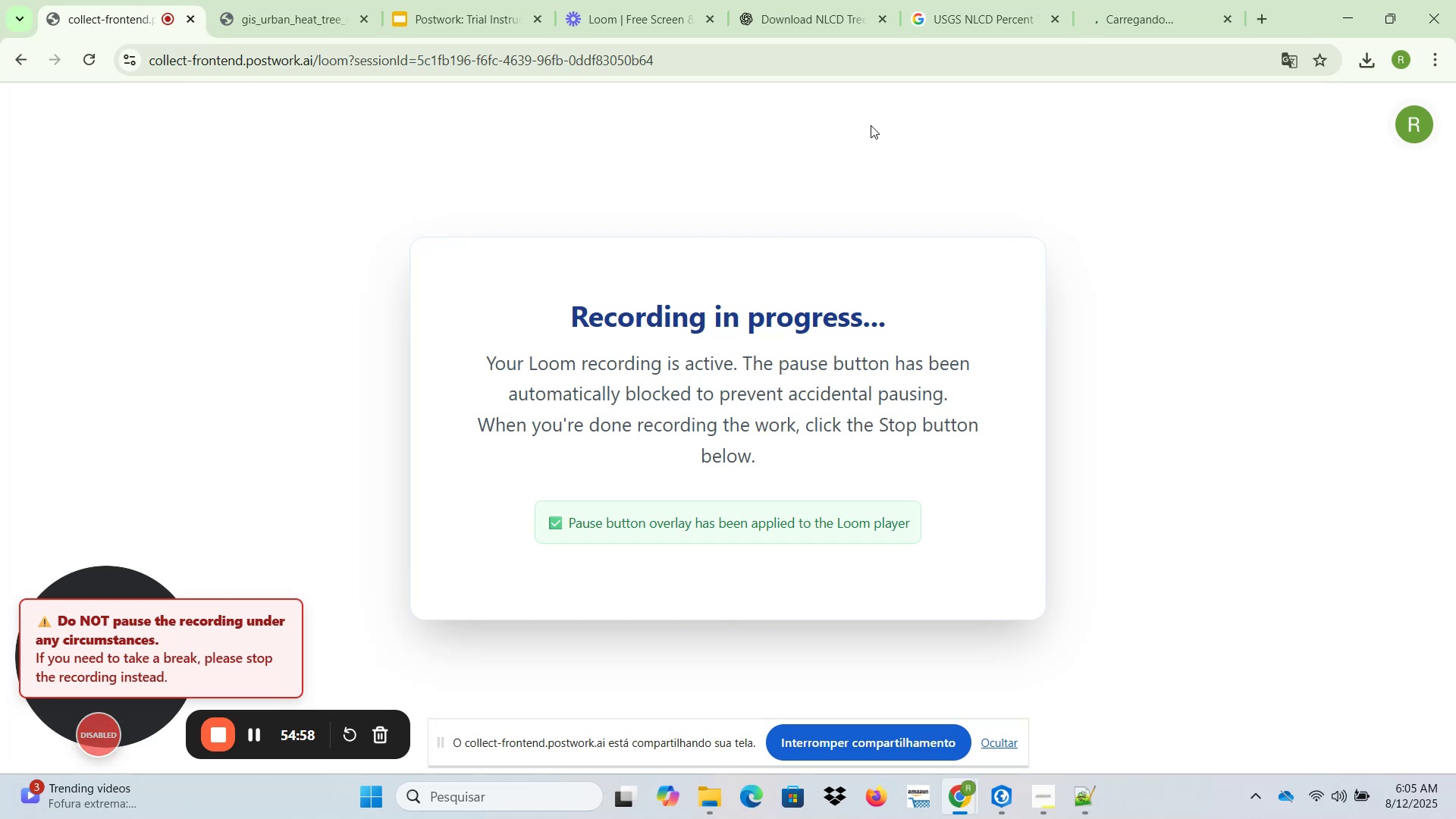 
wait(16.12)
 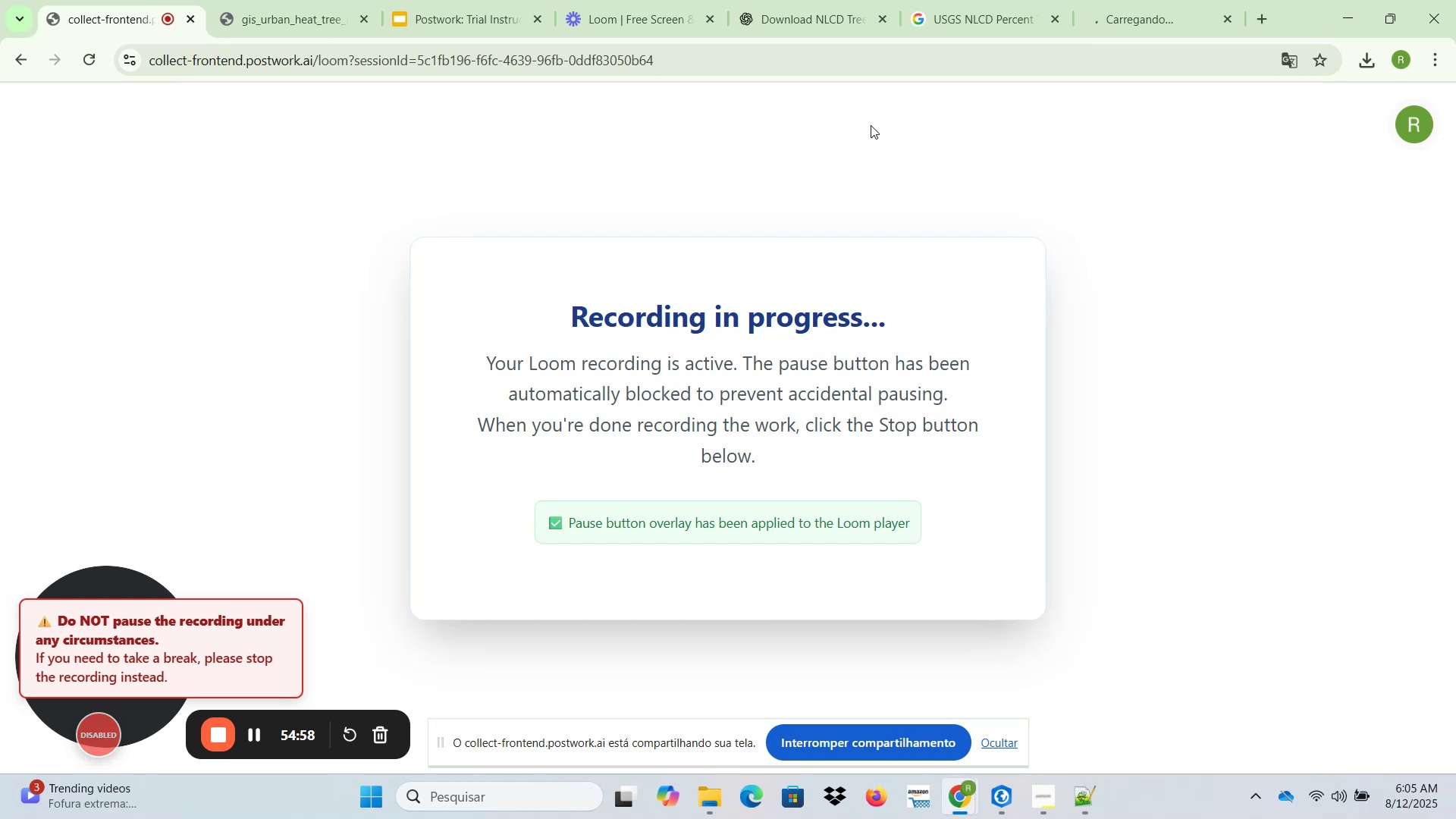 
left_click([1179, 0])
 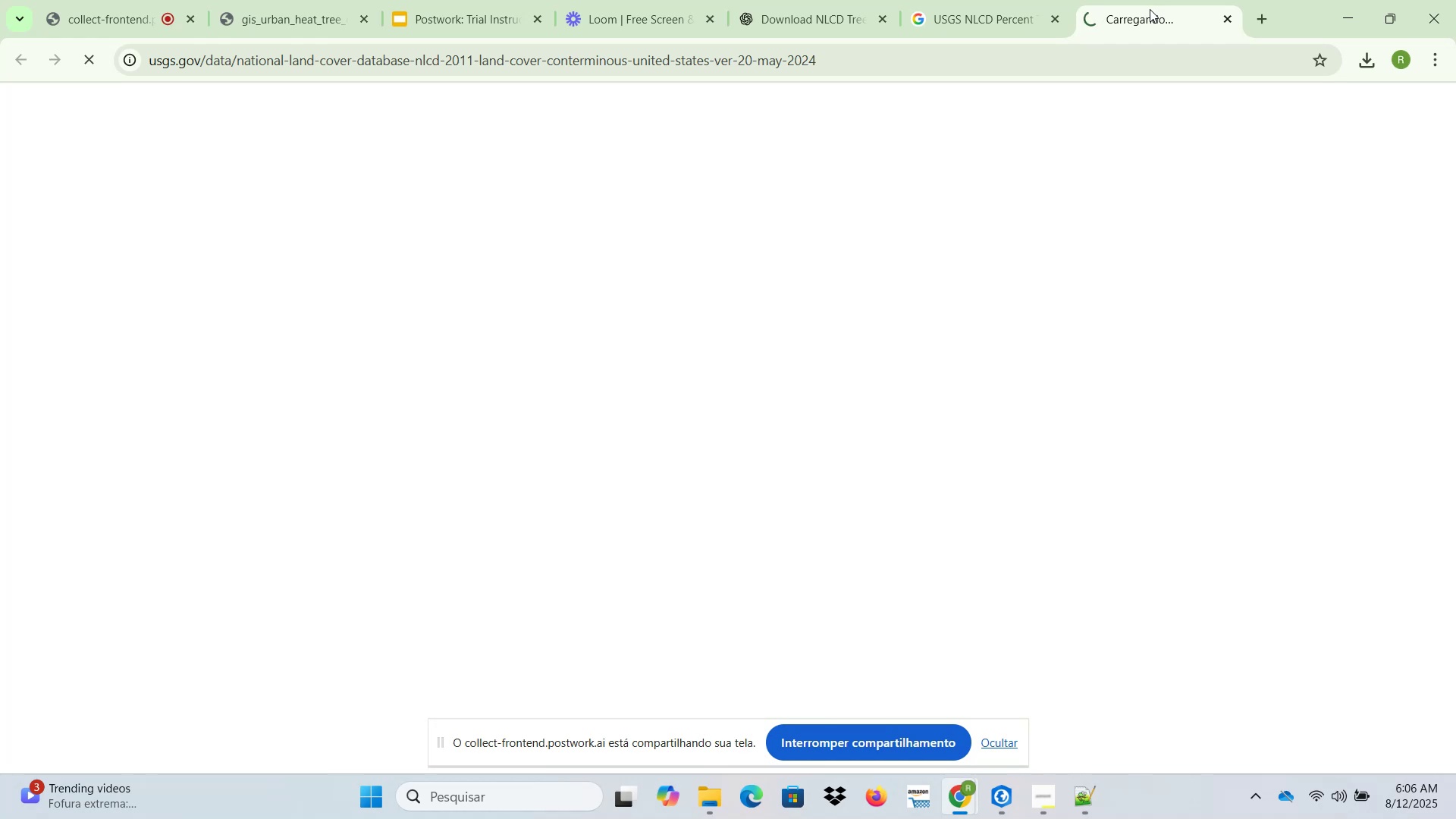 
wait(17.64)
 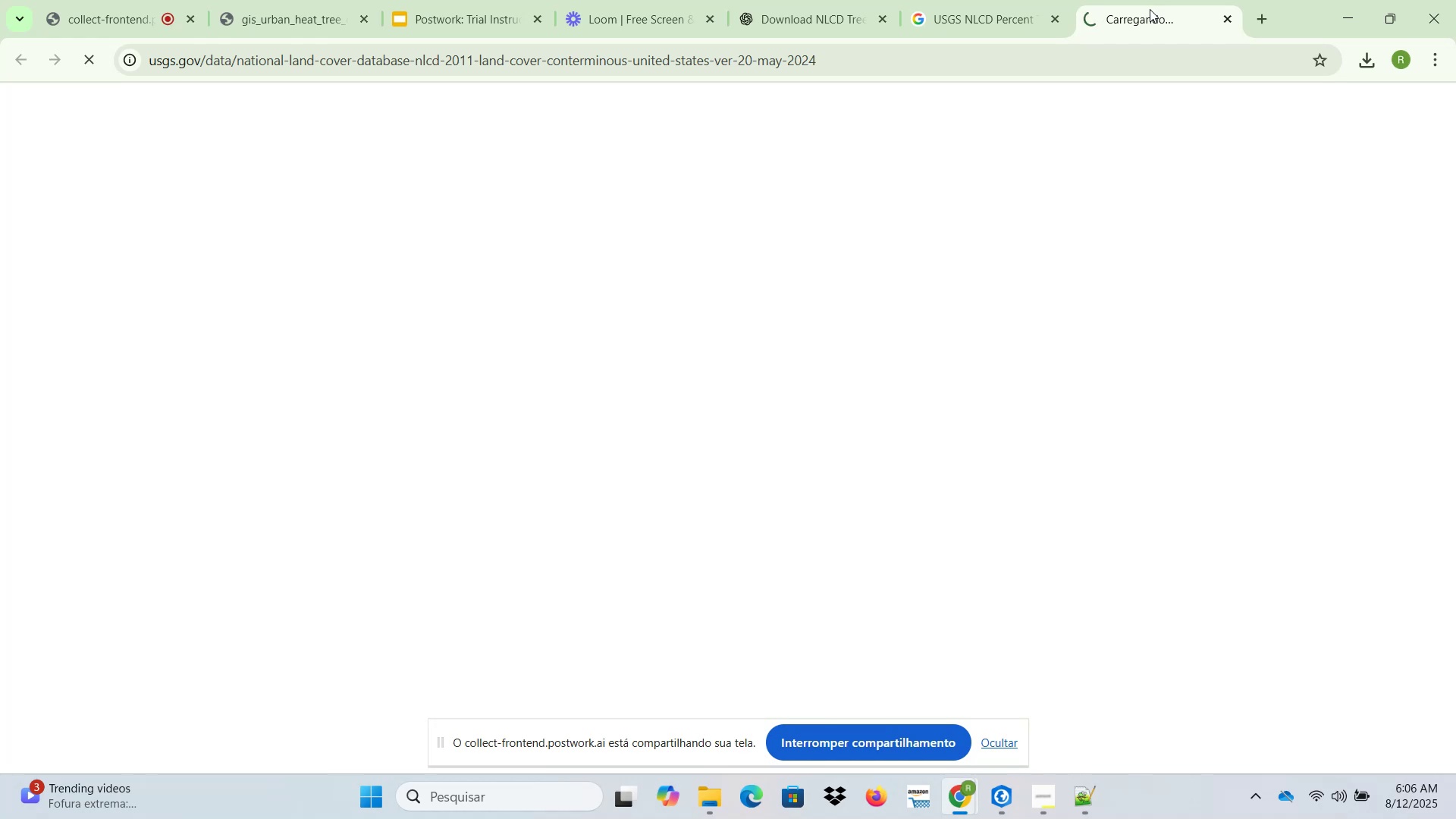 
left_click([973, 0])
 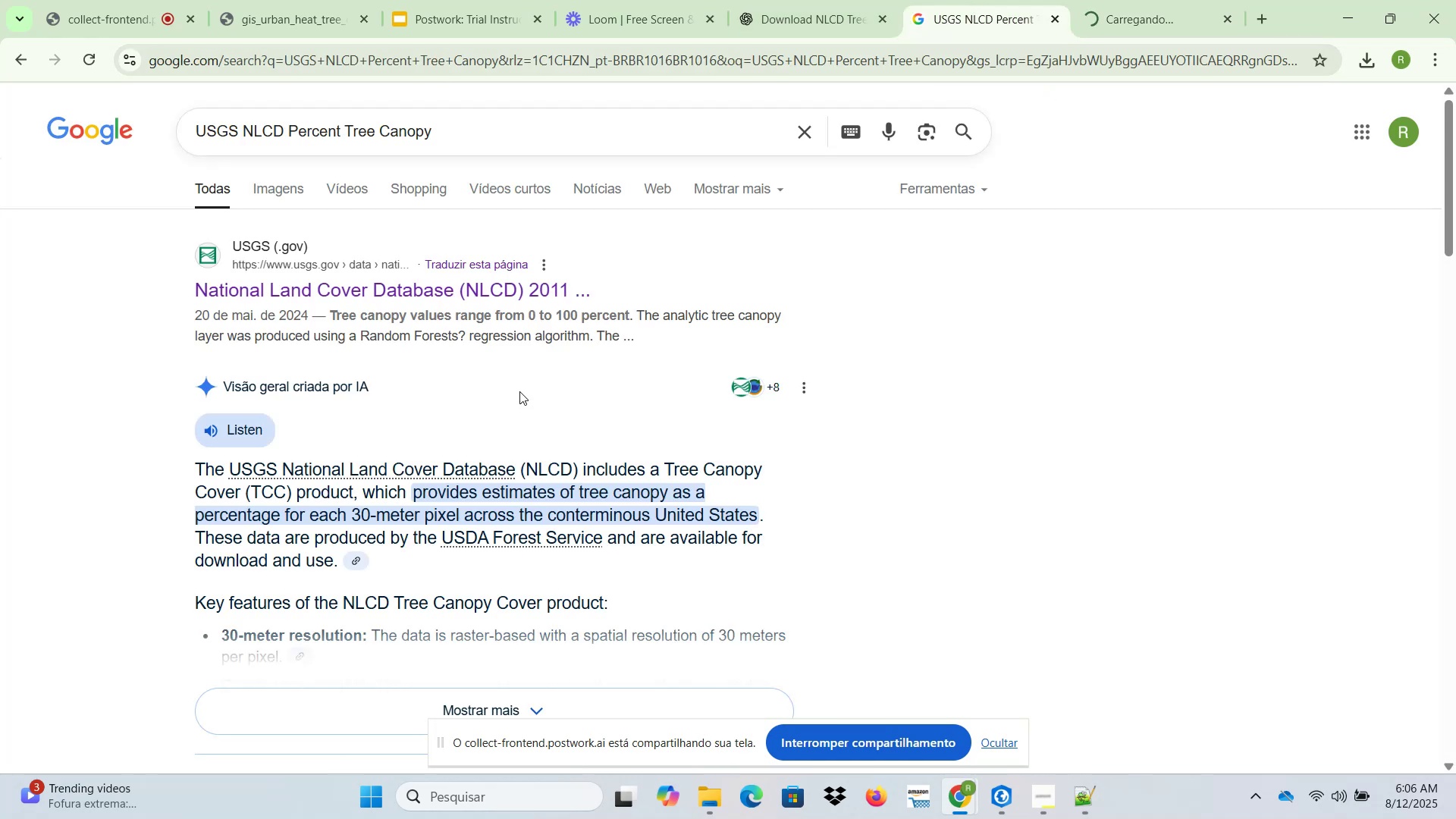 
scroll: coordinate [506, 590], scroll_direction: down, amount: 2.0
 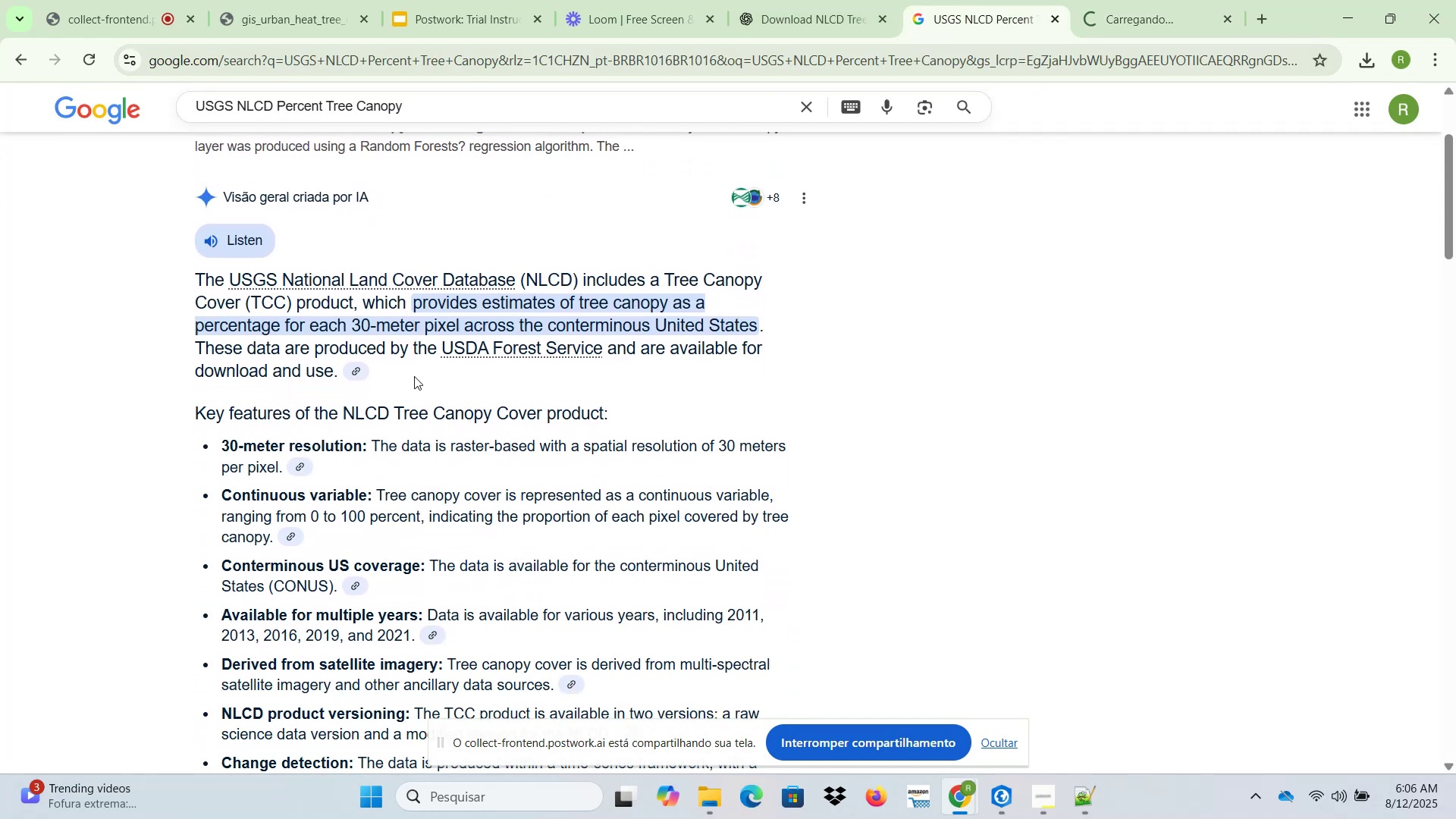 
left_click([349, 374])
 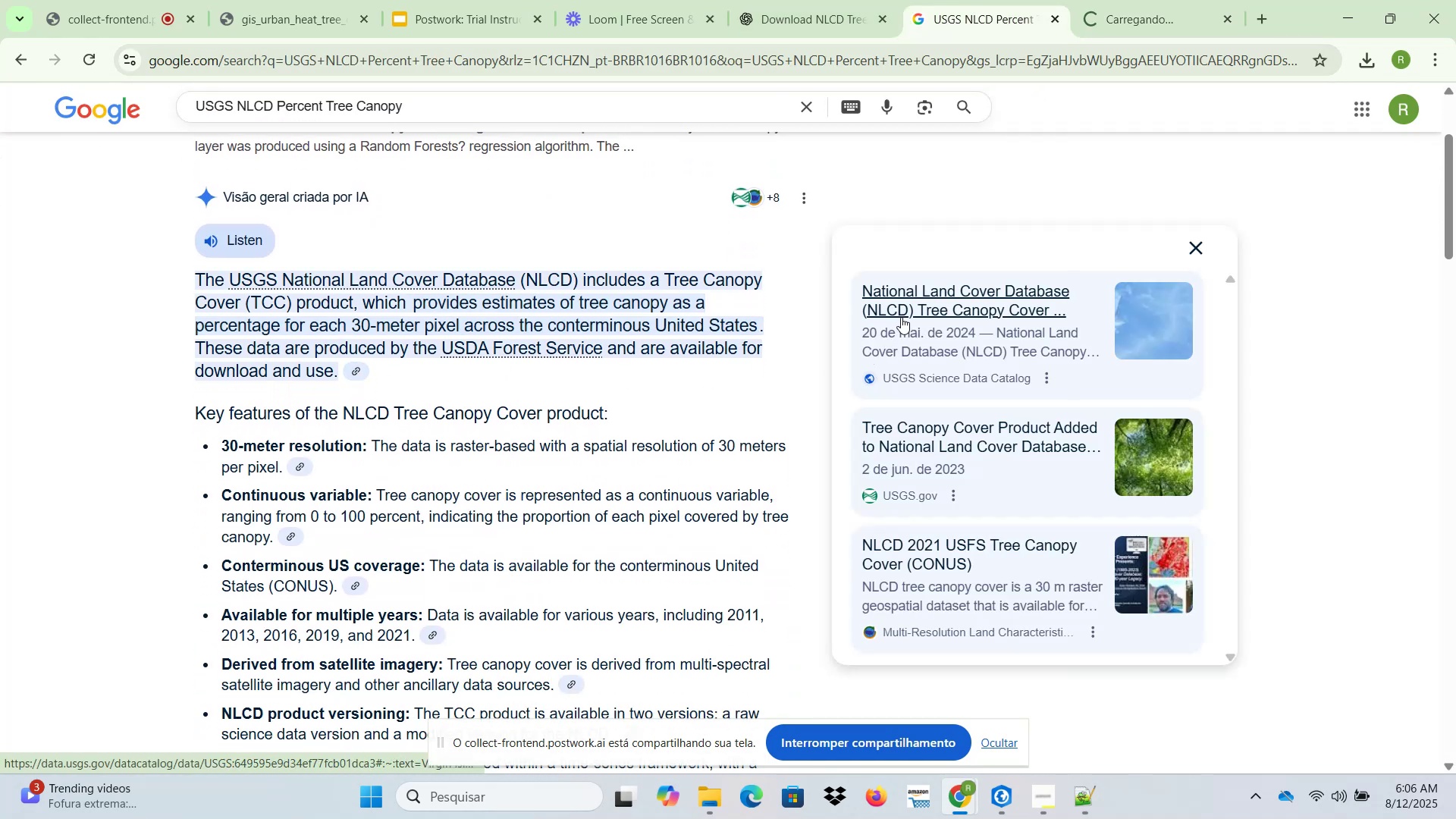 
right_click([905, 315])
 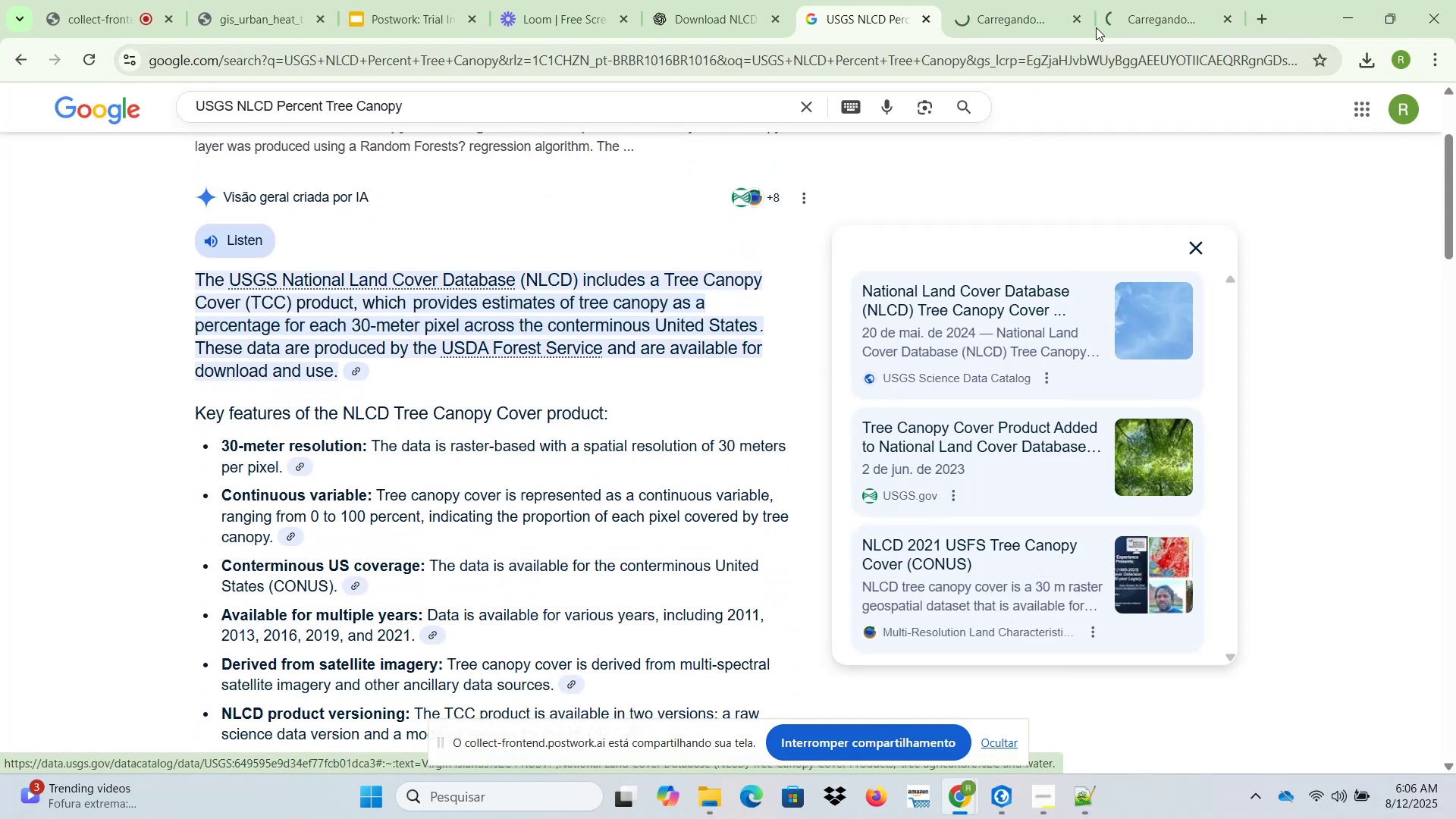 
left_click([1023, 0])
 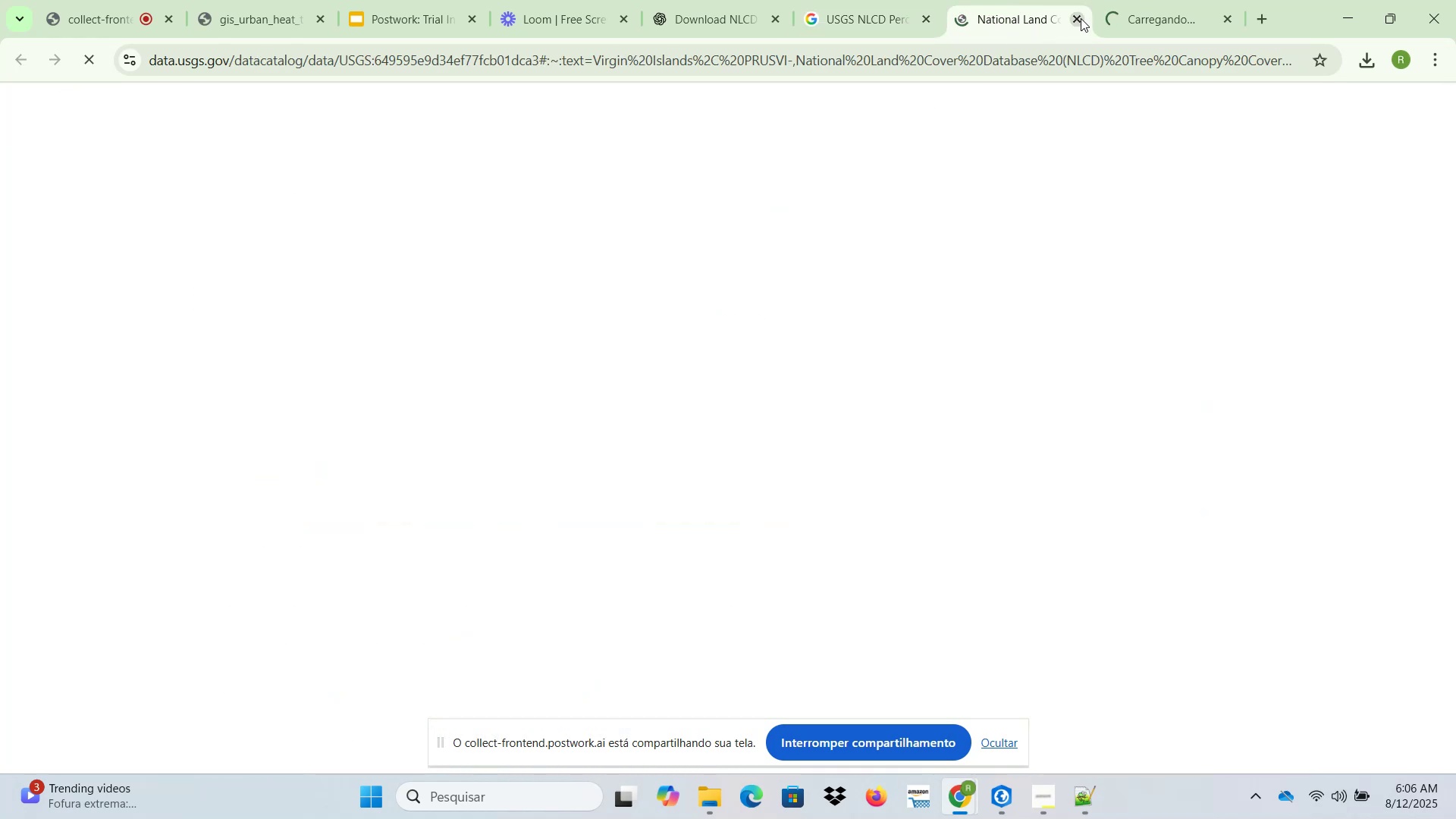 
left_click([1145, 0])
 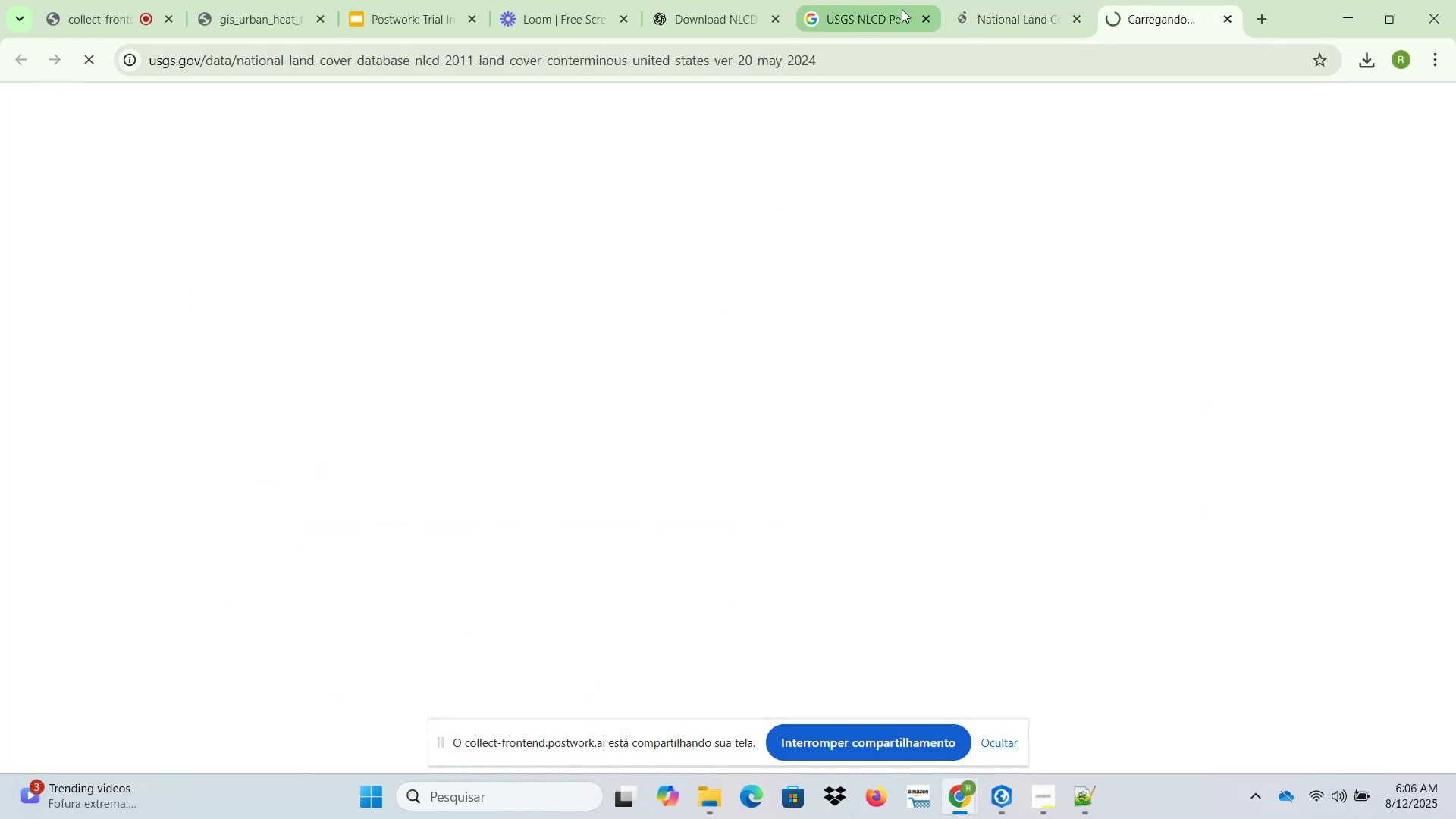 
left_click([1031, 0])
 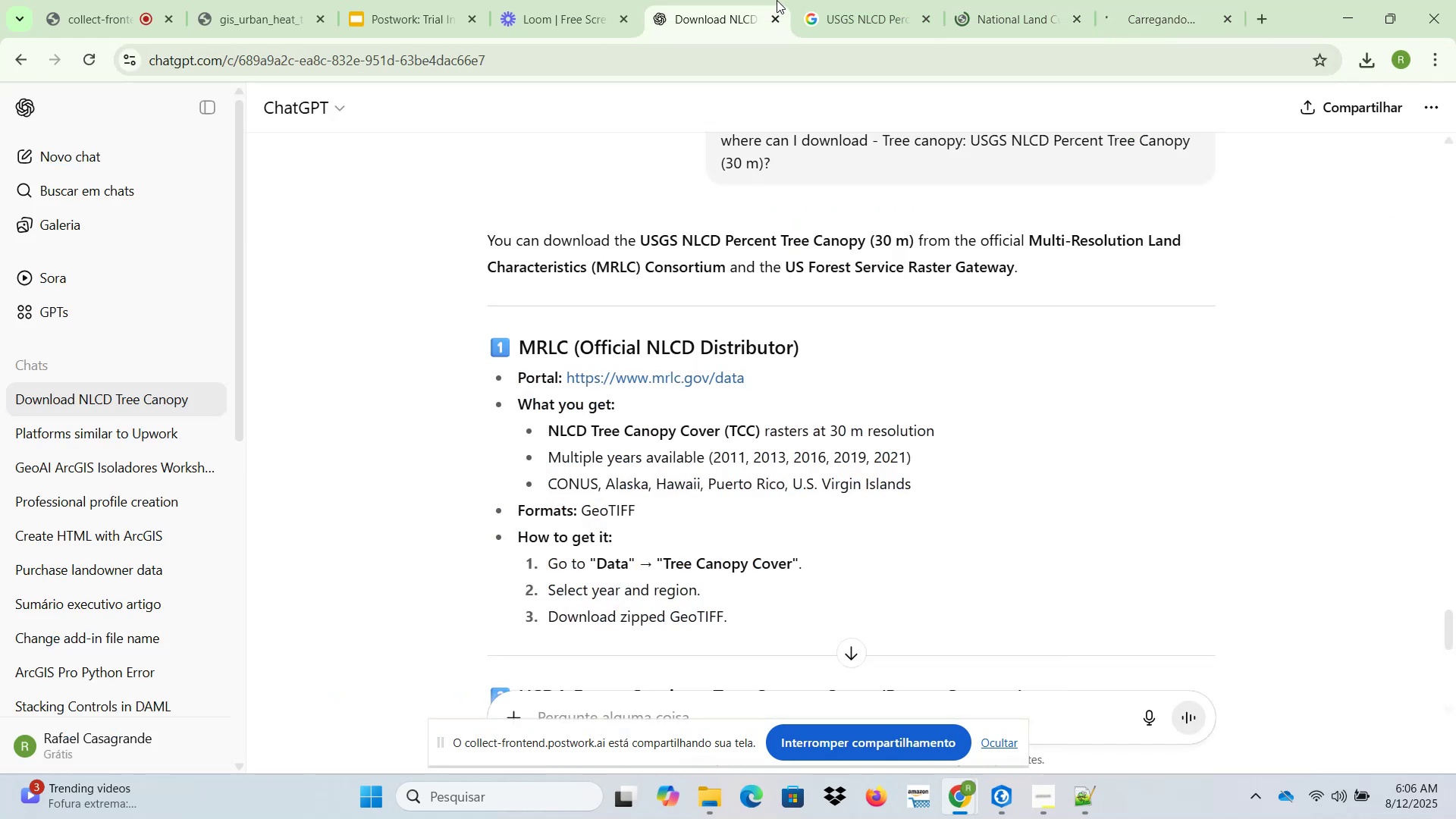 
double_click([888, 0])
 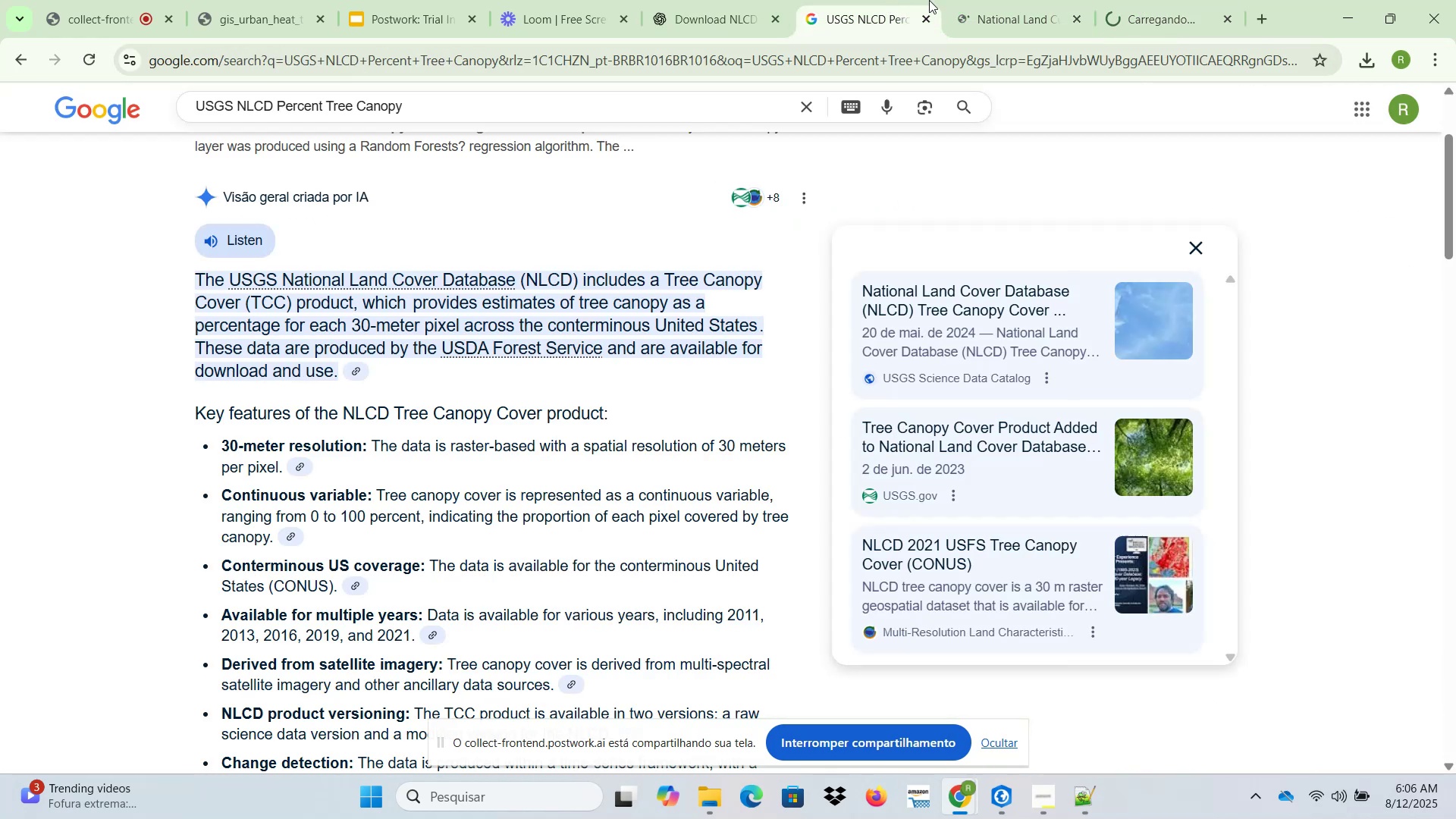 
triple_click([965, 0])
 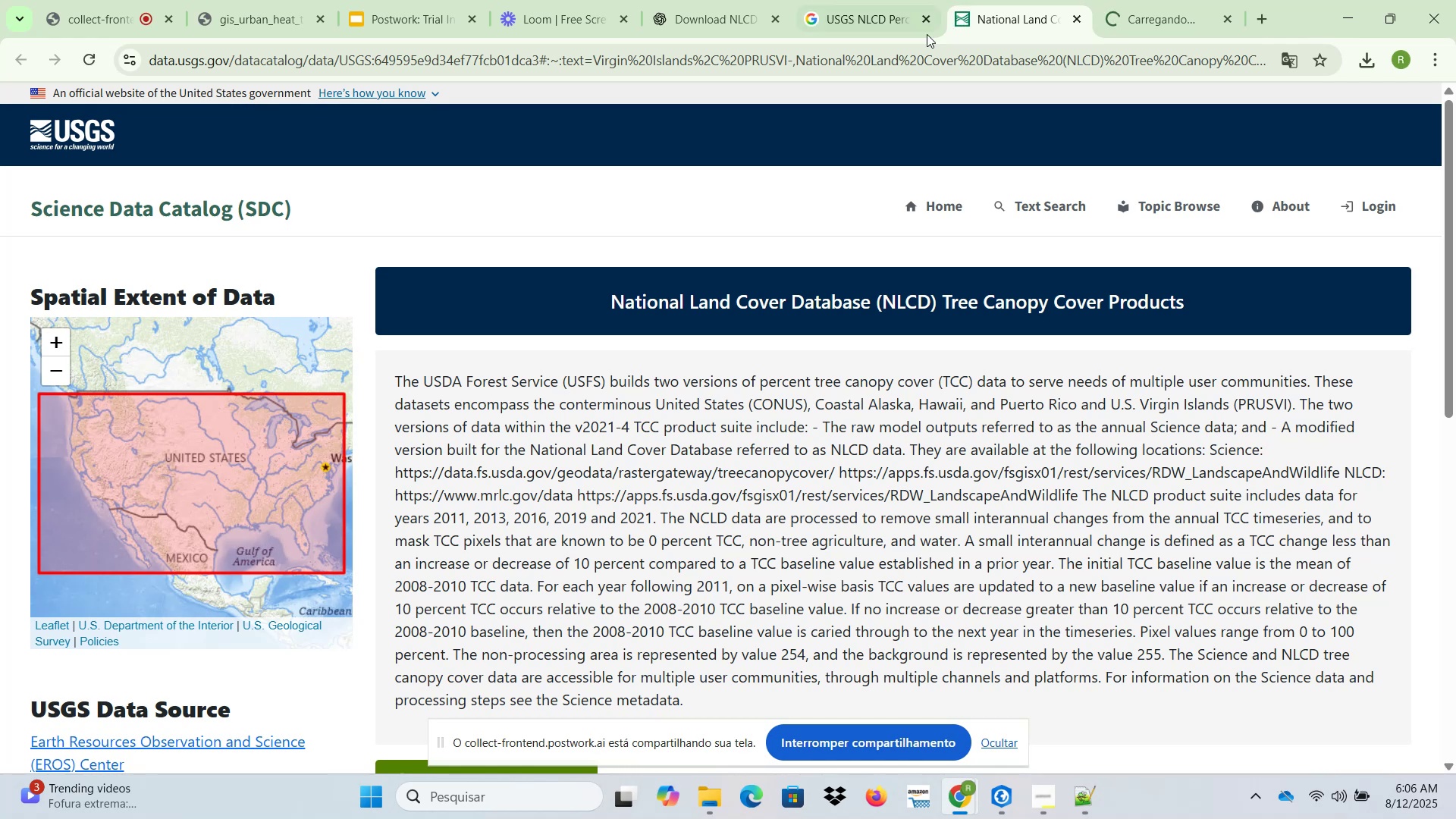 
left_click([1128, 0])
 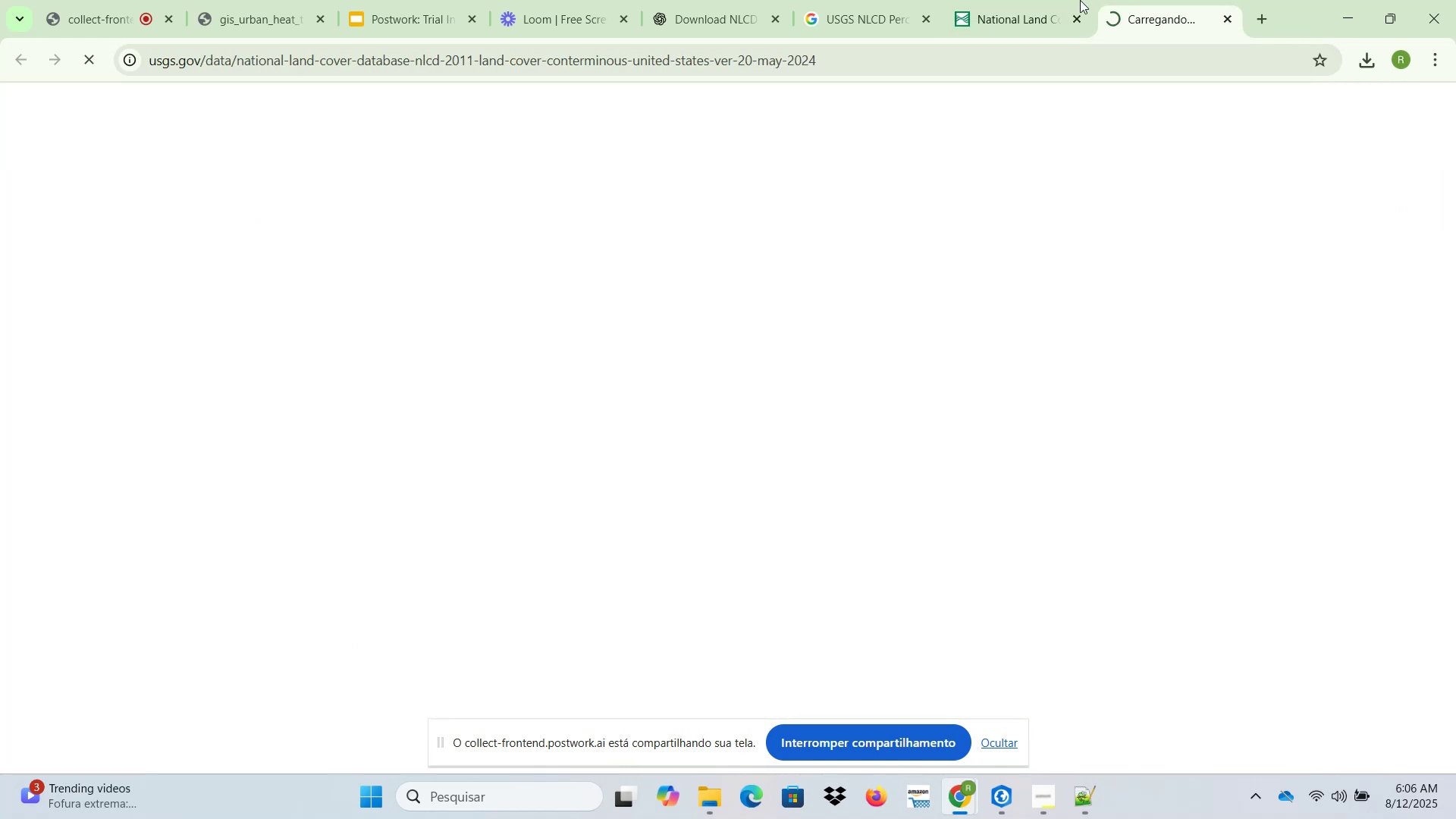 
left_click([1038, 0])
 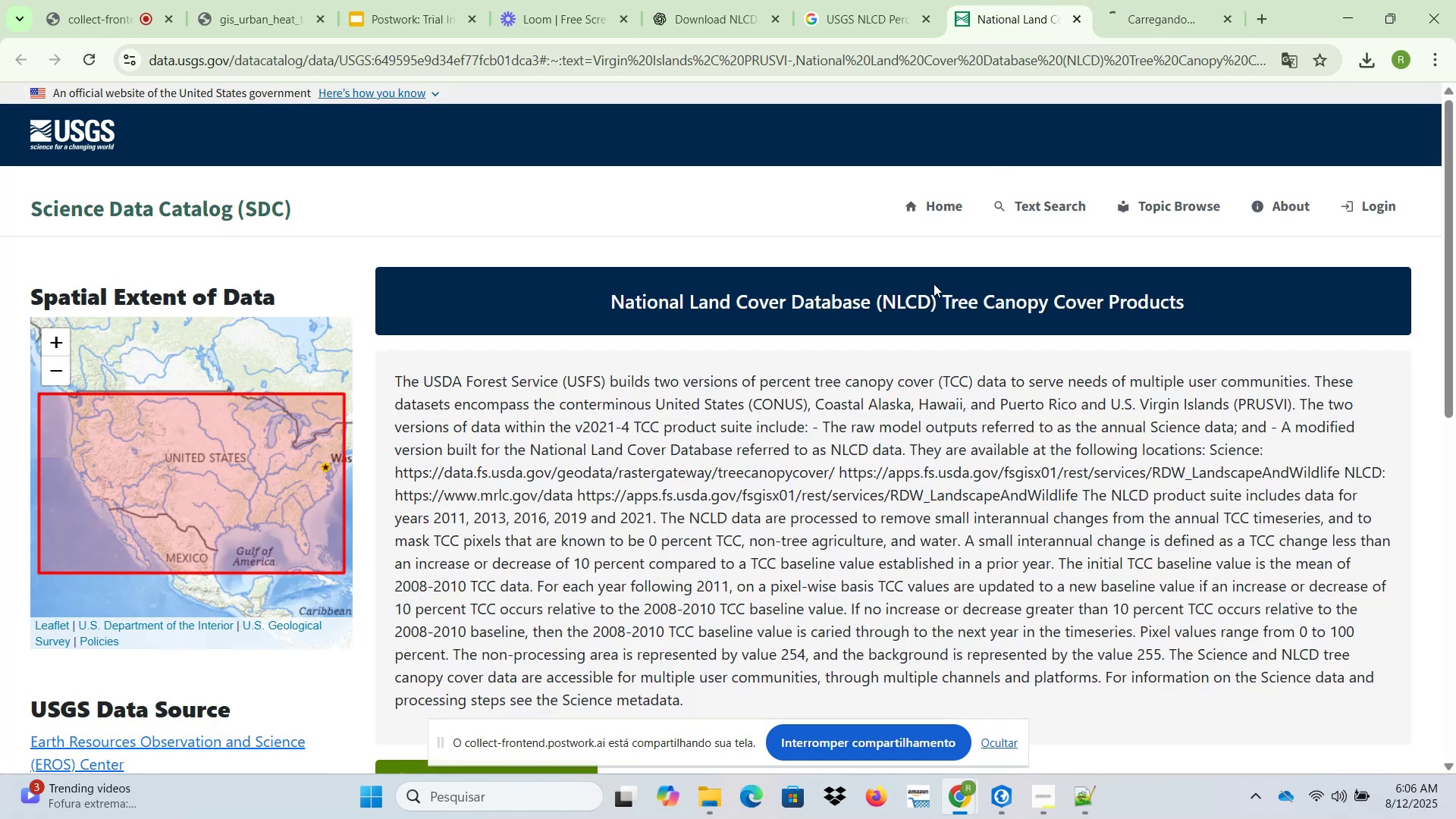 
scroll: coordinate [866, 416], scroll_direction: down, amount: 5.0
 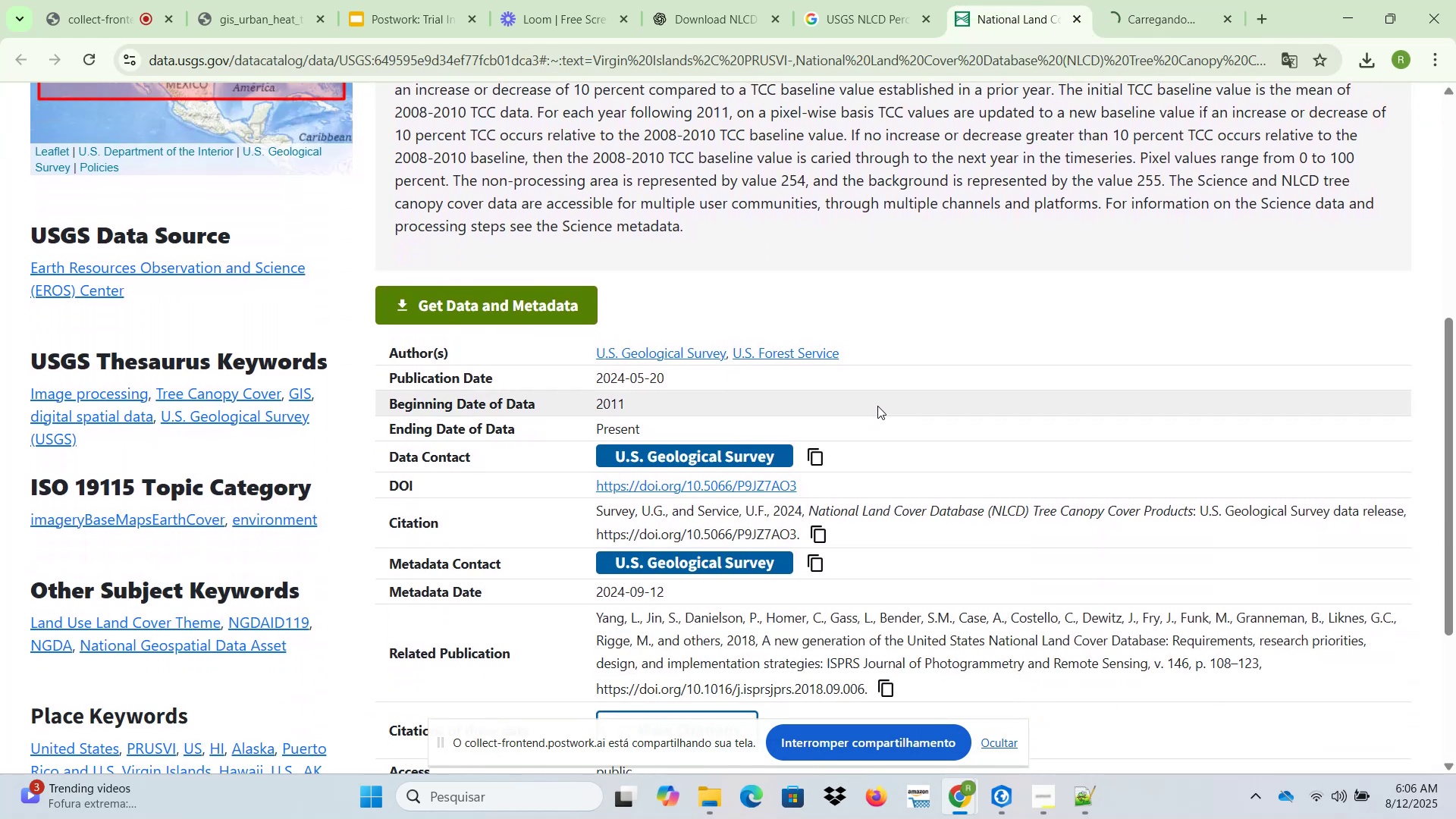 
scroll: coordinate [744, 353], scroll_direction: up, amount: 4.0
 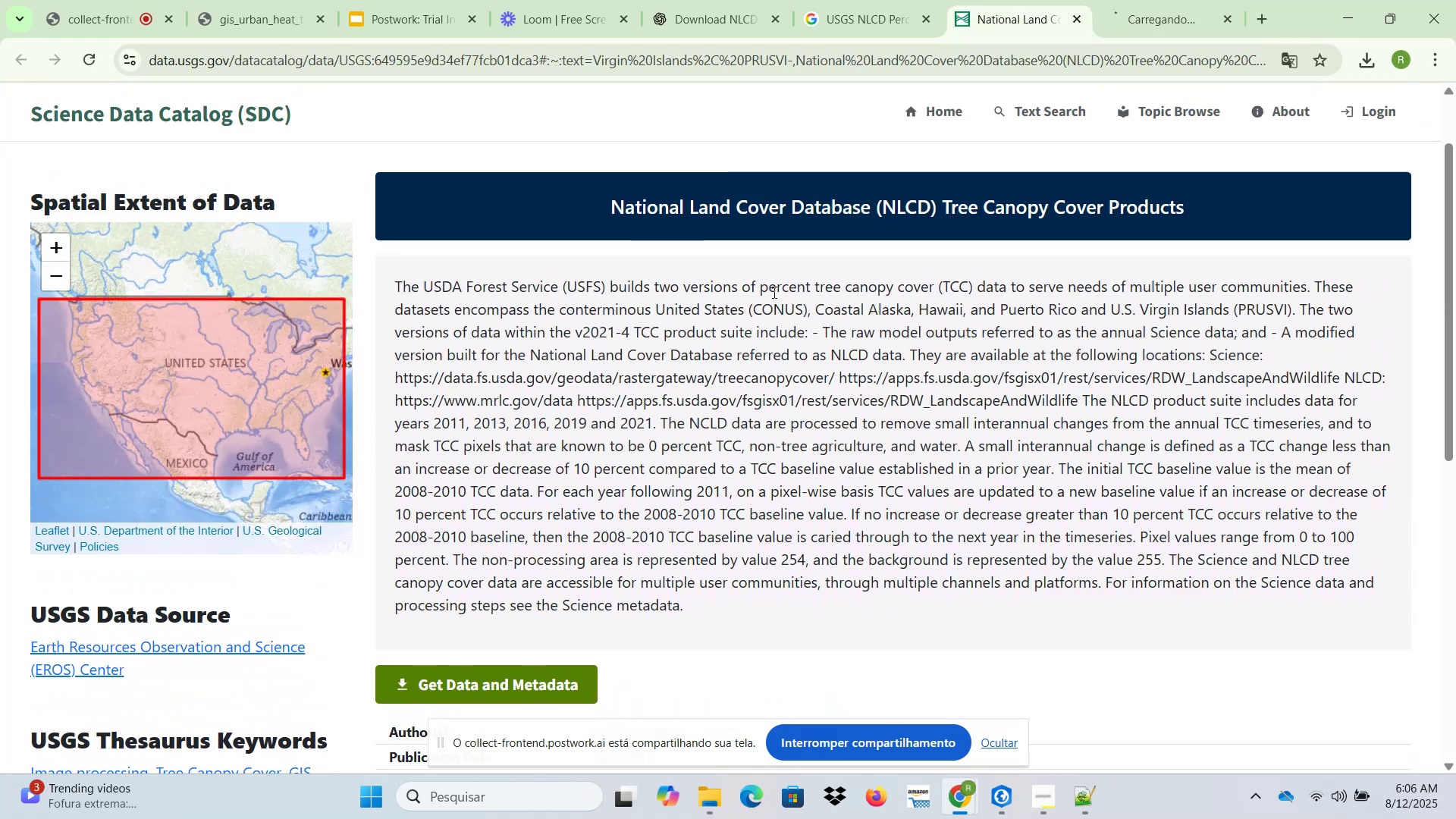 
left_click_drag(start_coordinate=[741, 289], to_coordinate=[986, 289])
 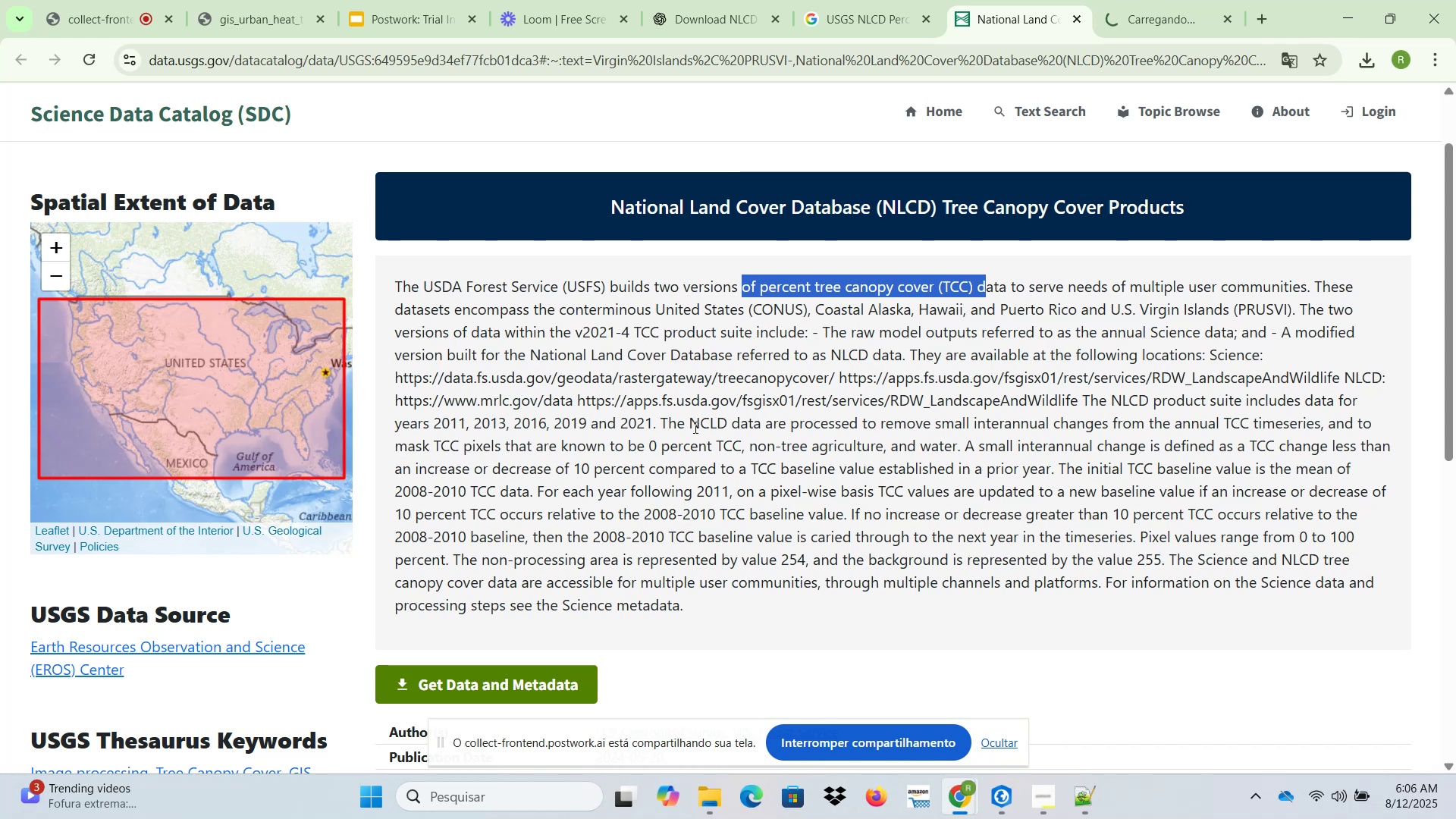 
scroll: coordinate [915, 463], scroll_direction: down, amount: 7.0
 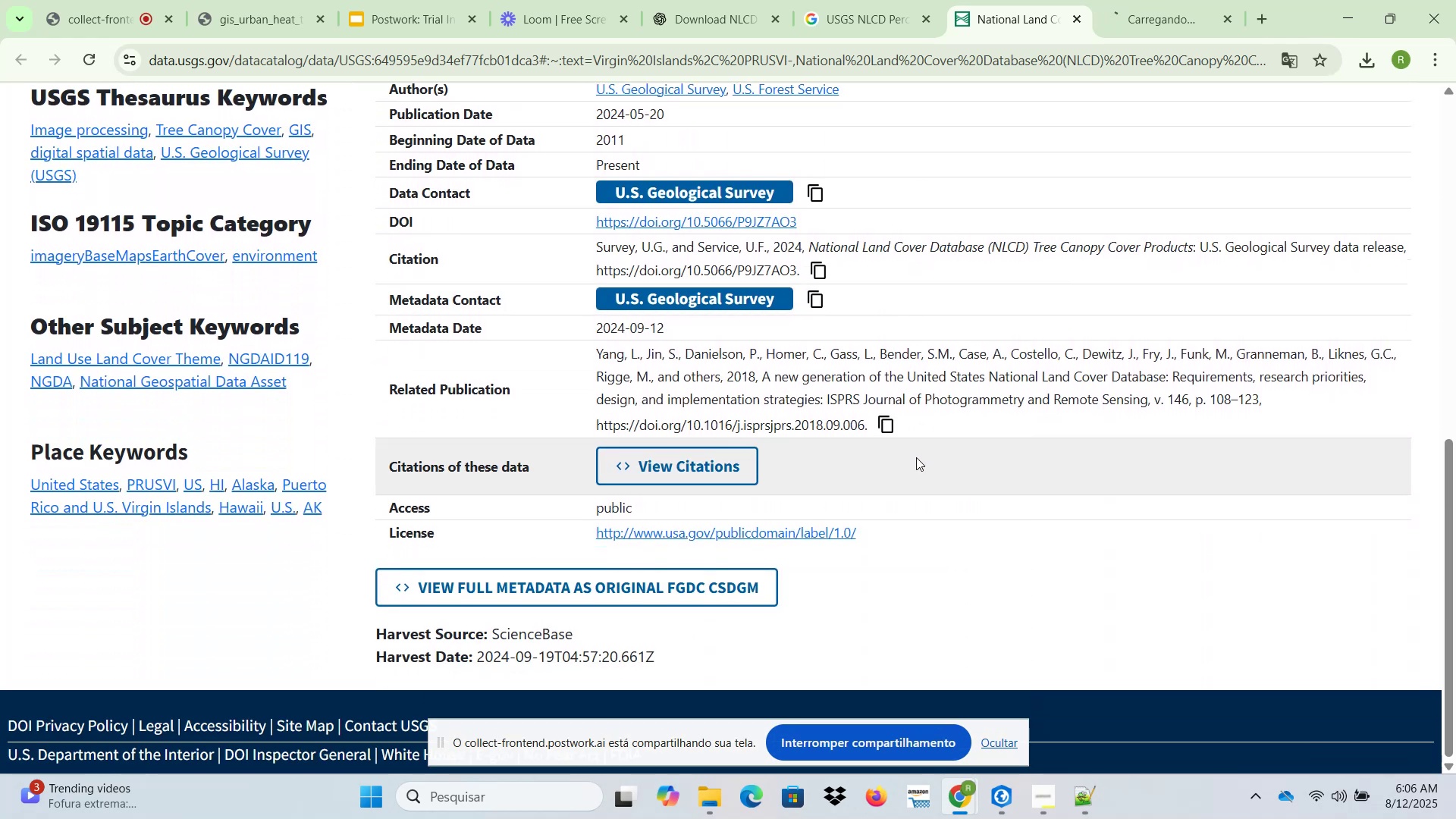 
scroll: coordinate [916, 457], scroll_direction: up, amount: 2.0
 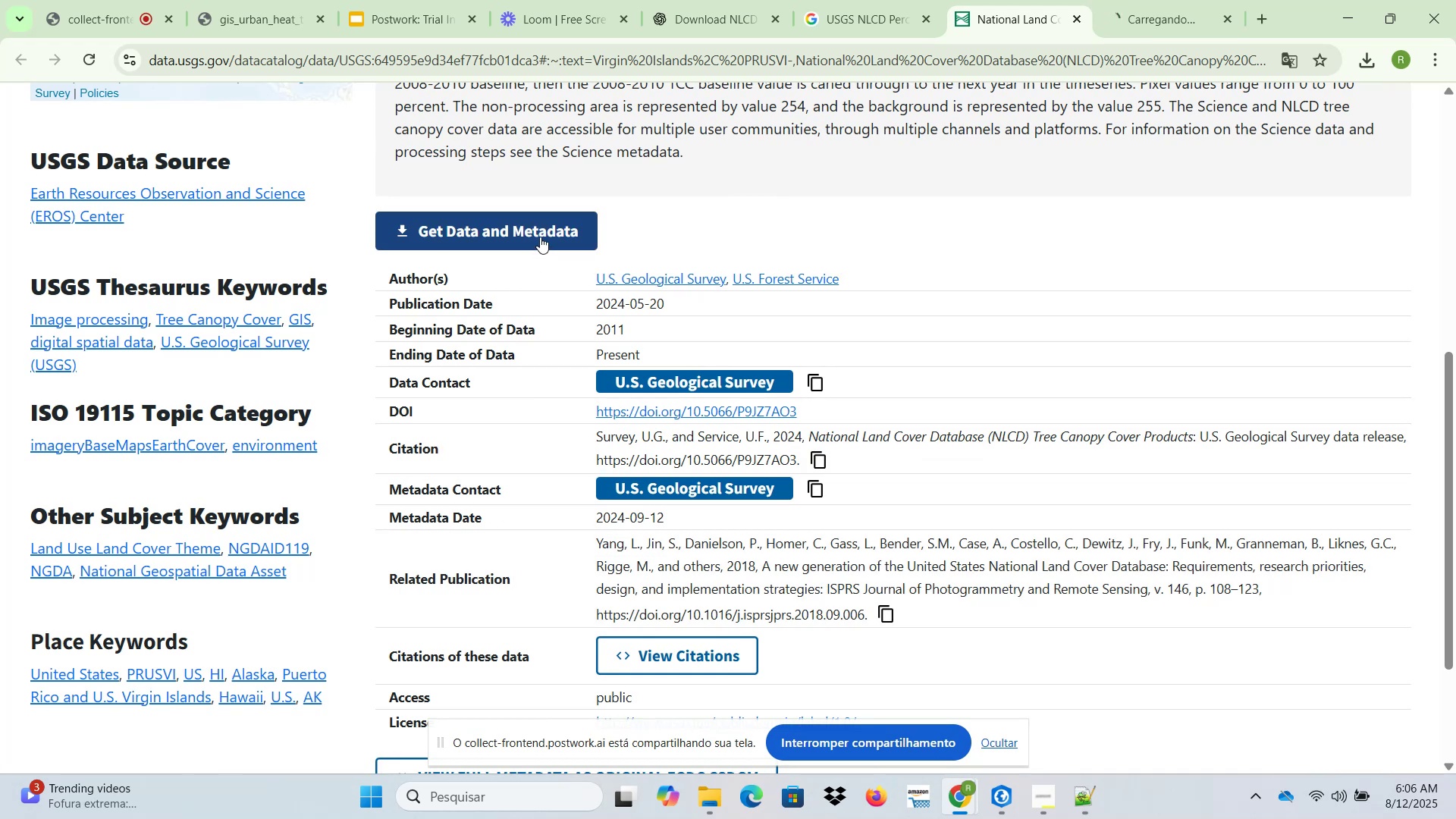 
left_click([541, 236])
 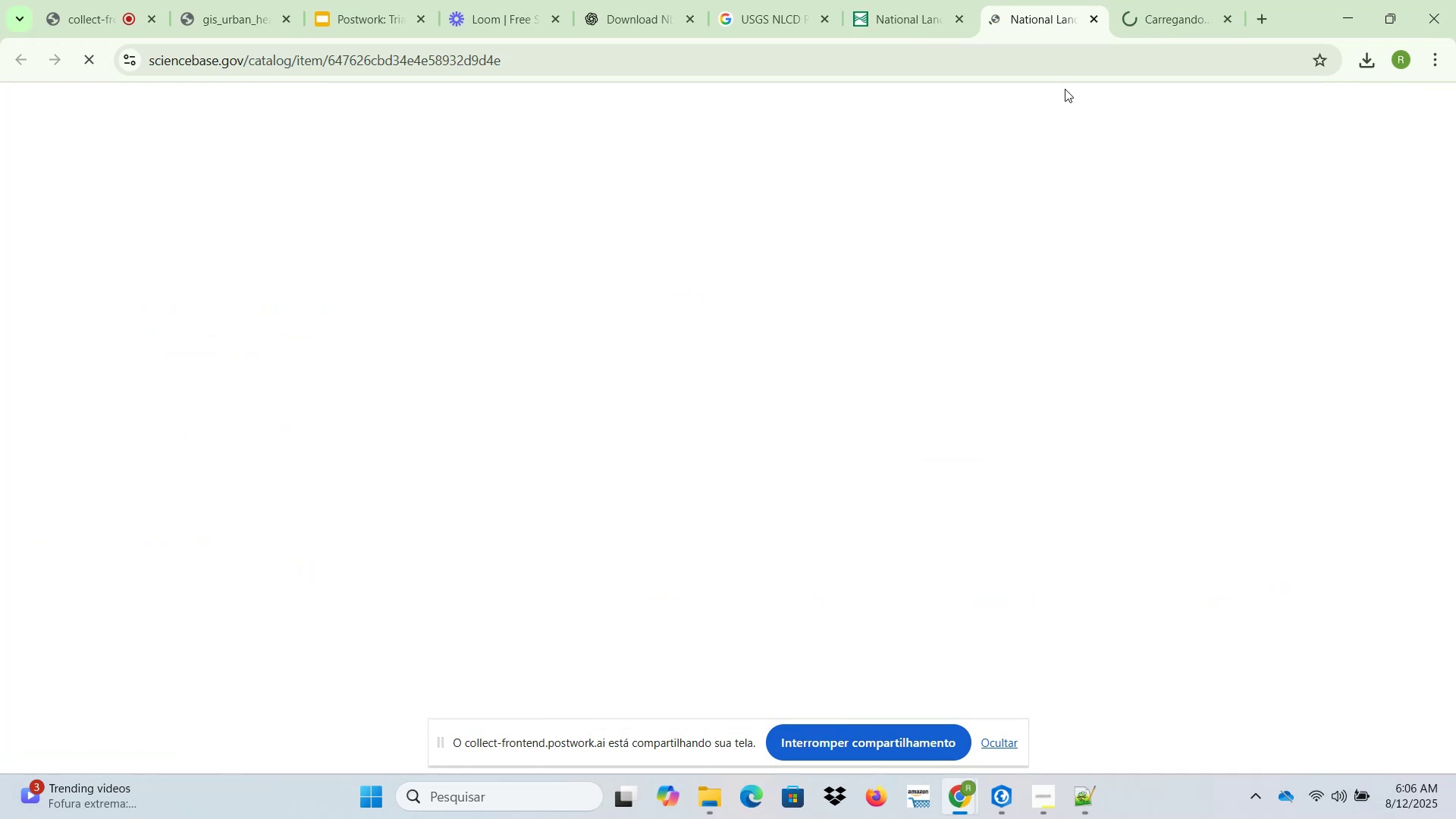 
wait(5.35)
 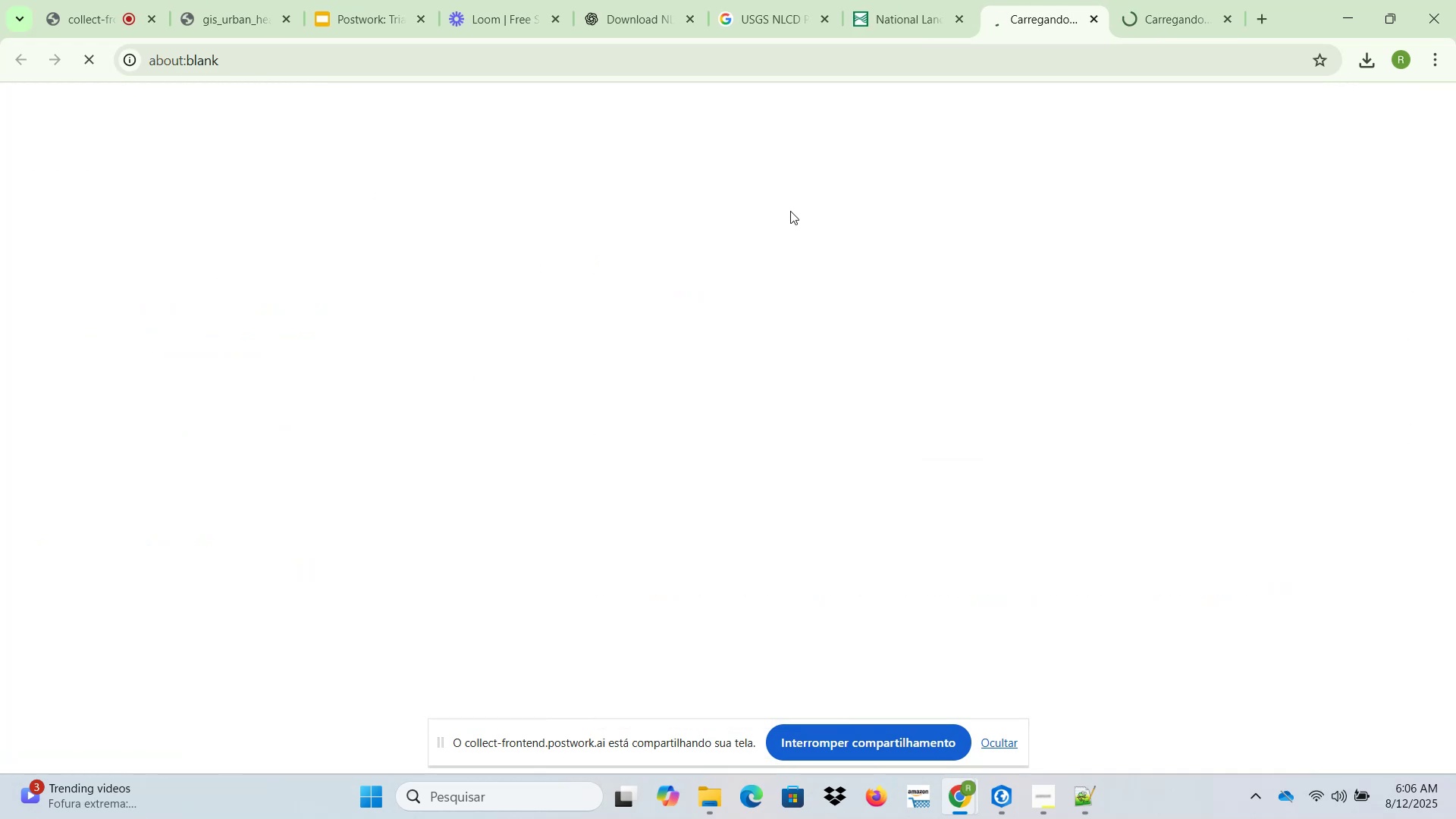 
mouse_move([1226, 30])
 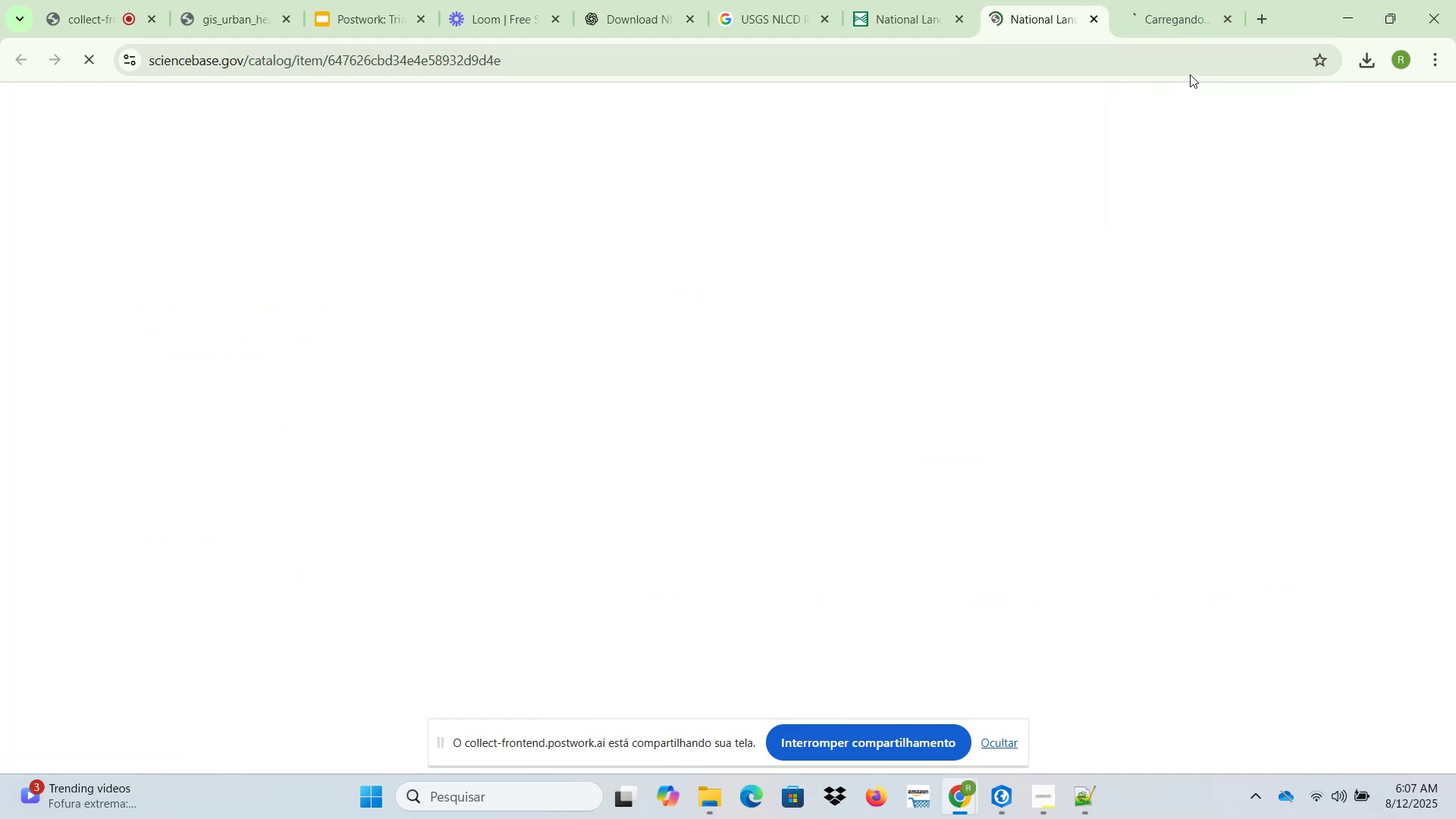 
mouse_move([1210, 52])
 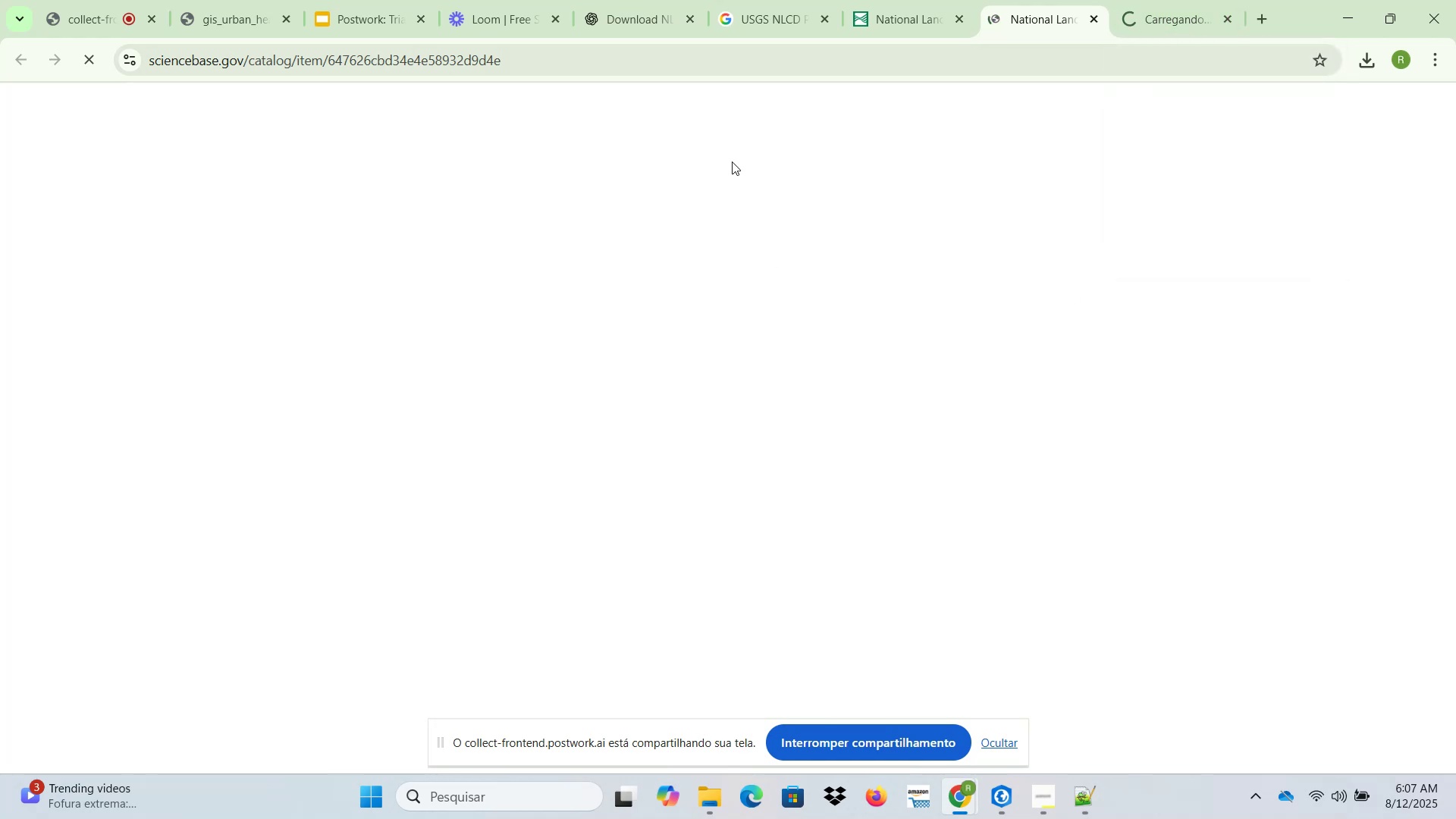 
left_click([262, 0])
 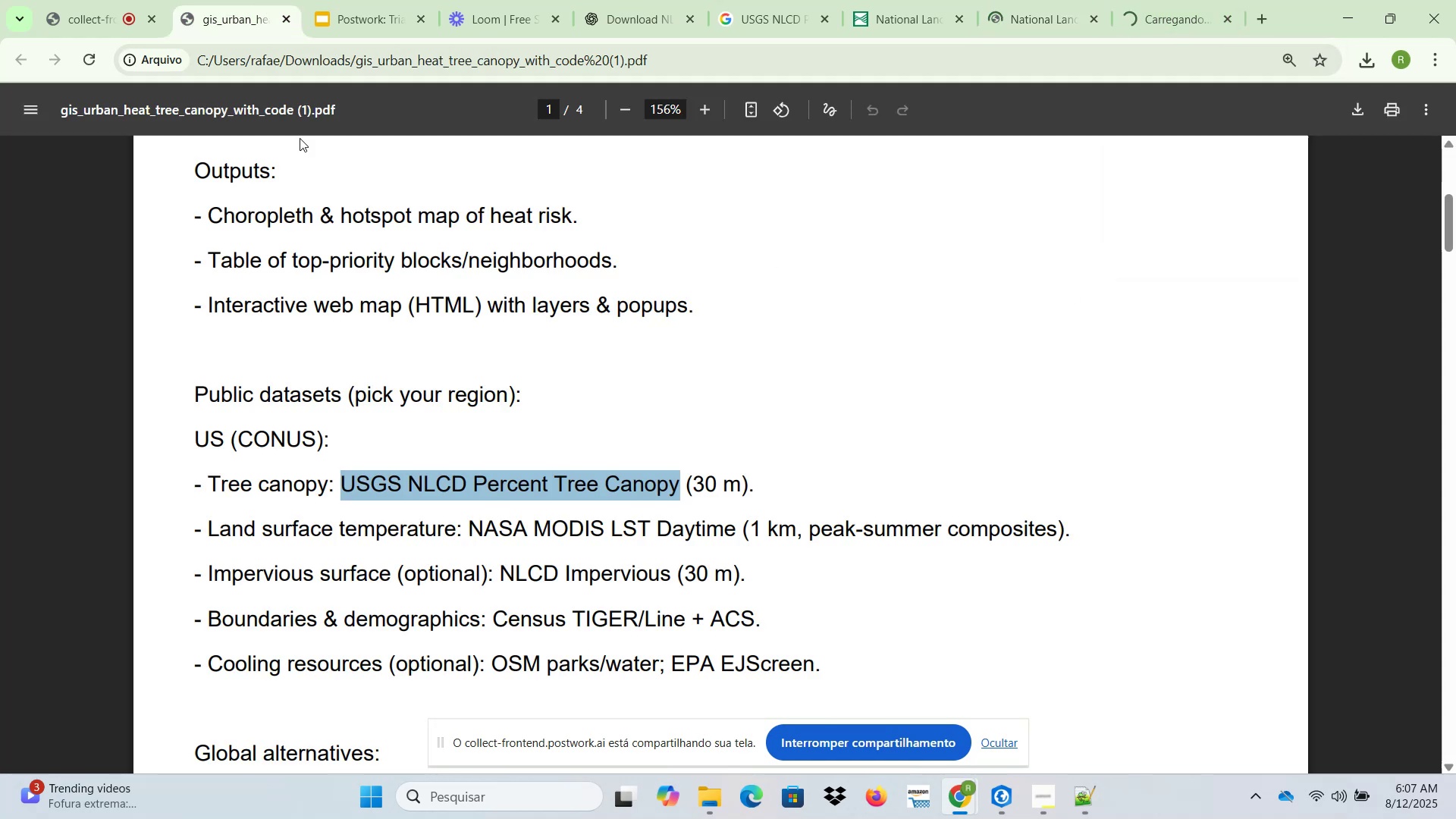 
scroll: coordinate [397, 492], scroll_direction: down, amount: 30.0
 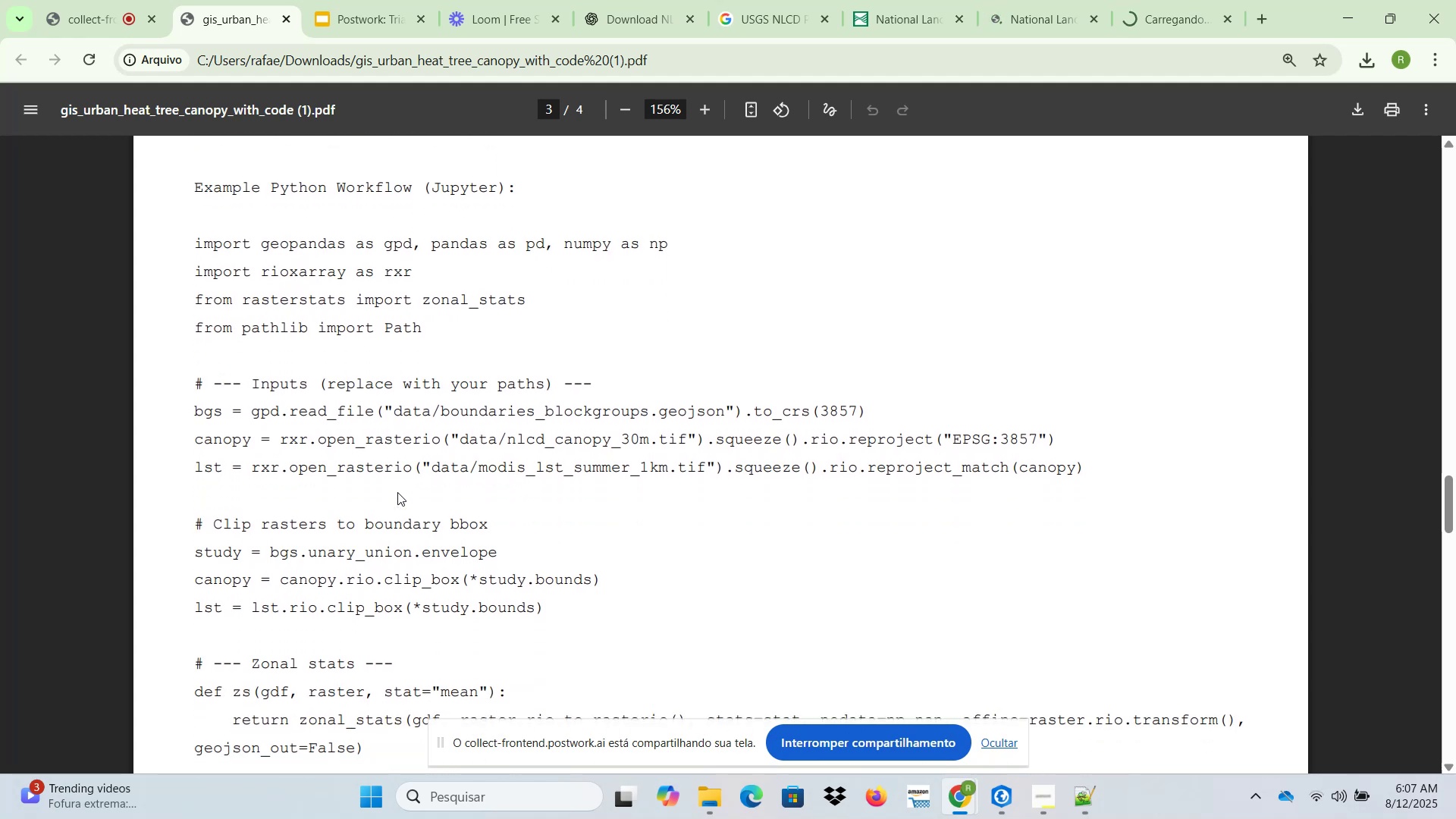 
wait(12.01)
 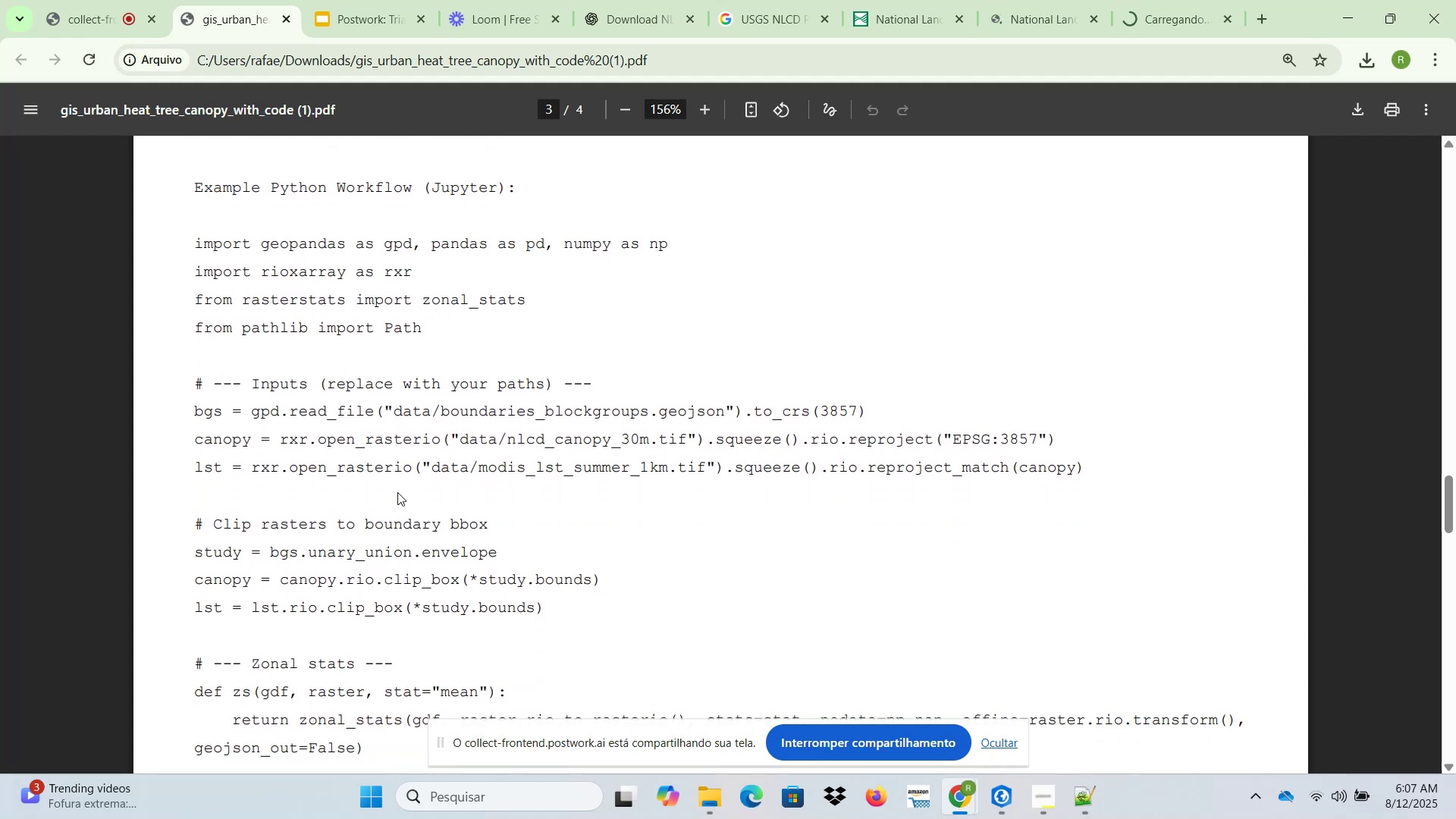 
scroll: coordinate [448, 524], scroll_direction: down, amount: 7.0
 